 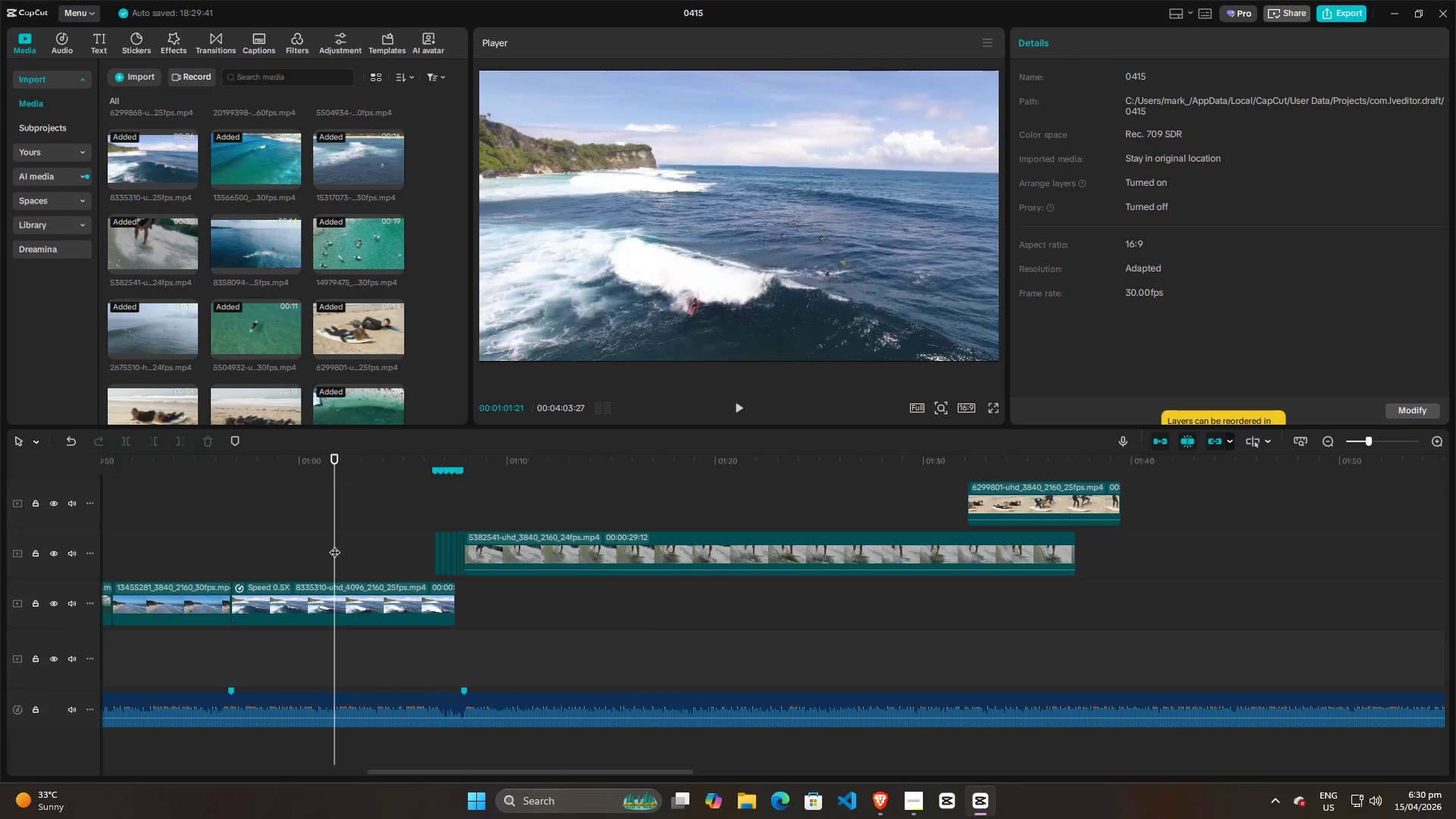 
left_click([297, 540])
 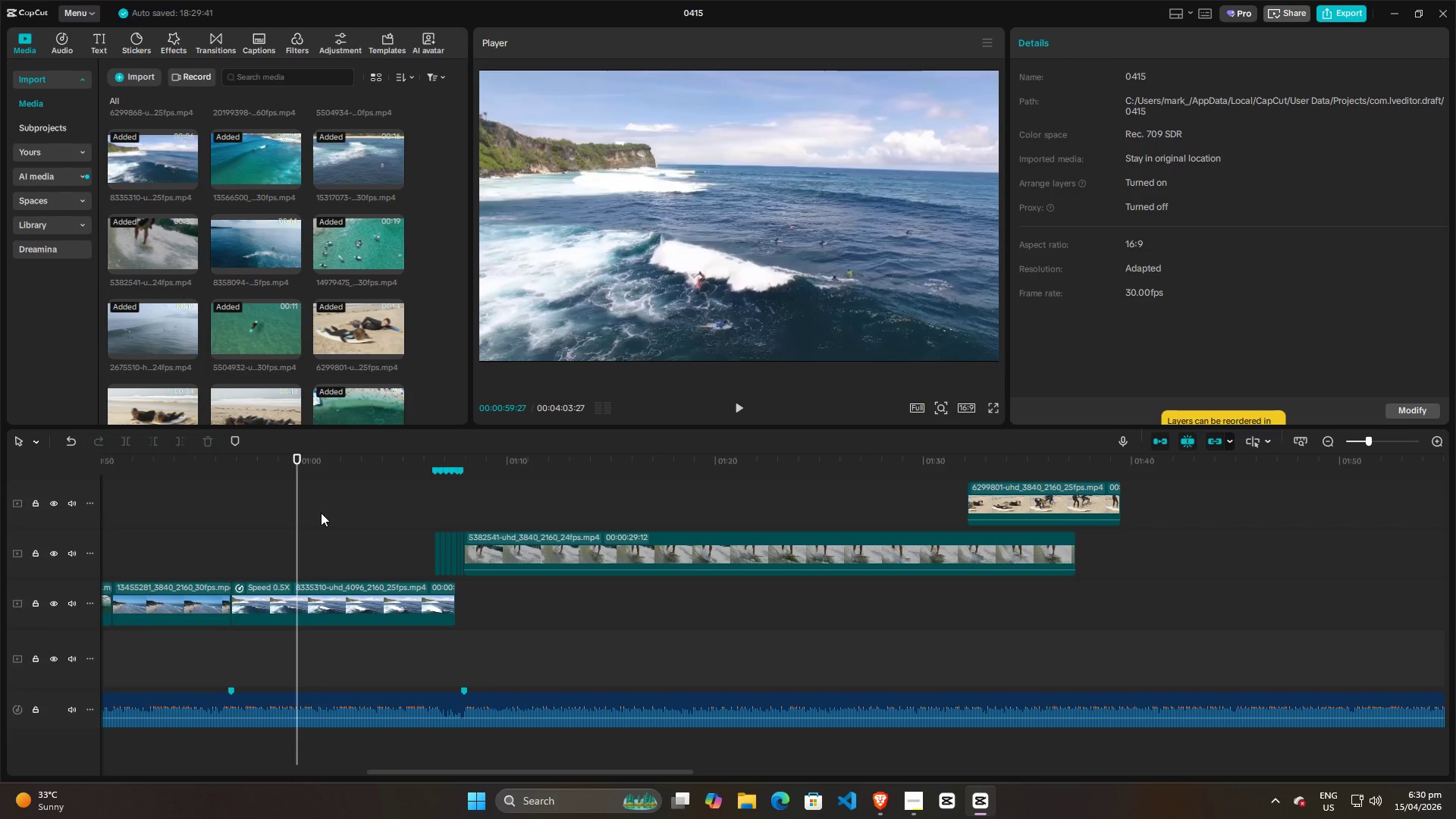 
left_click([321, 513])
 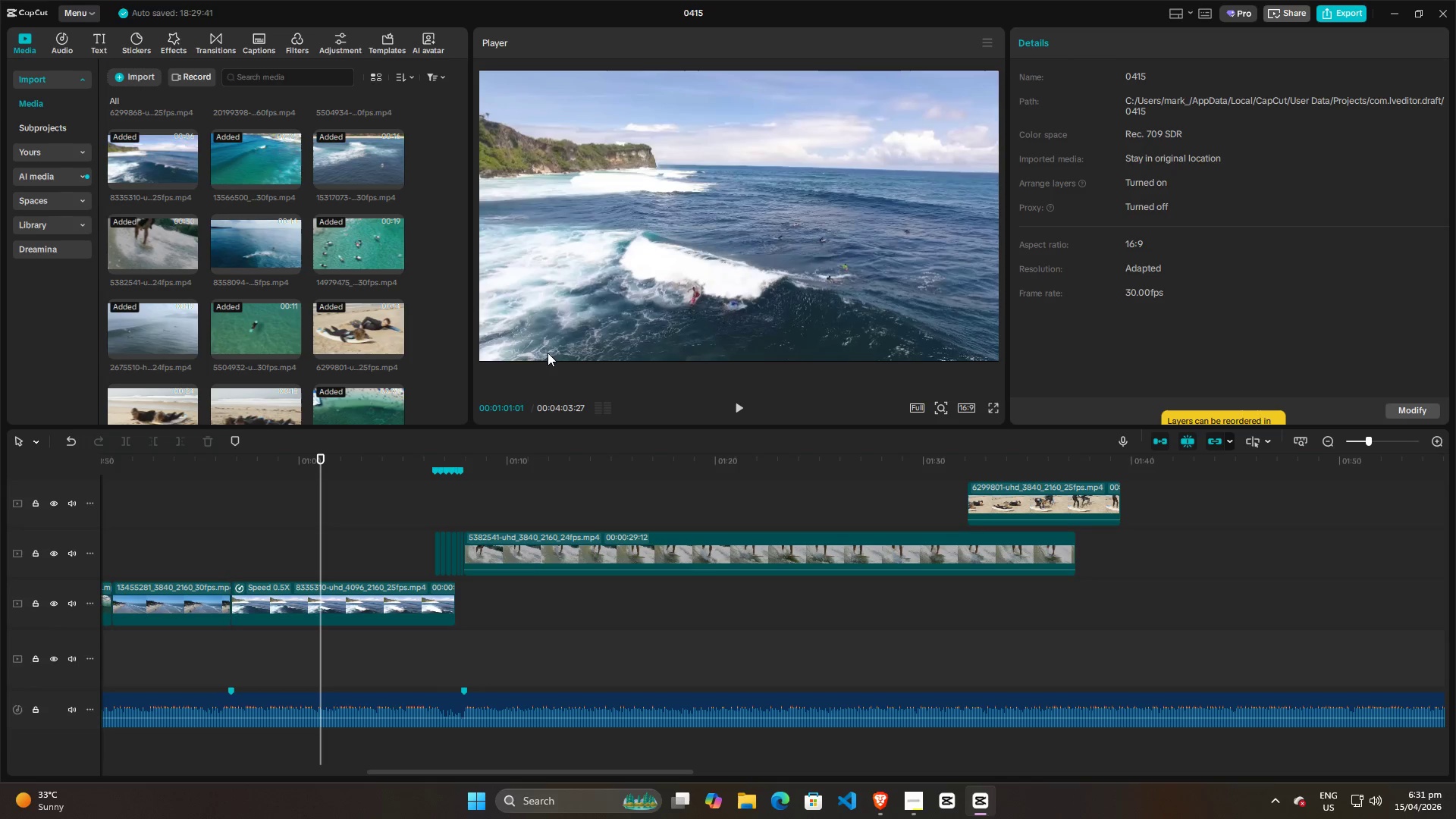 
wait(27.38)
 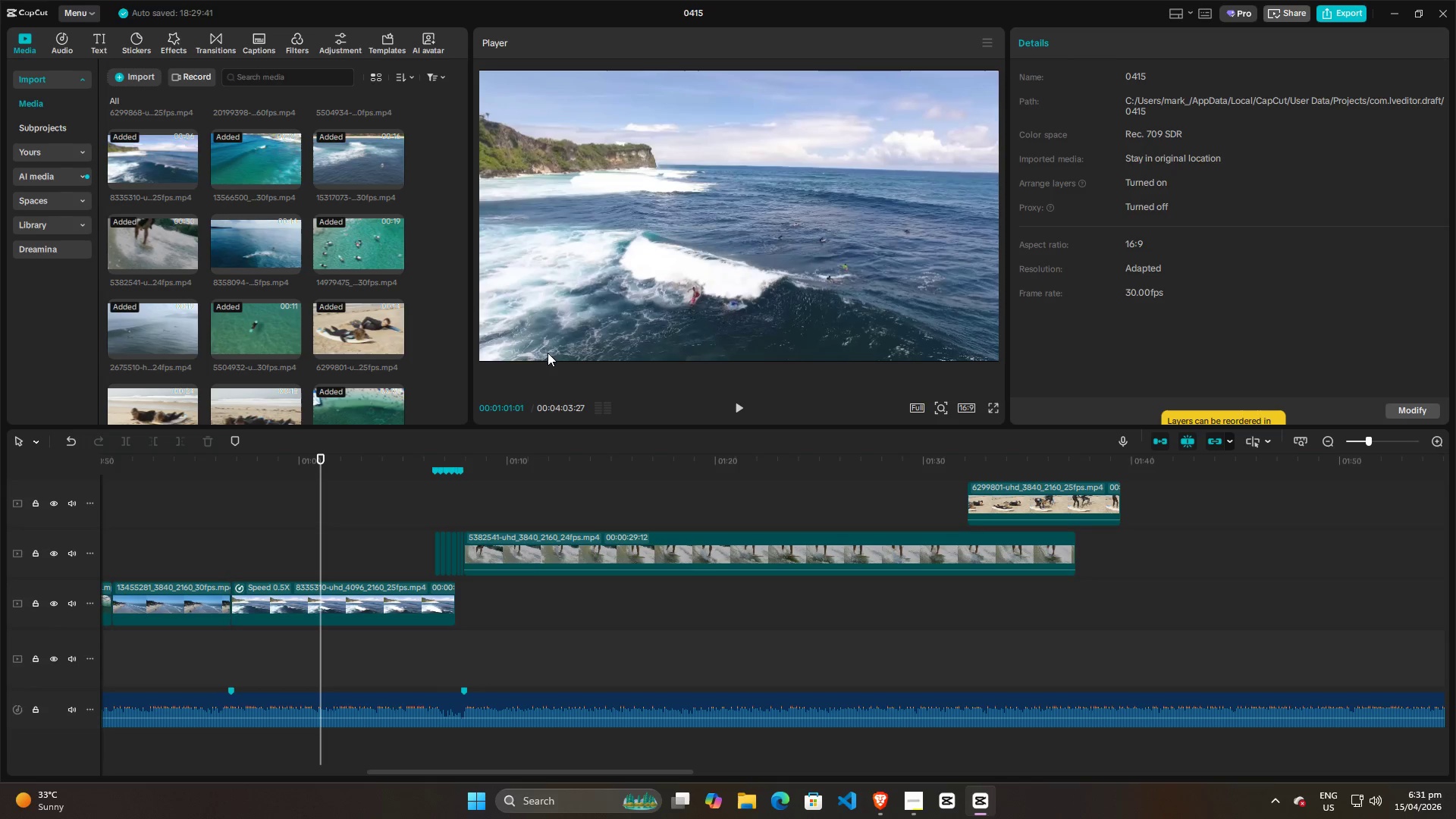 
left_click_drag(start_coordinate=[323, 515], to_coordinate=[0, 531])
 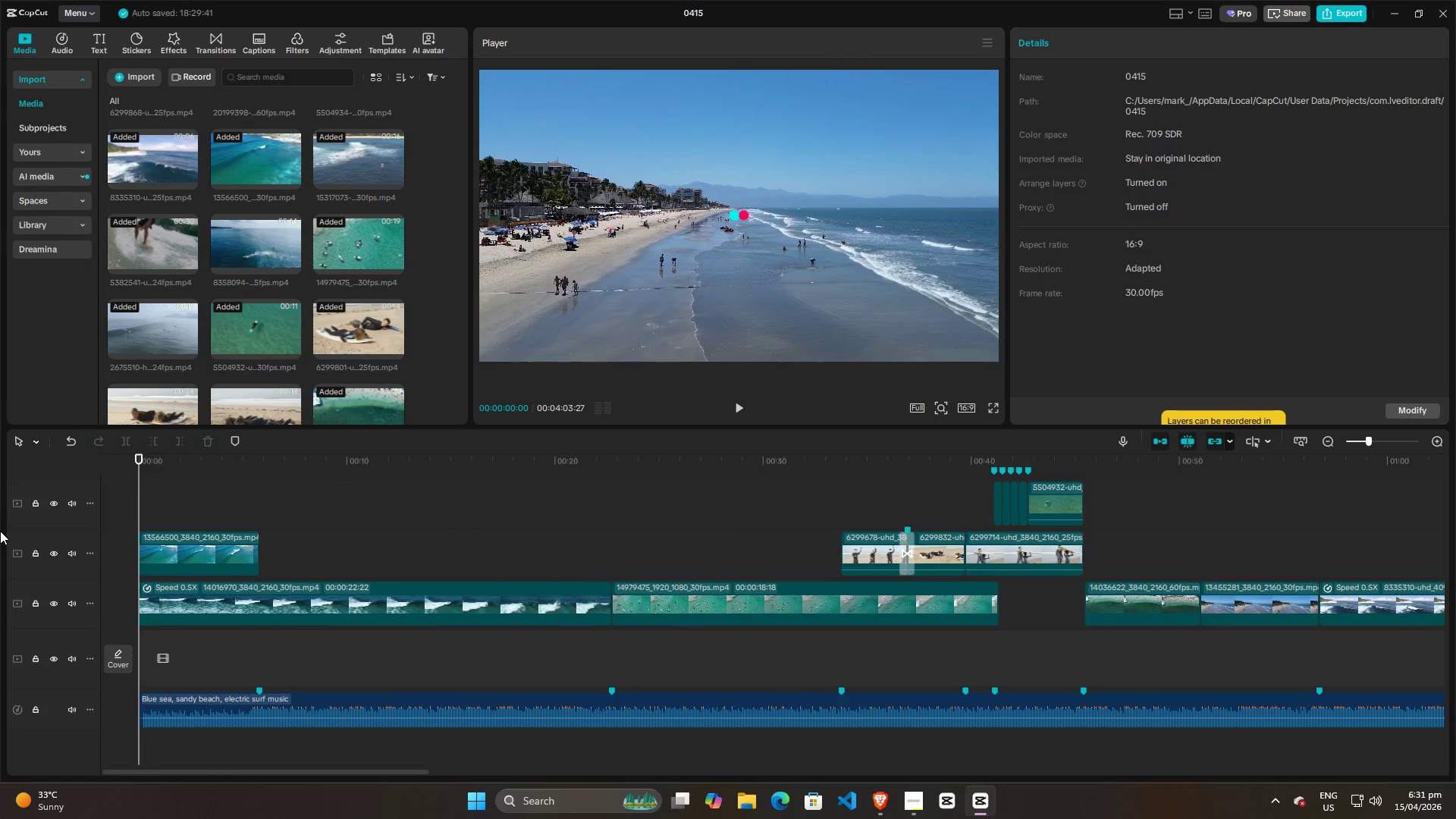 
key(Space)
 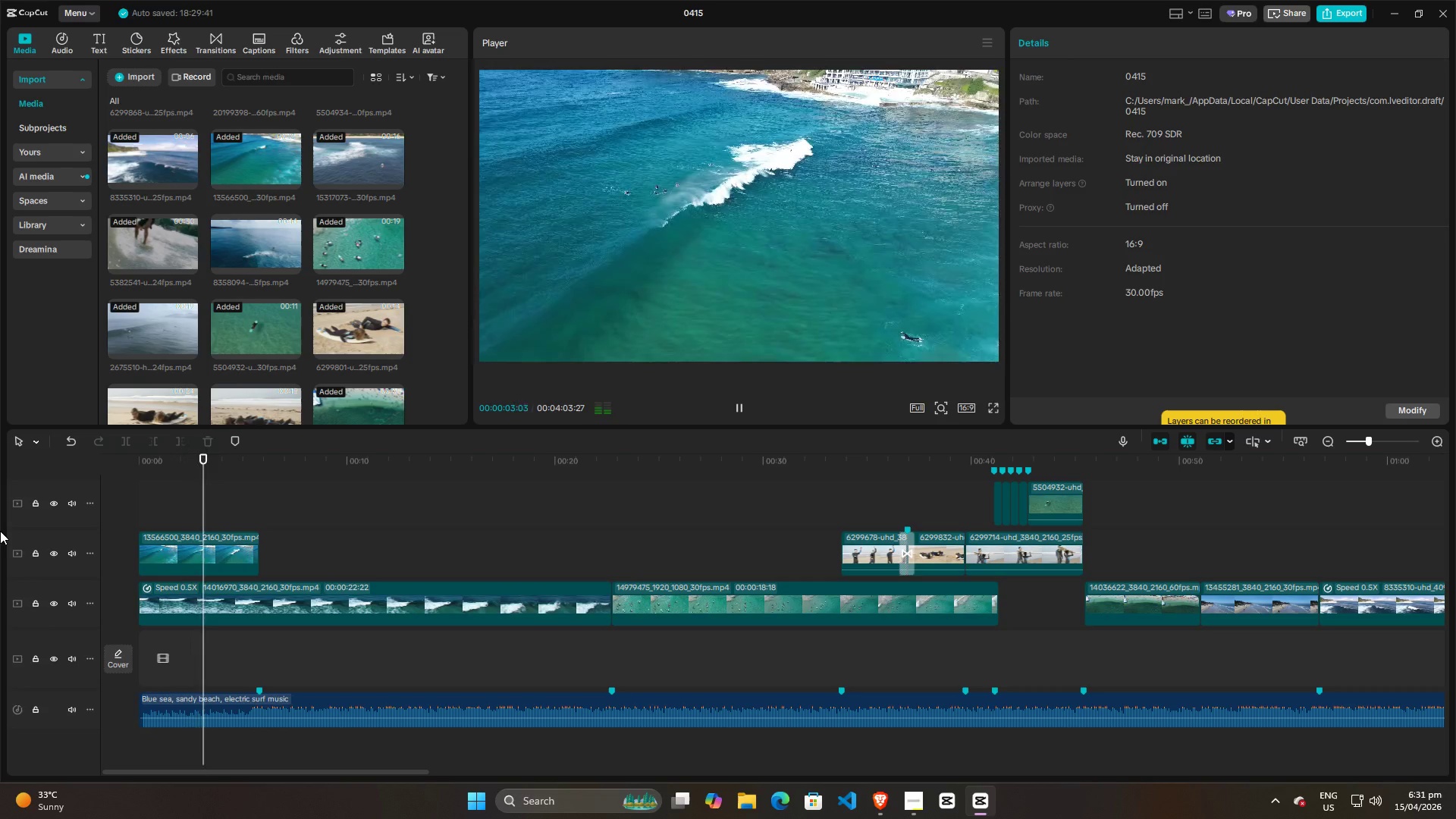 
wait(8.16)
 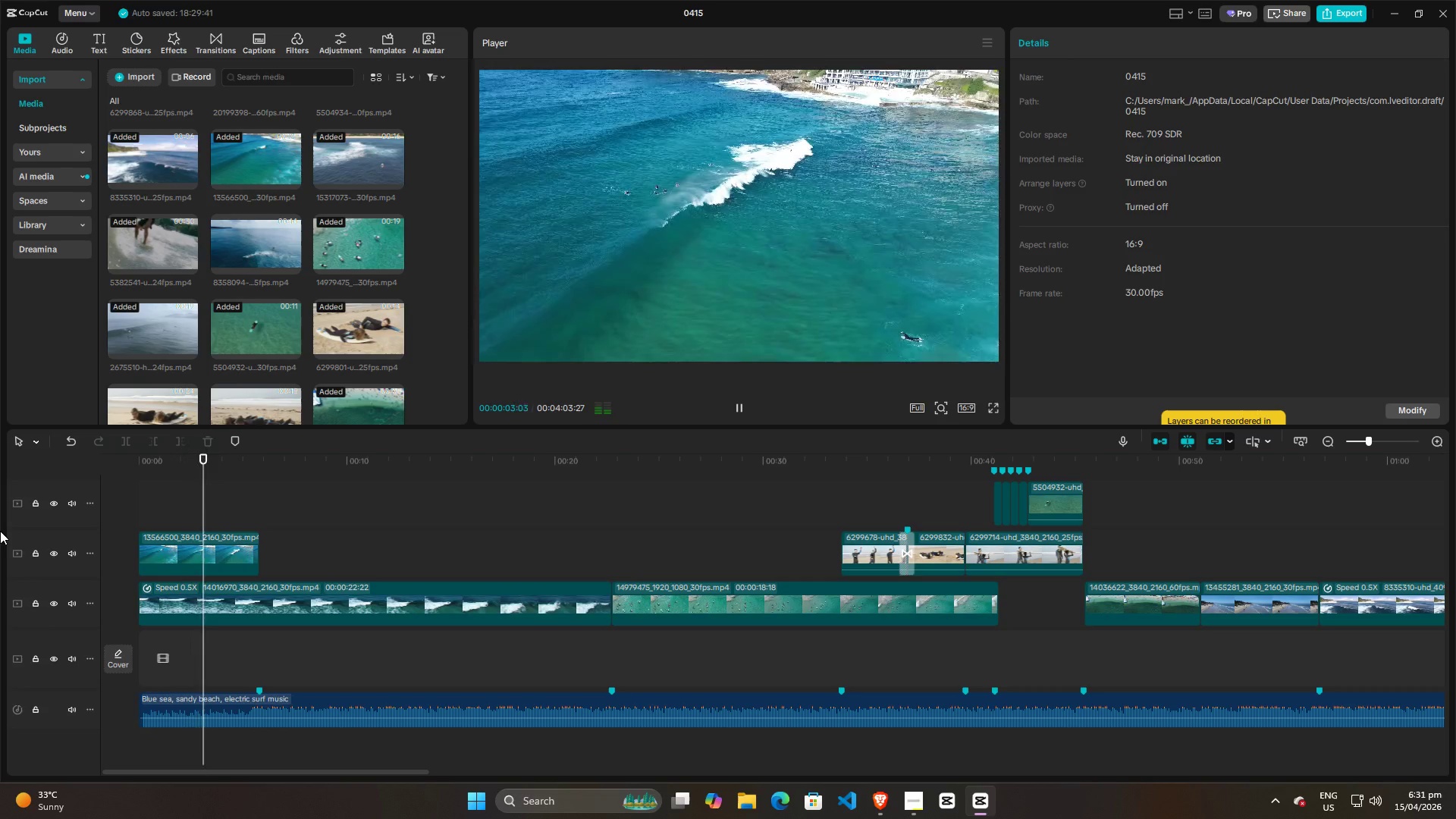 
left_click([213, 513])
 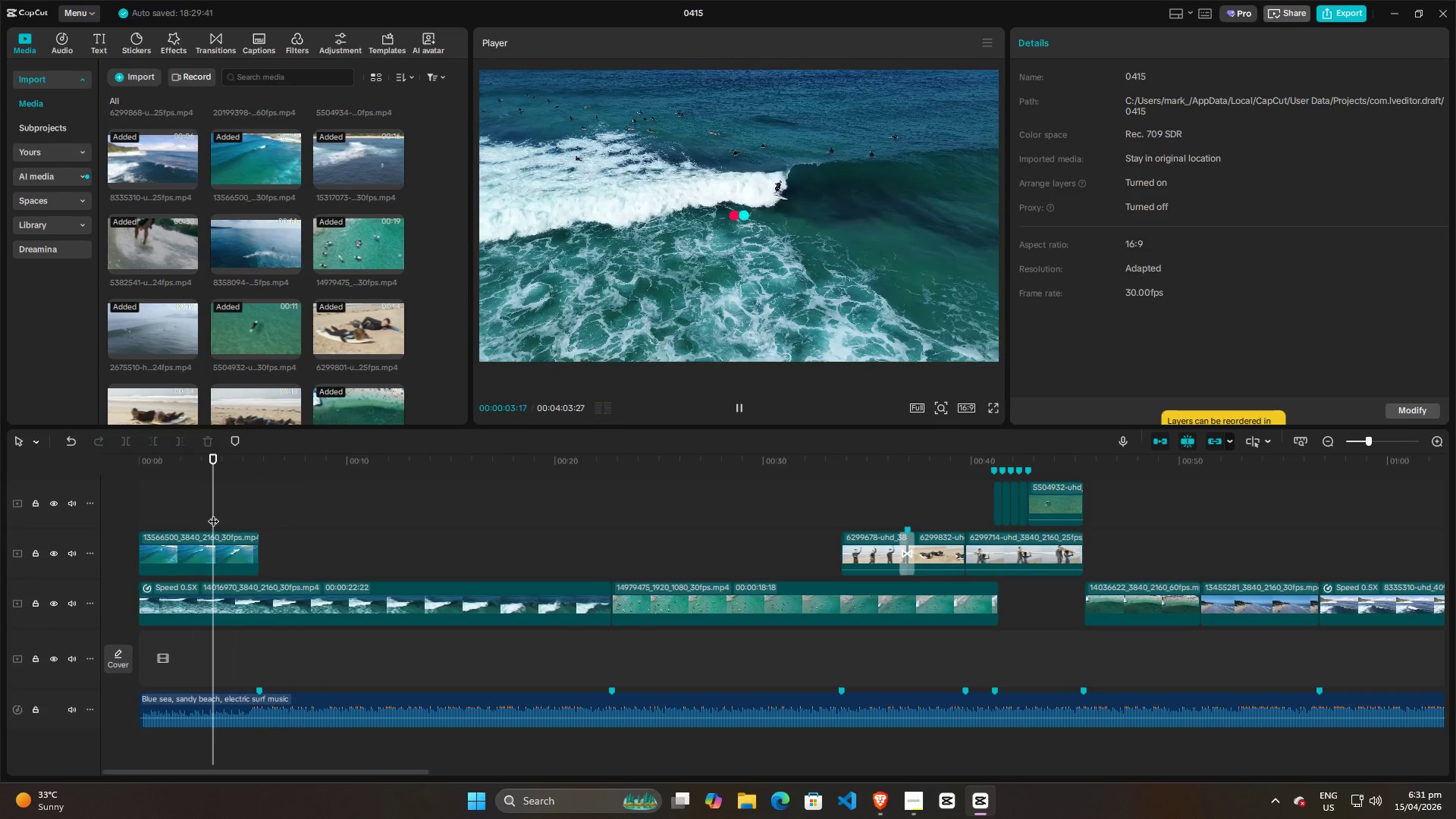 
key(Space)
 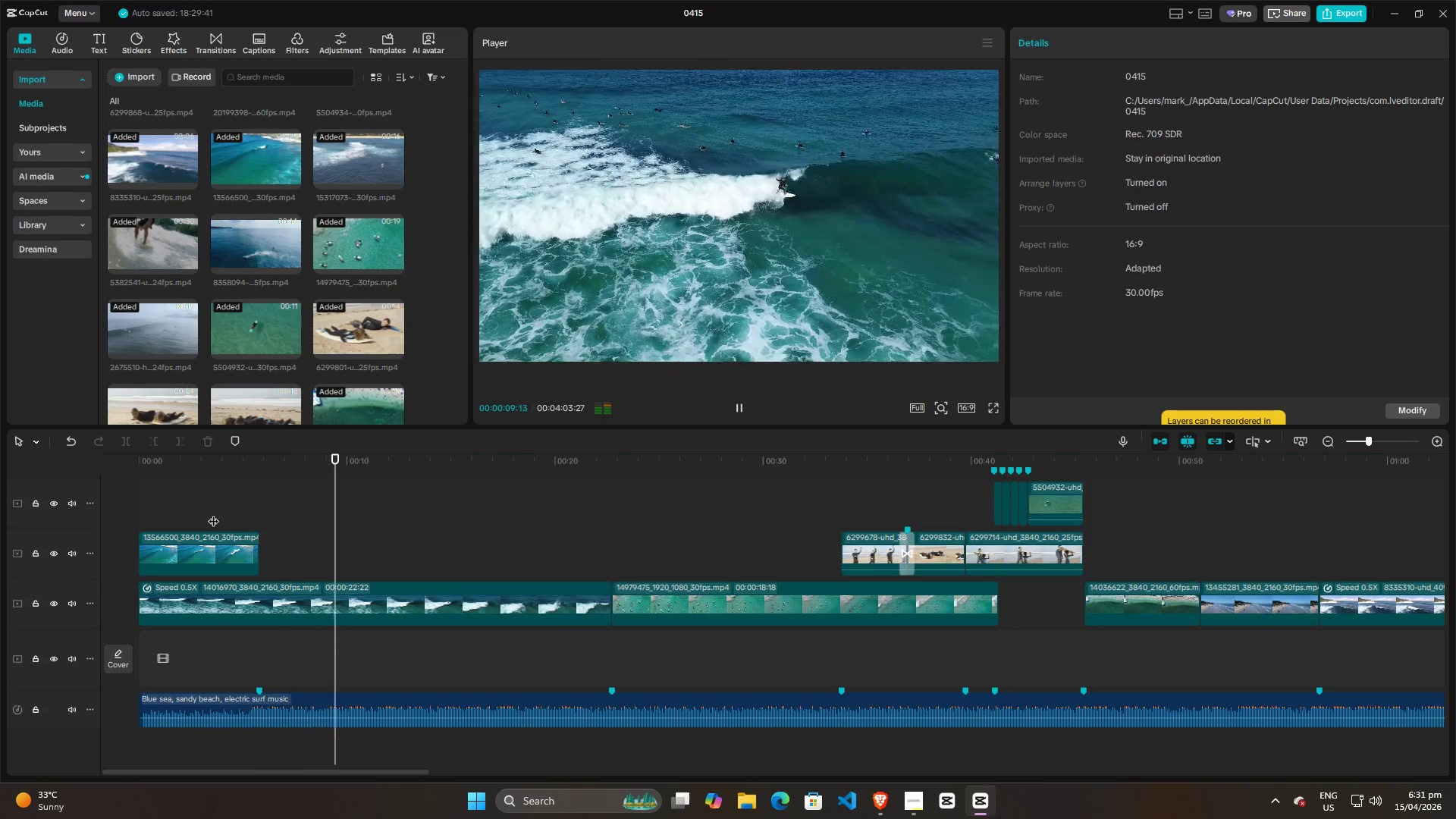 
wait(7.97)
 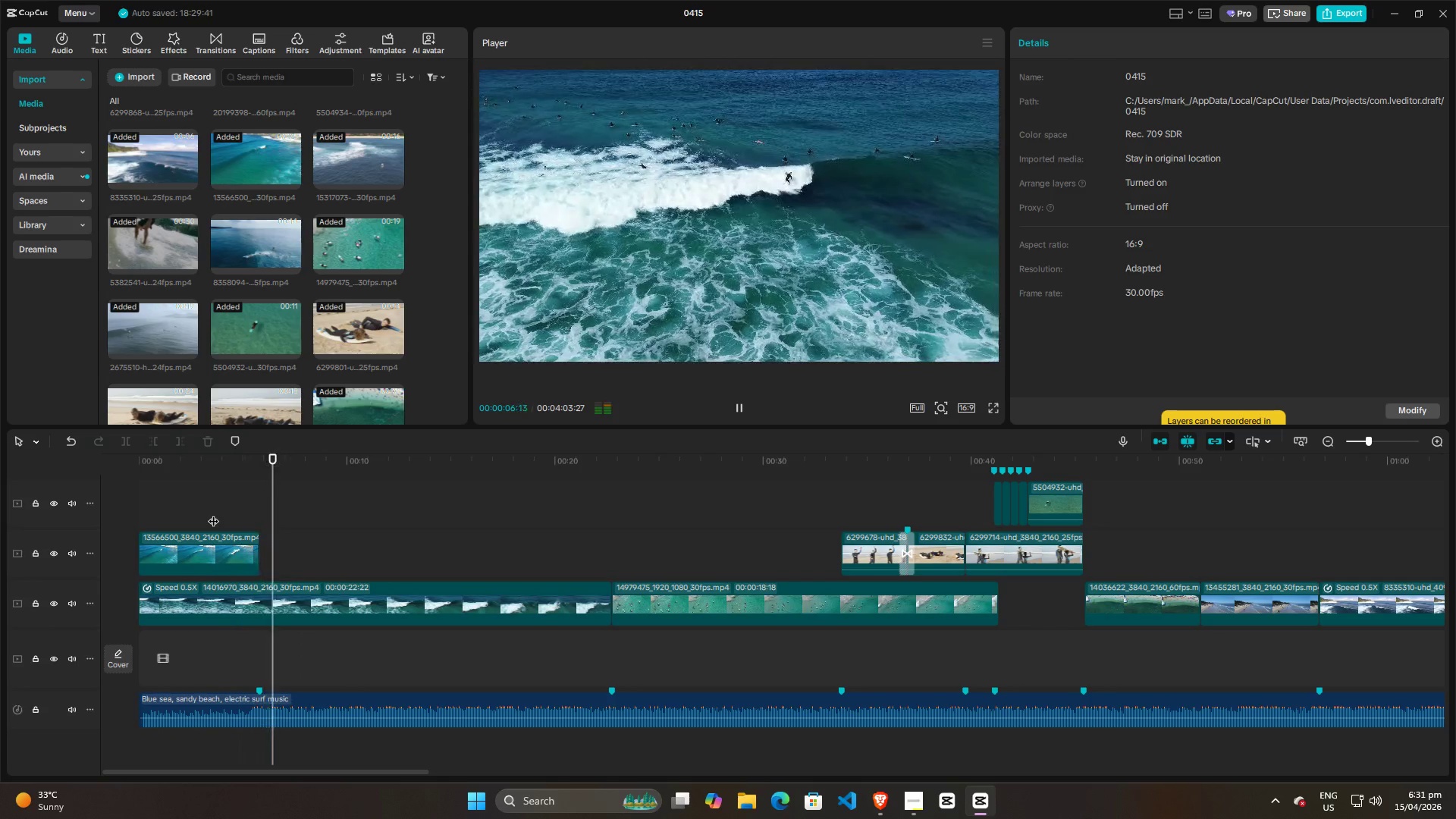 
left_click([1070, 39])
 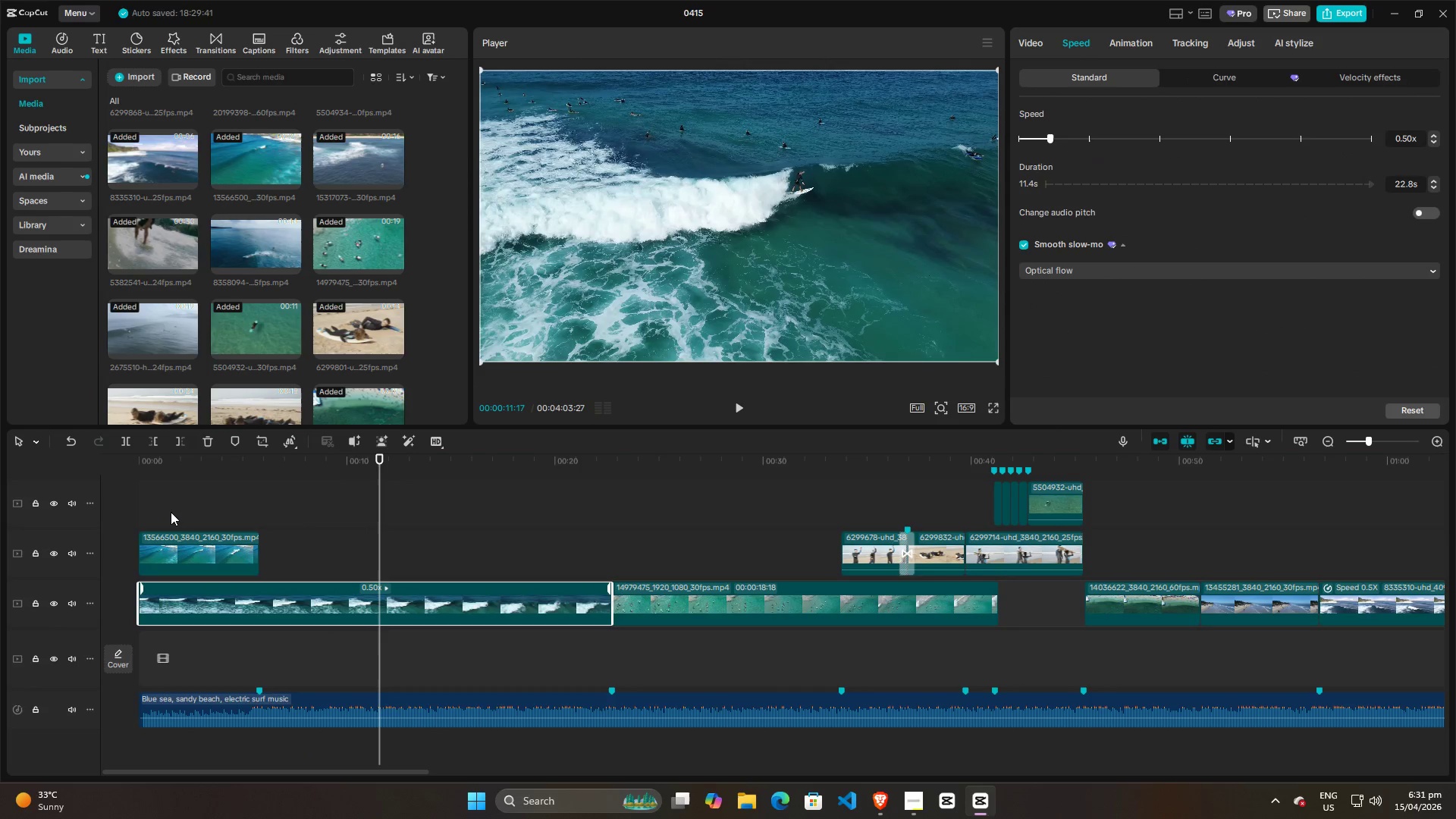 
left_click([169, 507])
 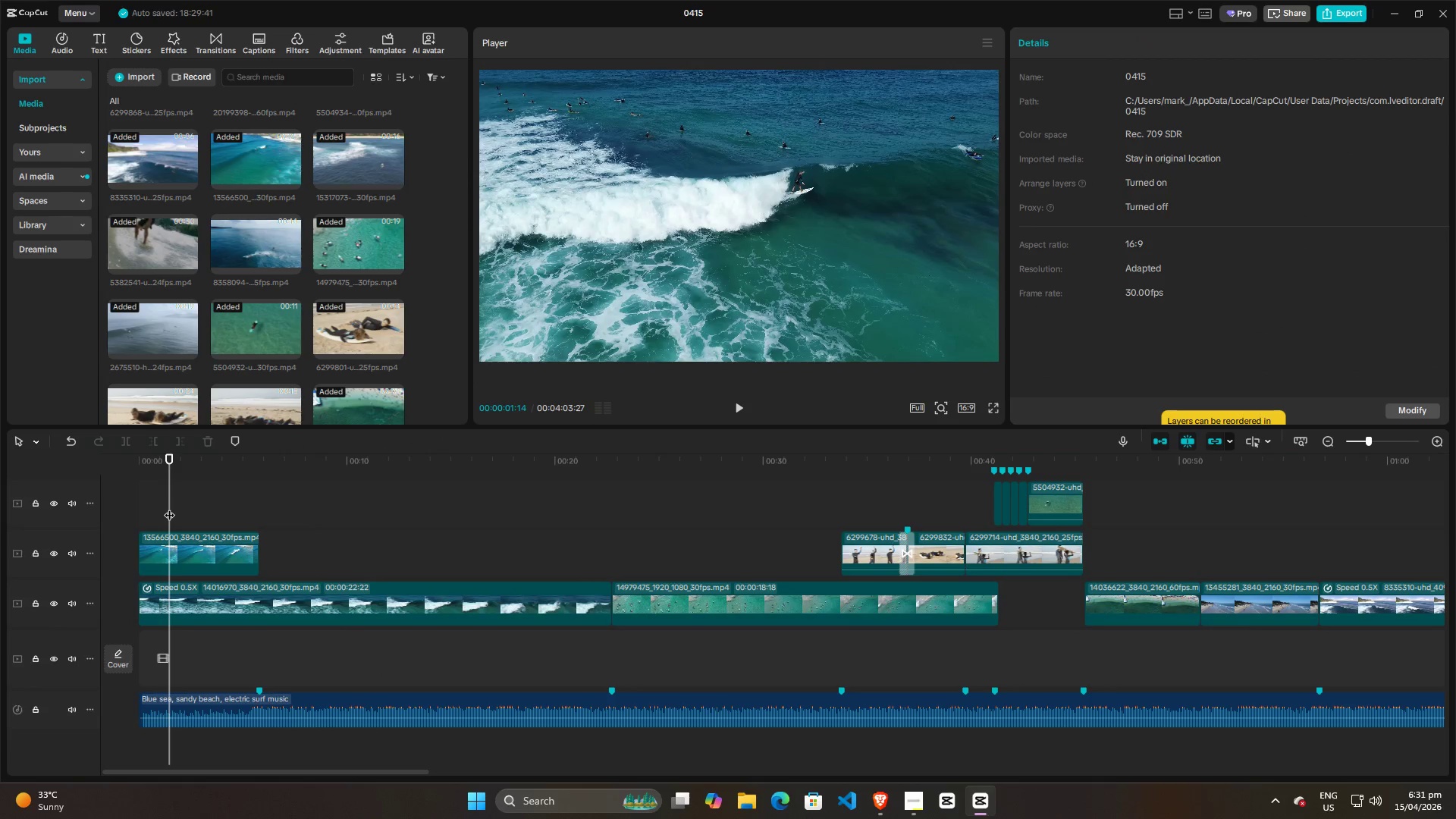 
key(Space)
 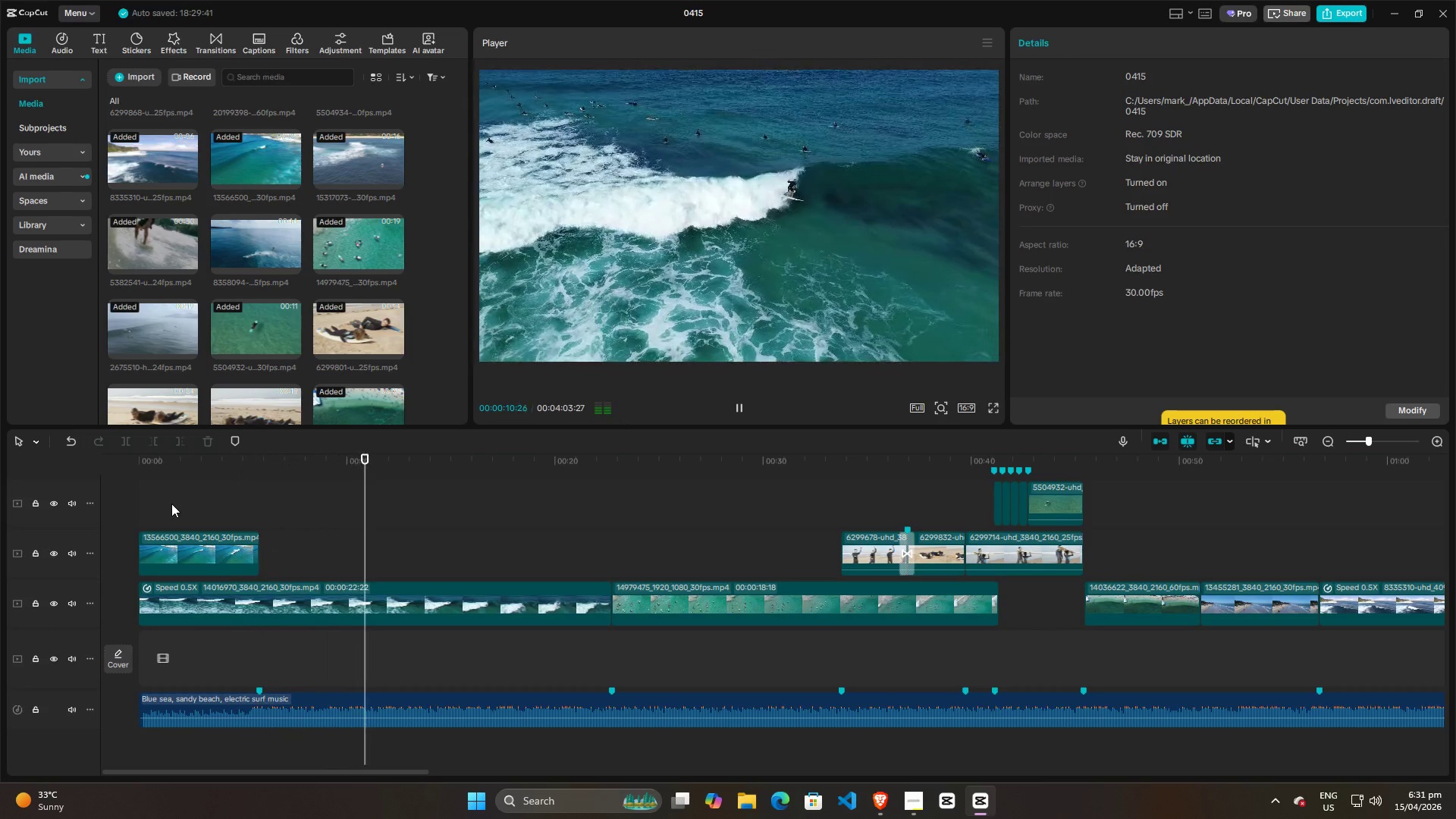 
wait(15.14)
 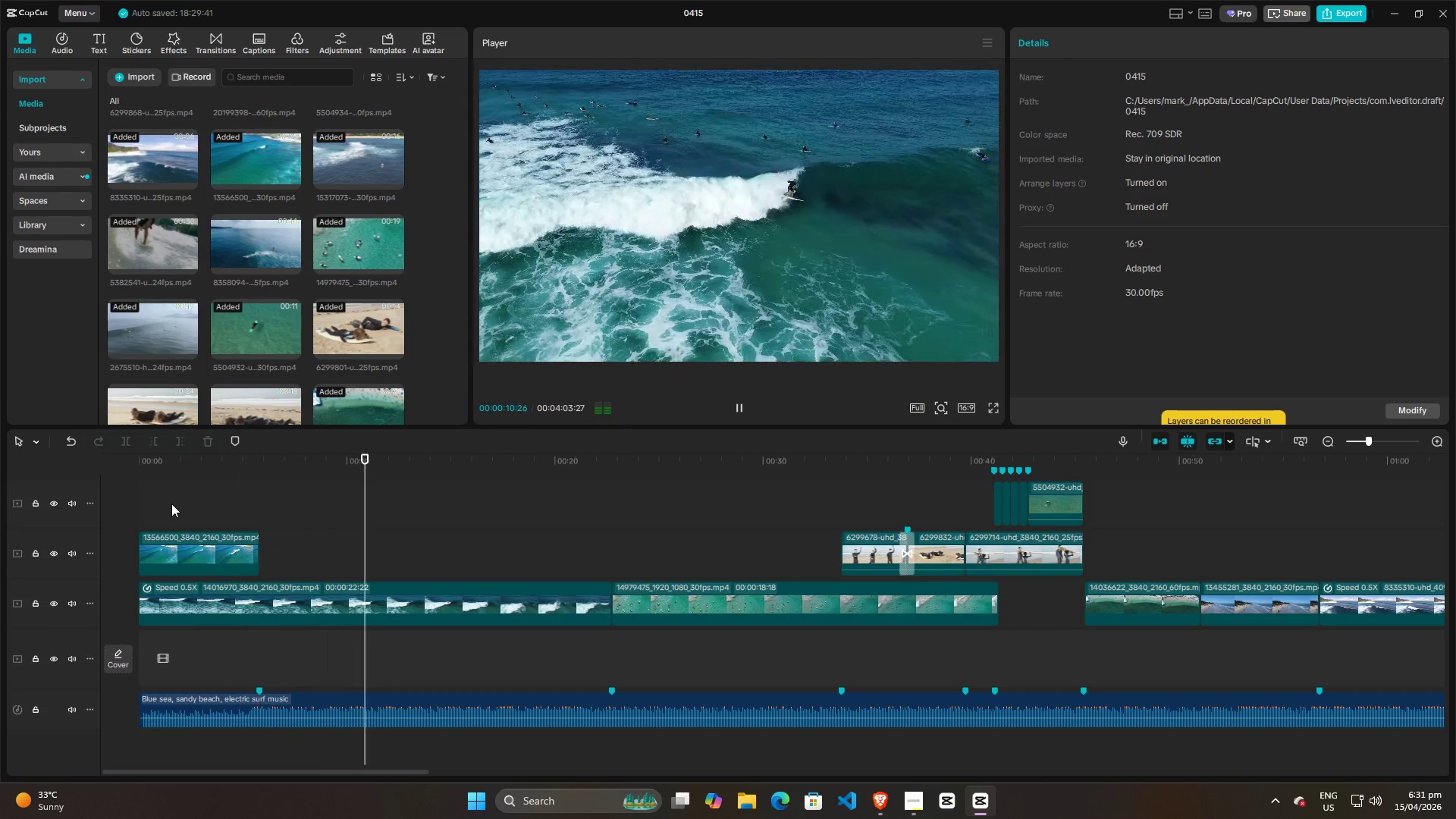 
key(Space)
 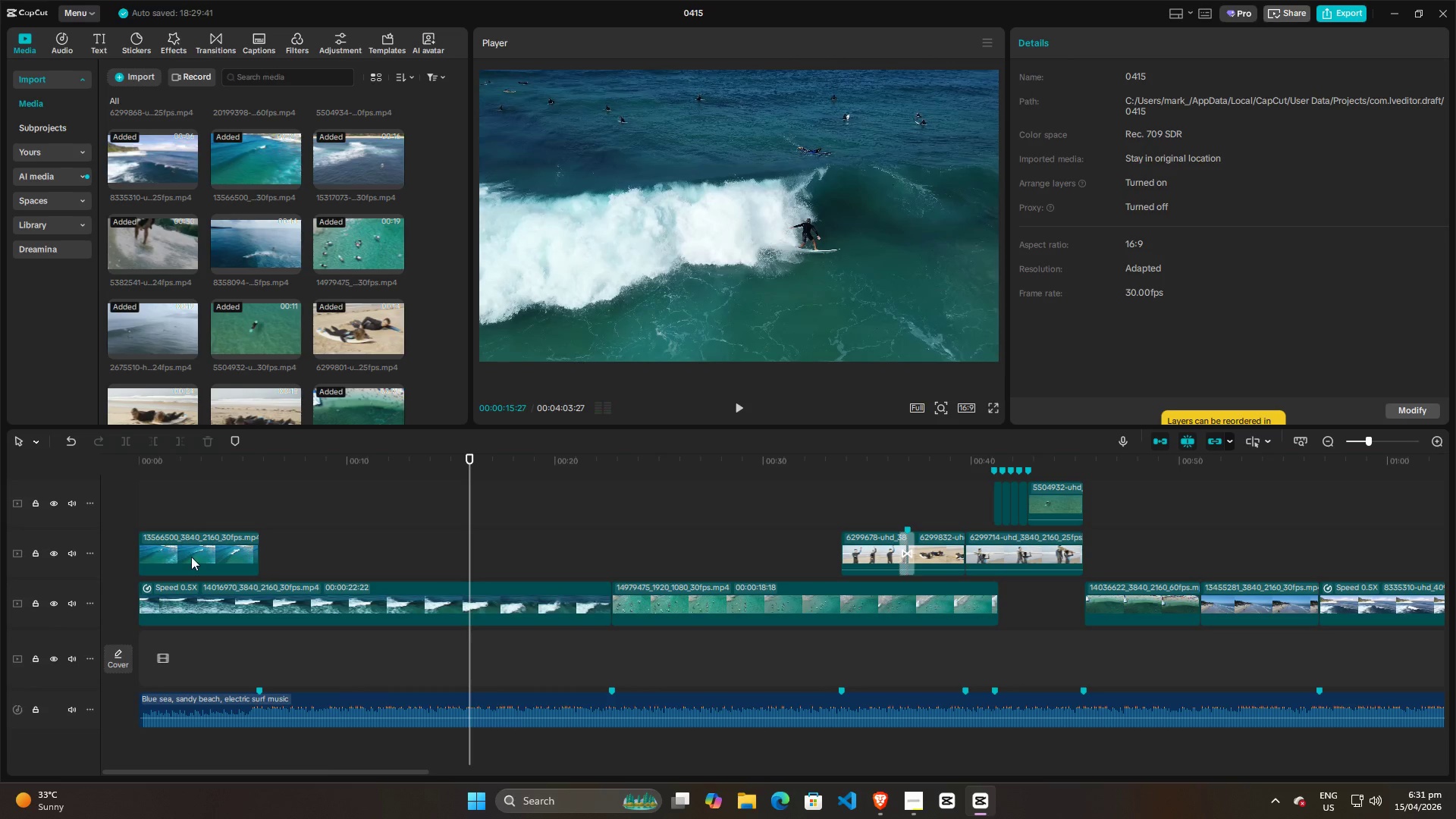 
left_click([192, 557])
 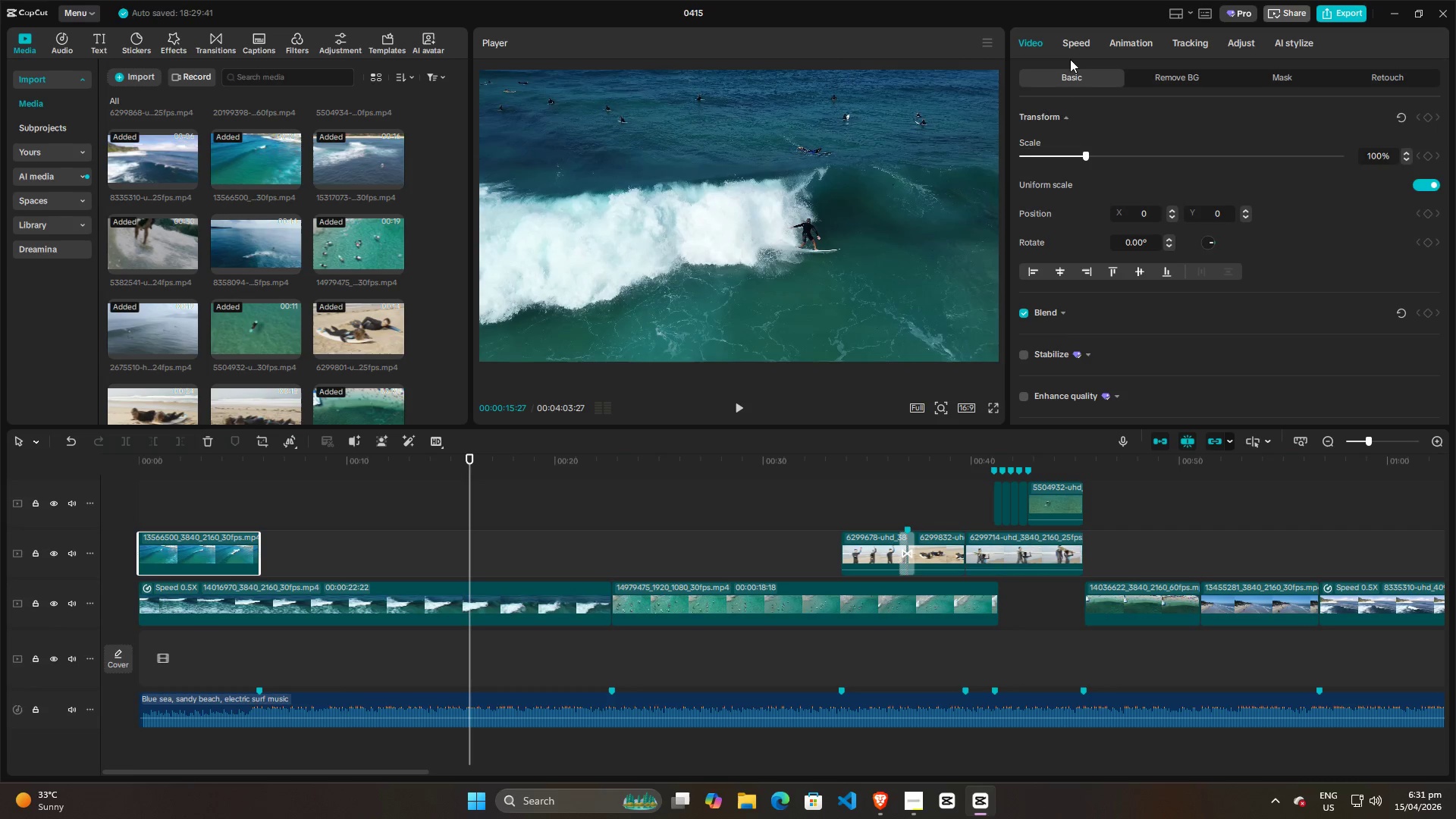 
left_click([1075, 40])
 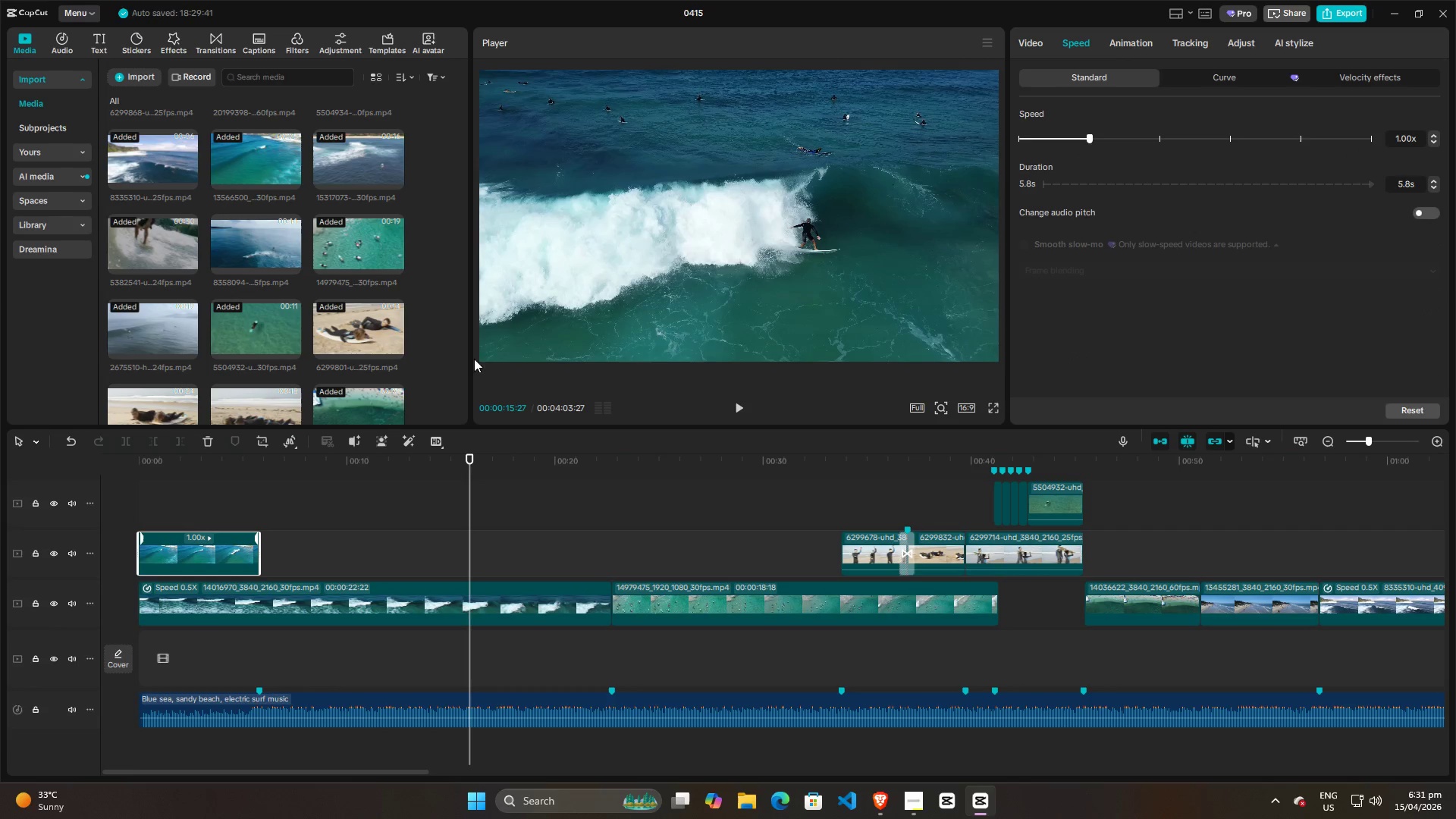 
left_click([186, 509])
 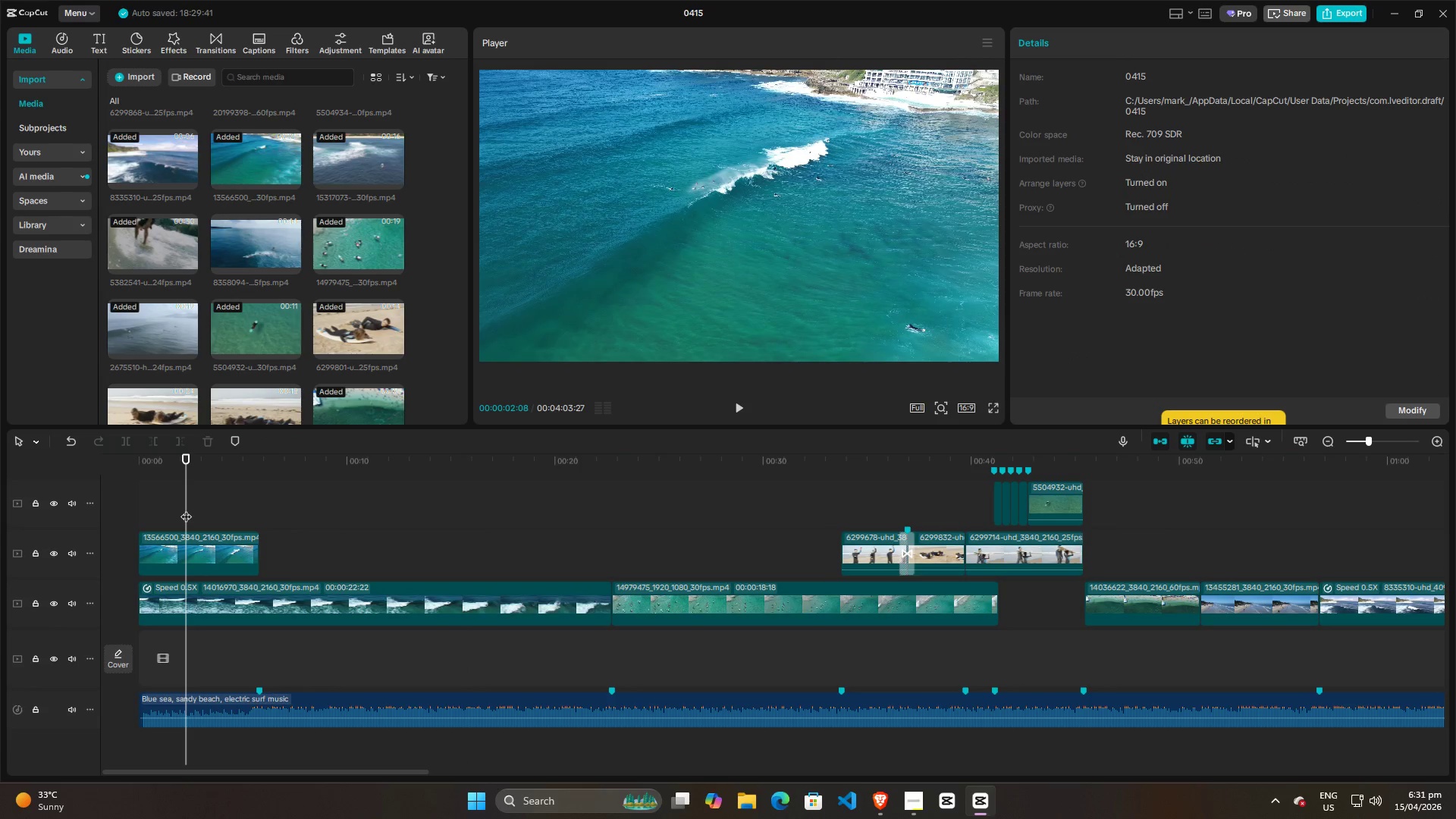 
key(Space)
 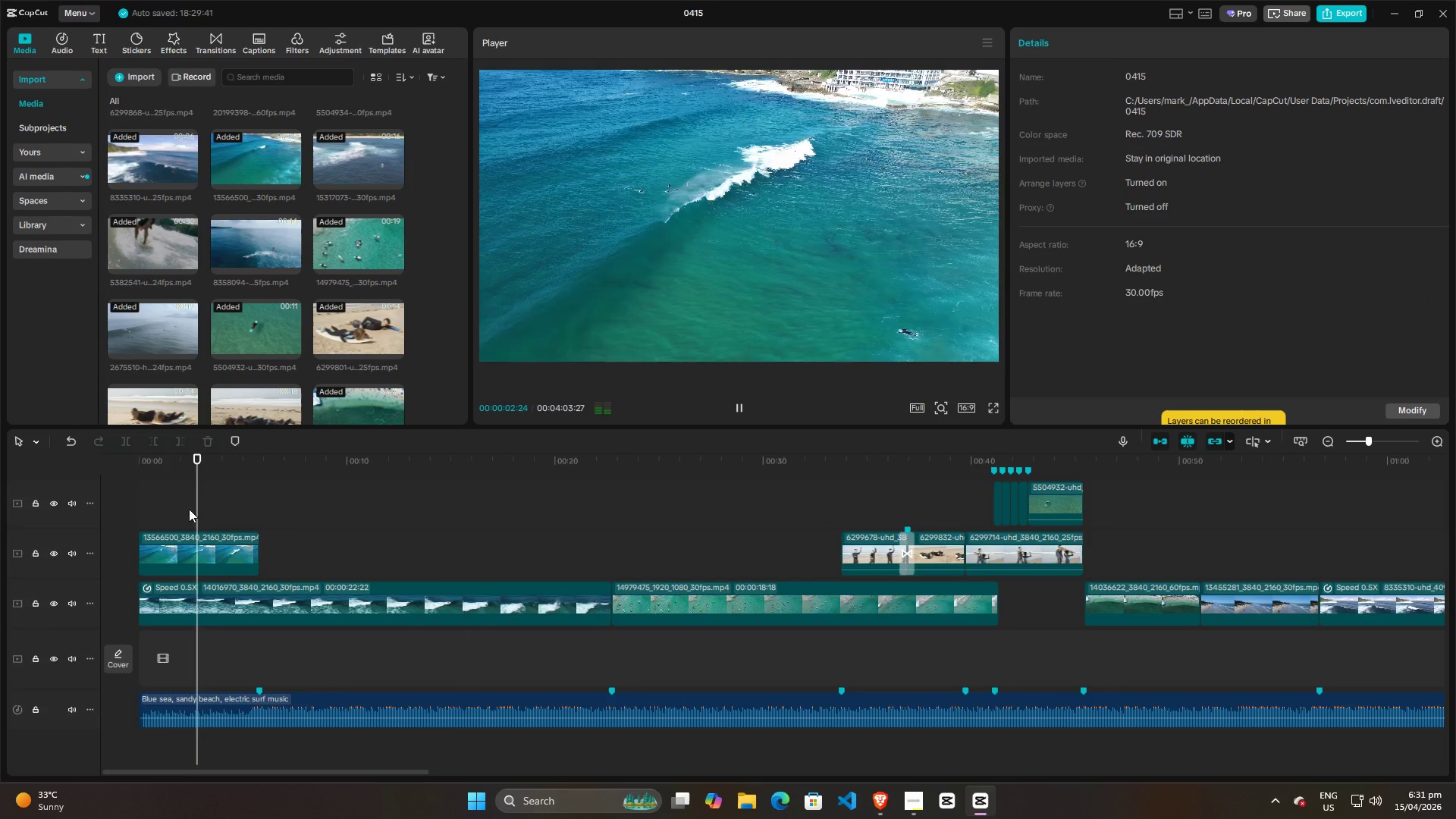 
key(Space)
 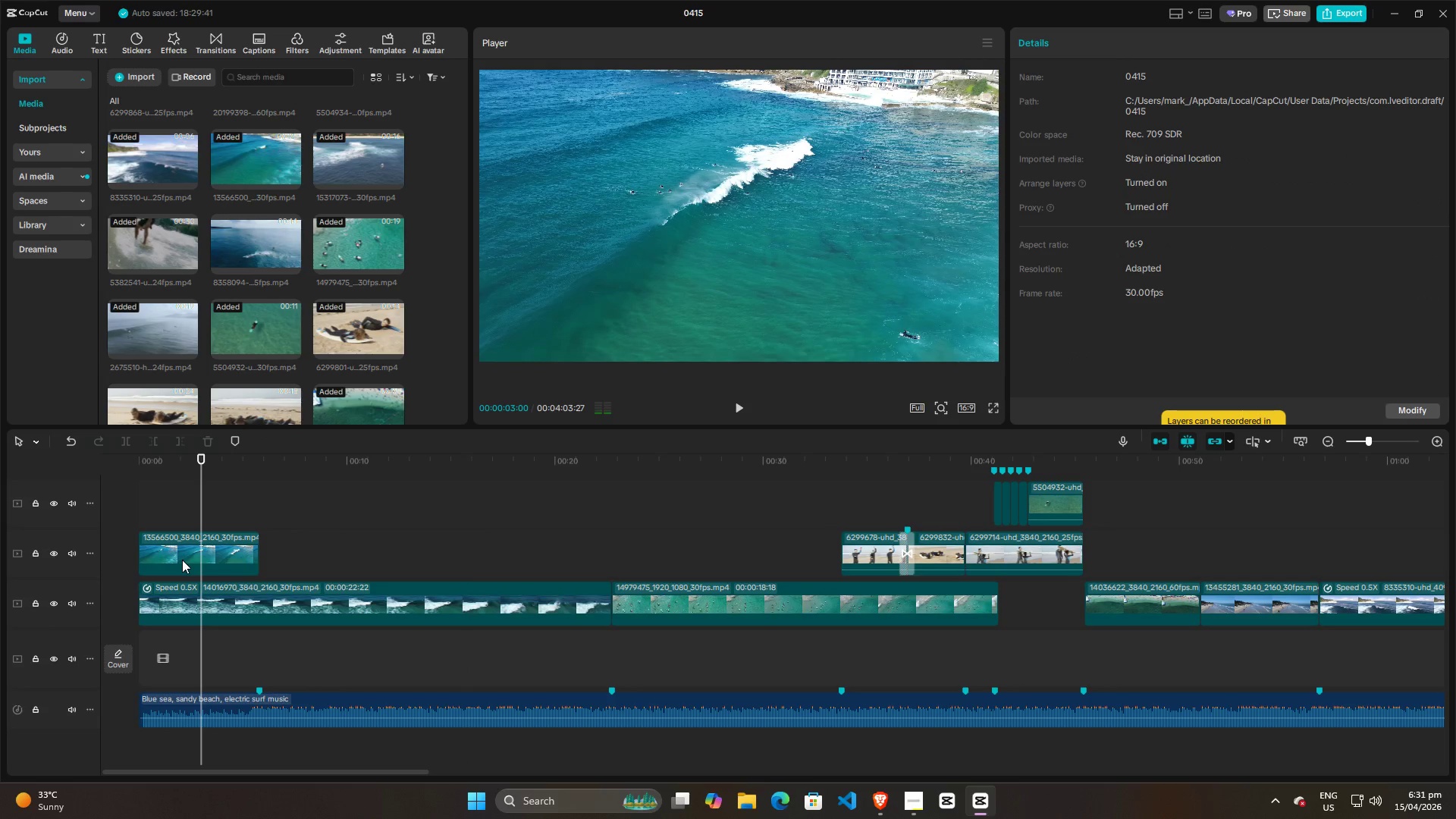 
left_click([182, 560])
 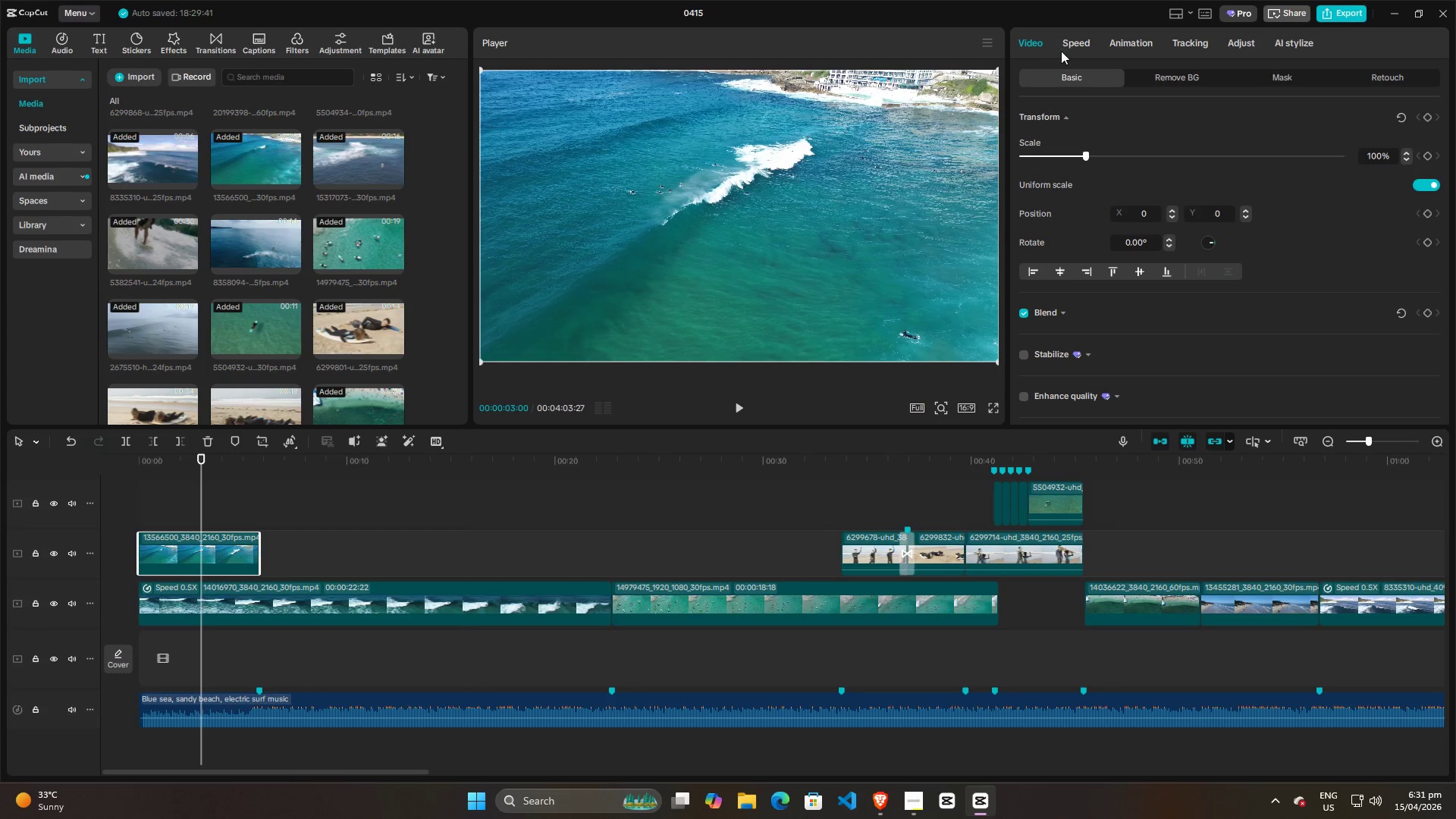 
left_click([1069, 46])
 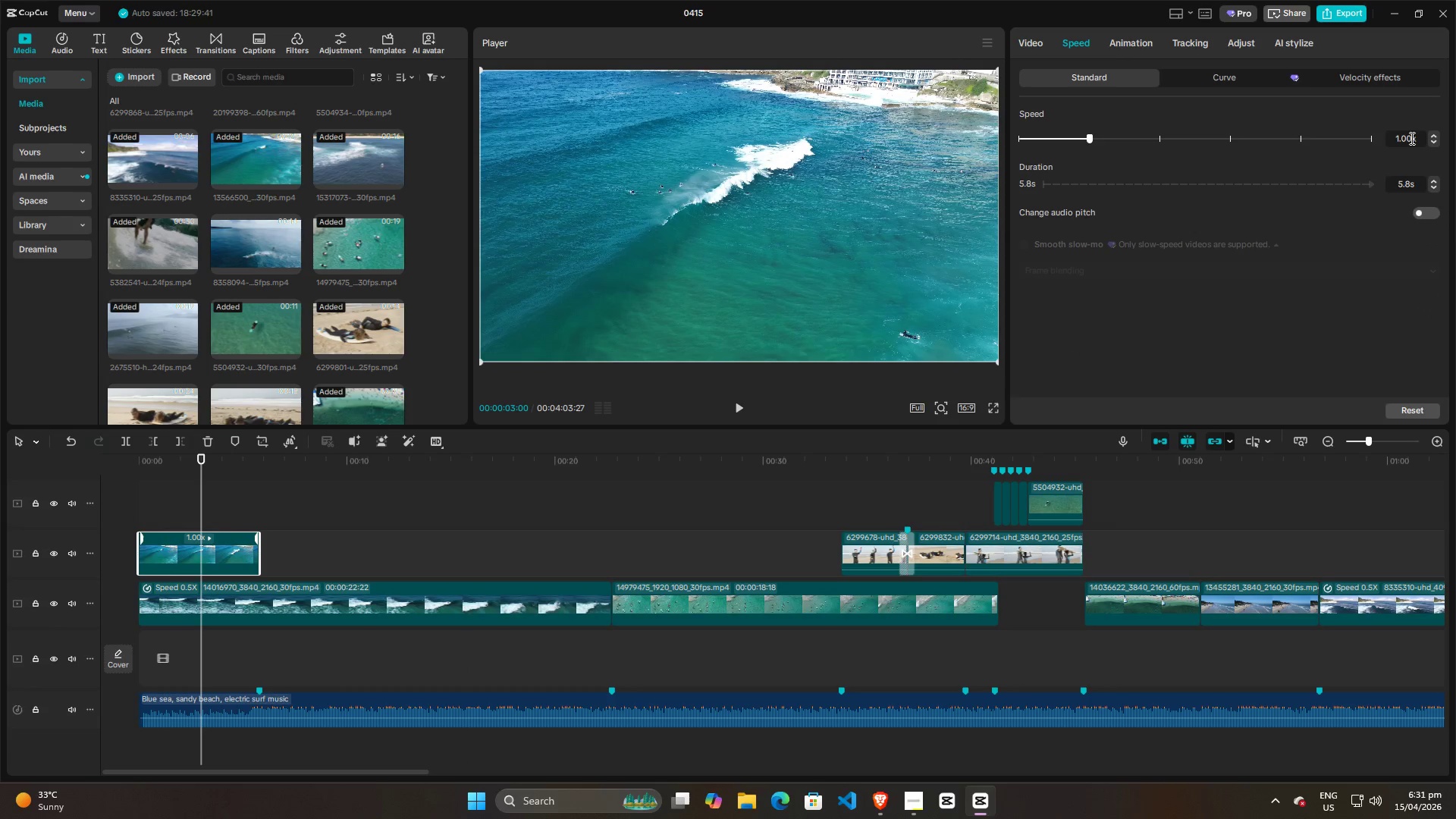 
left_click_drag(start_coordinate=[1411, 138], to_coordinate=[1281, 138])
 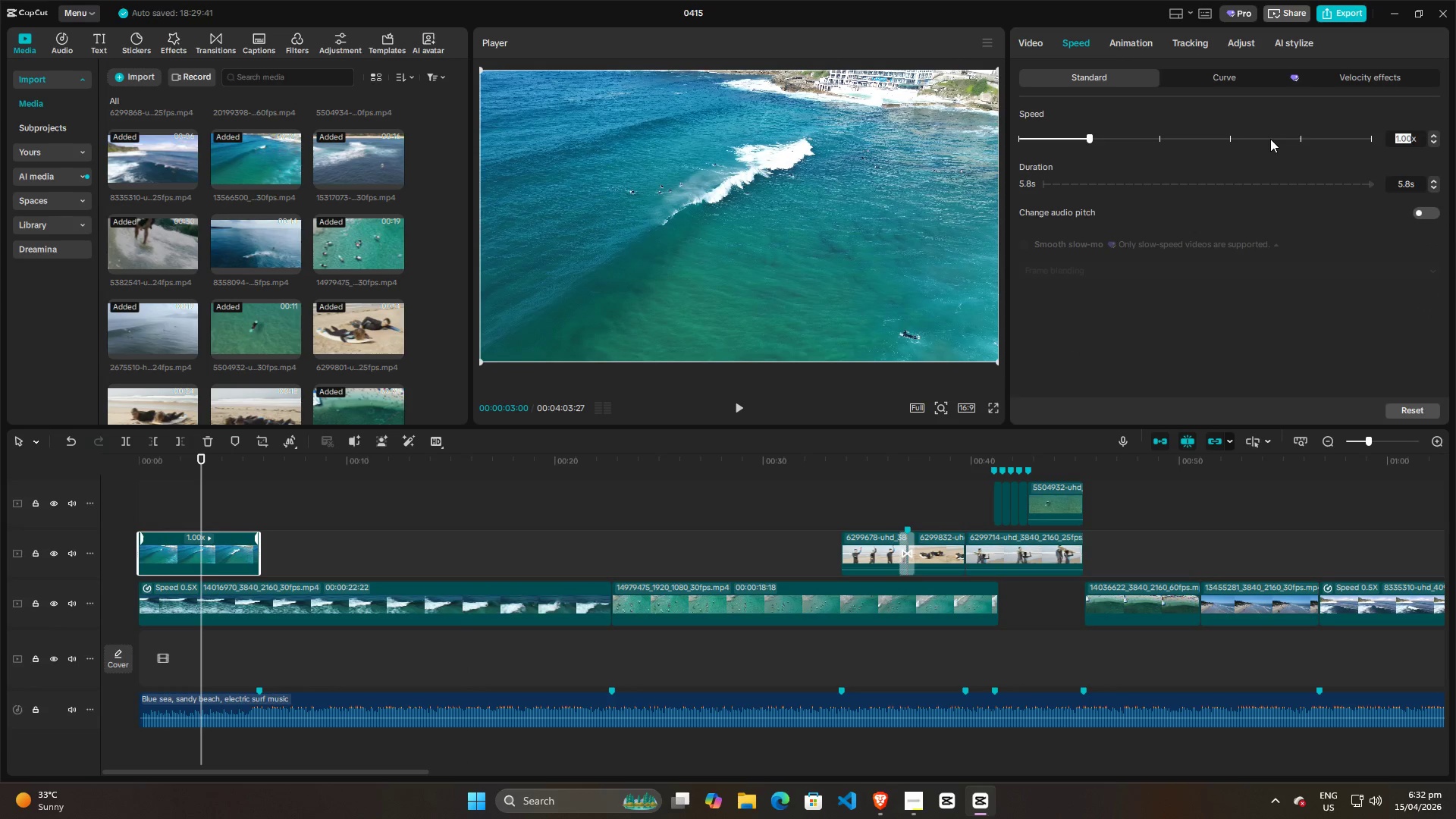 
type(0.50)
 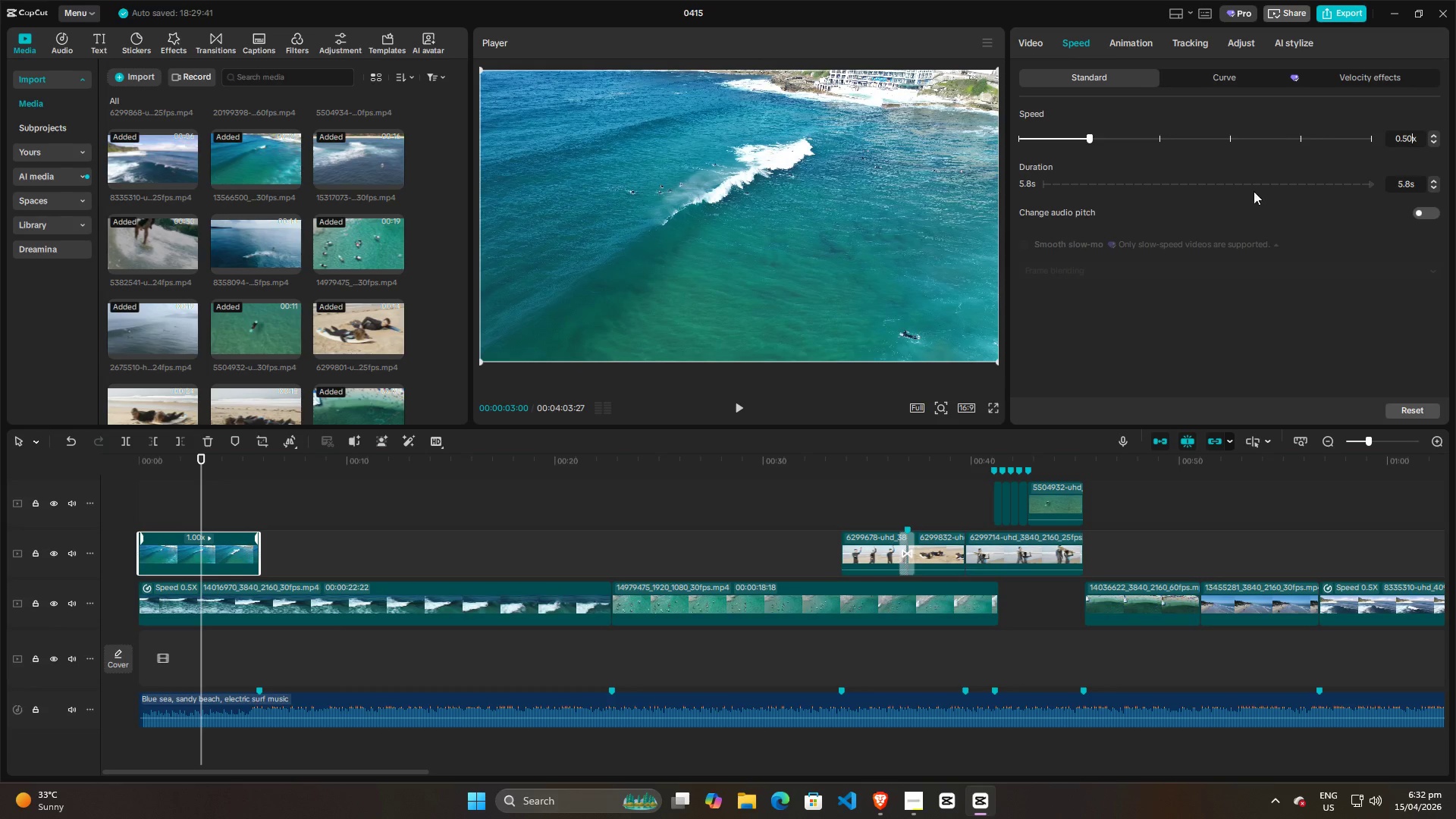 
left_click([1207, 321])
 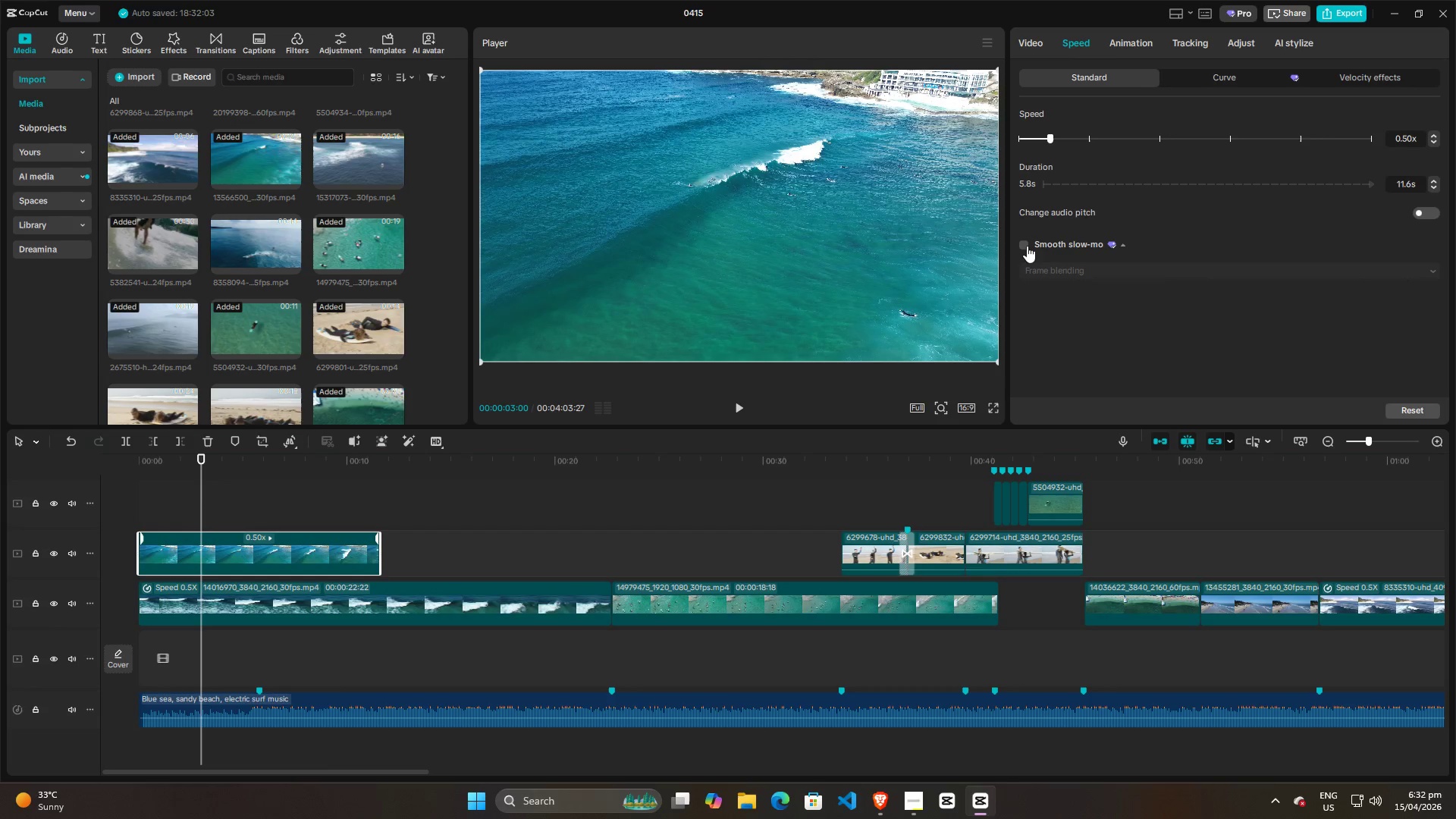 
double_click([1083, 275])
 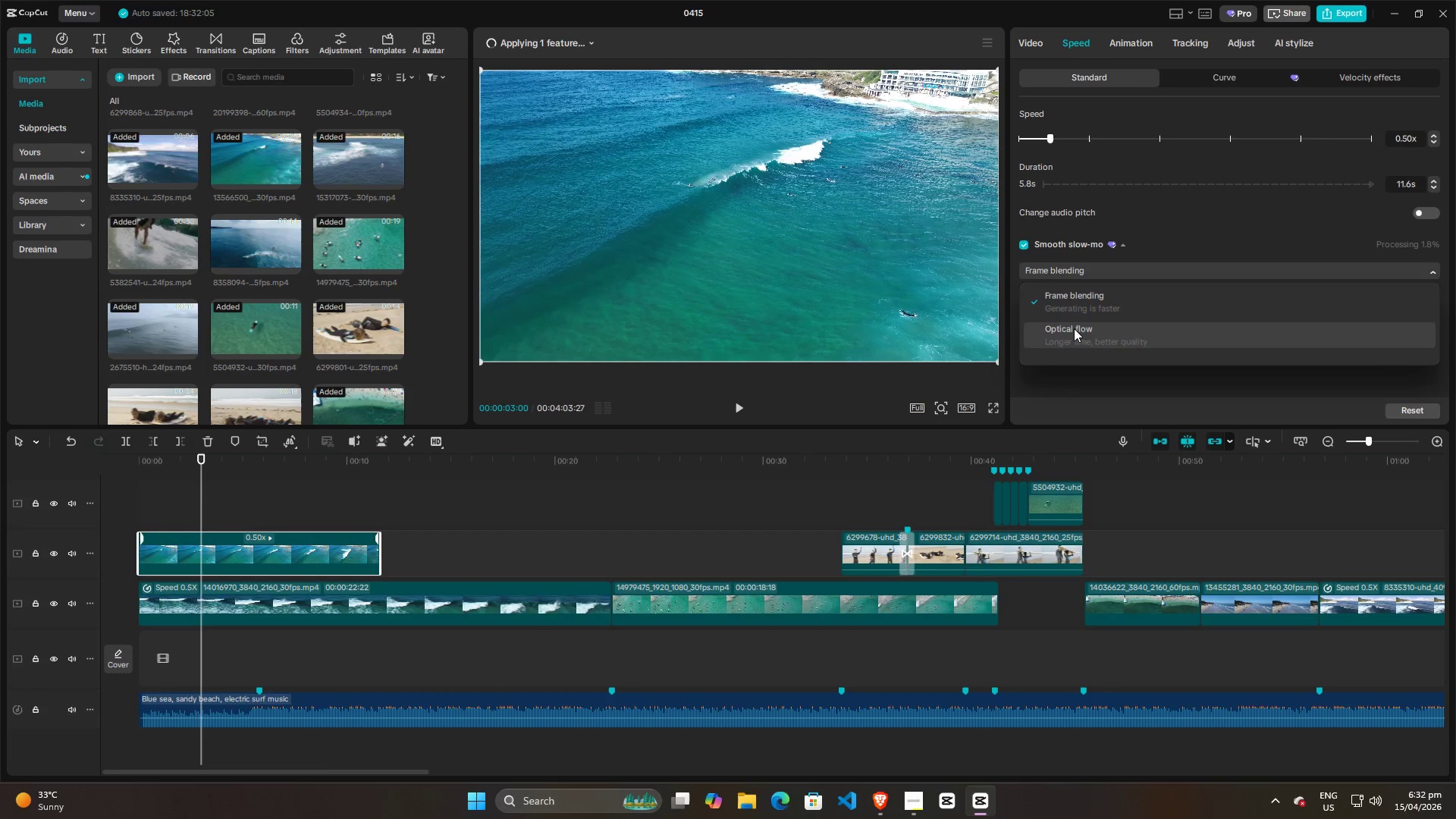 
left_click([1074, 330])
 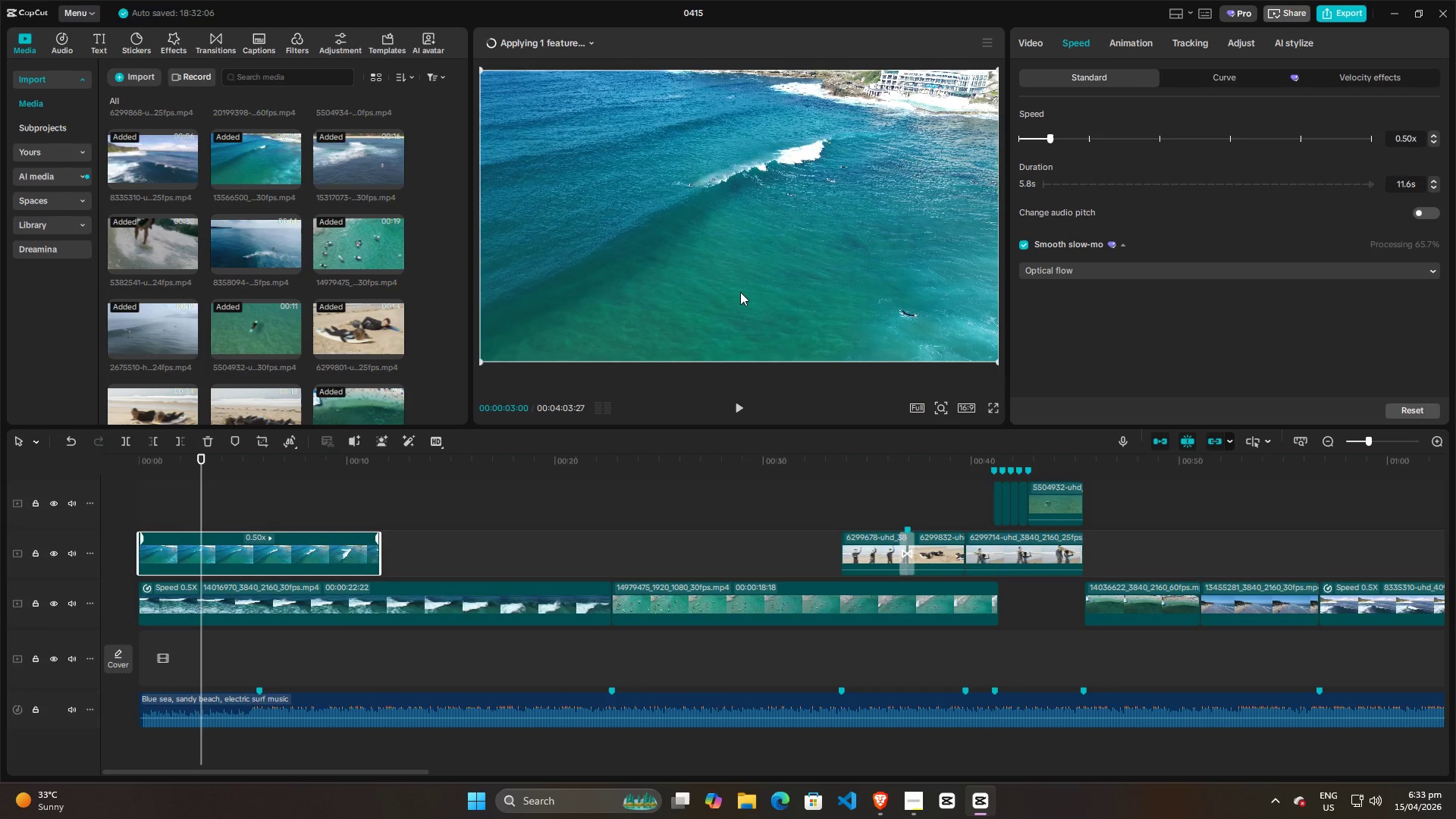 
wait(65.77)
 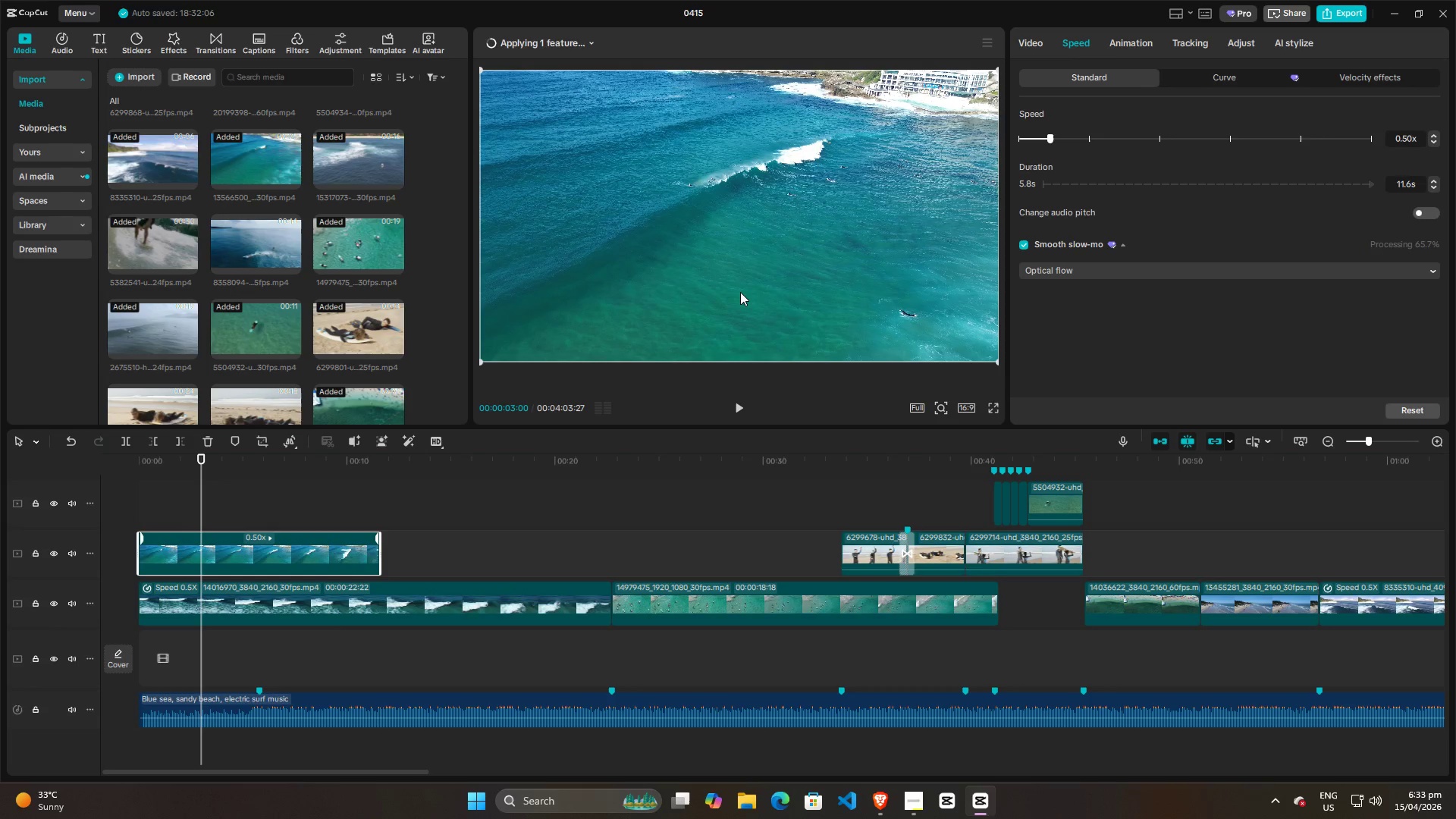 
left_click([485, 535])
 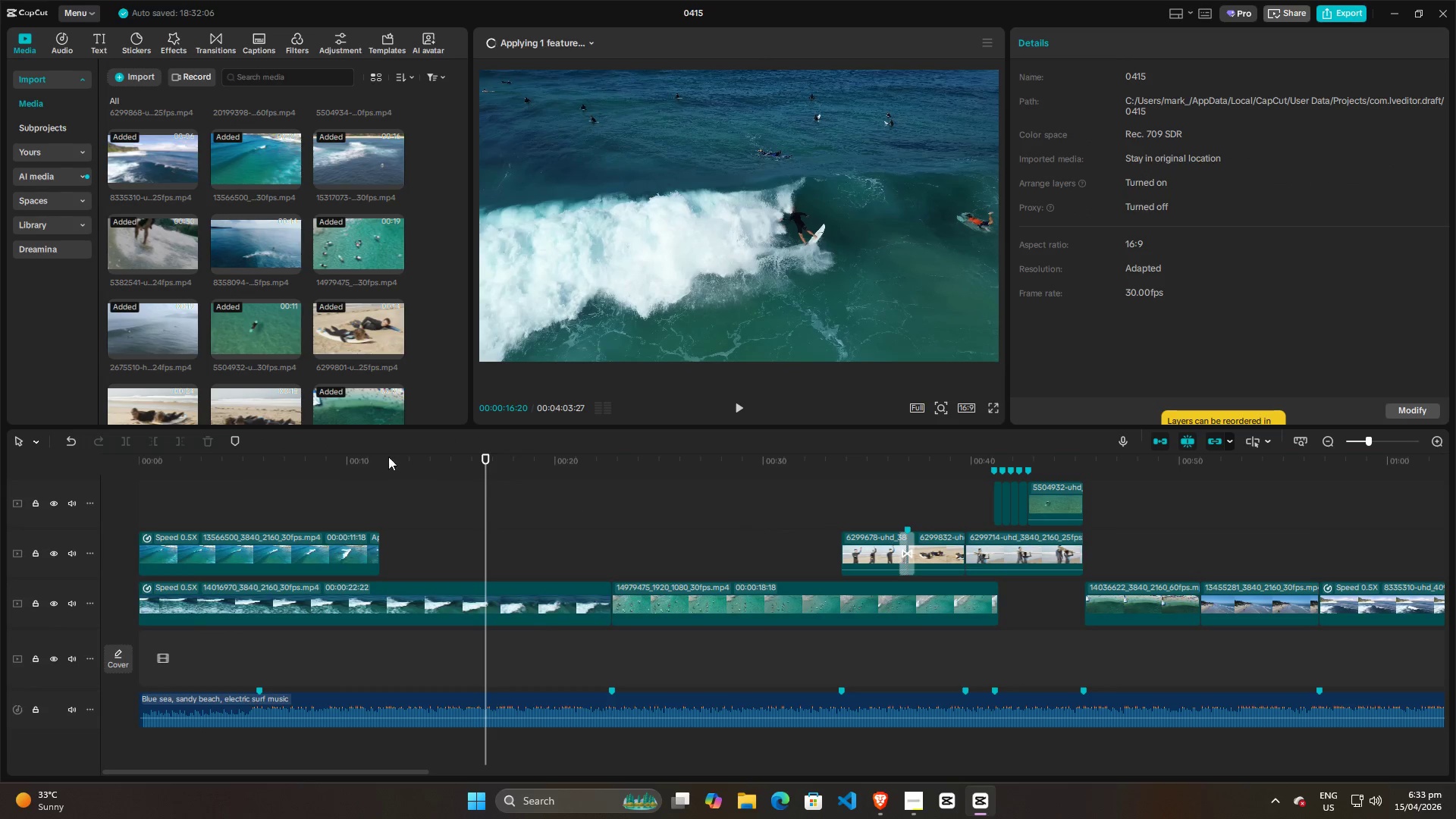 
left_click([254, 494])
 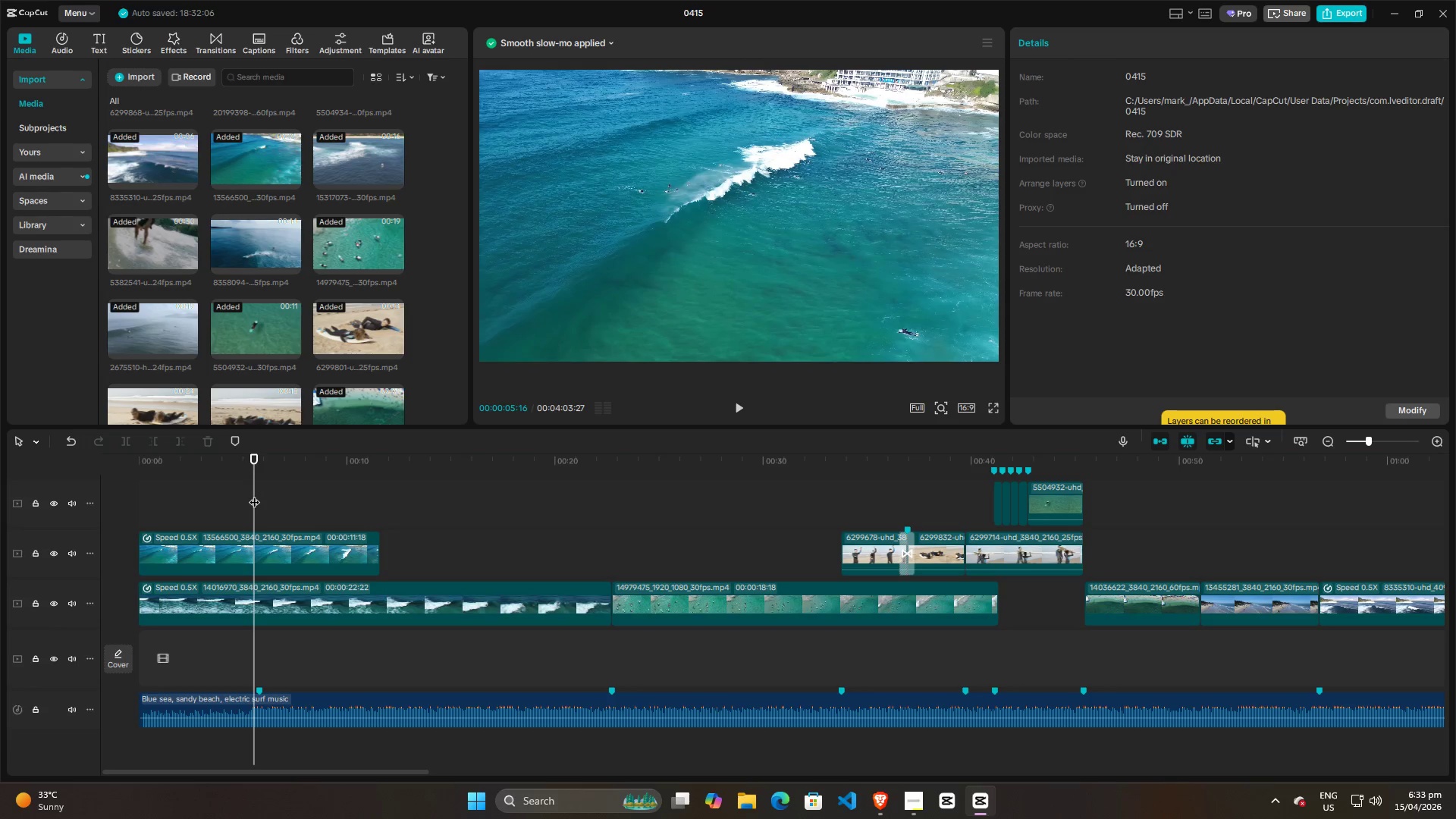 
wait(31.55)
 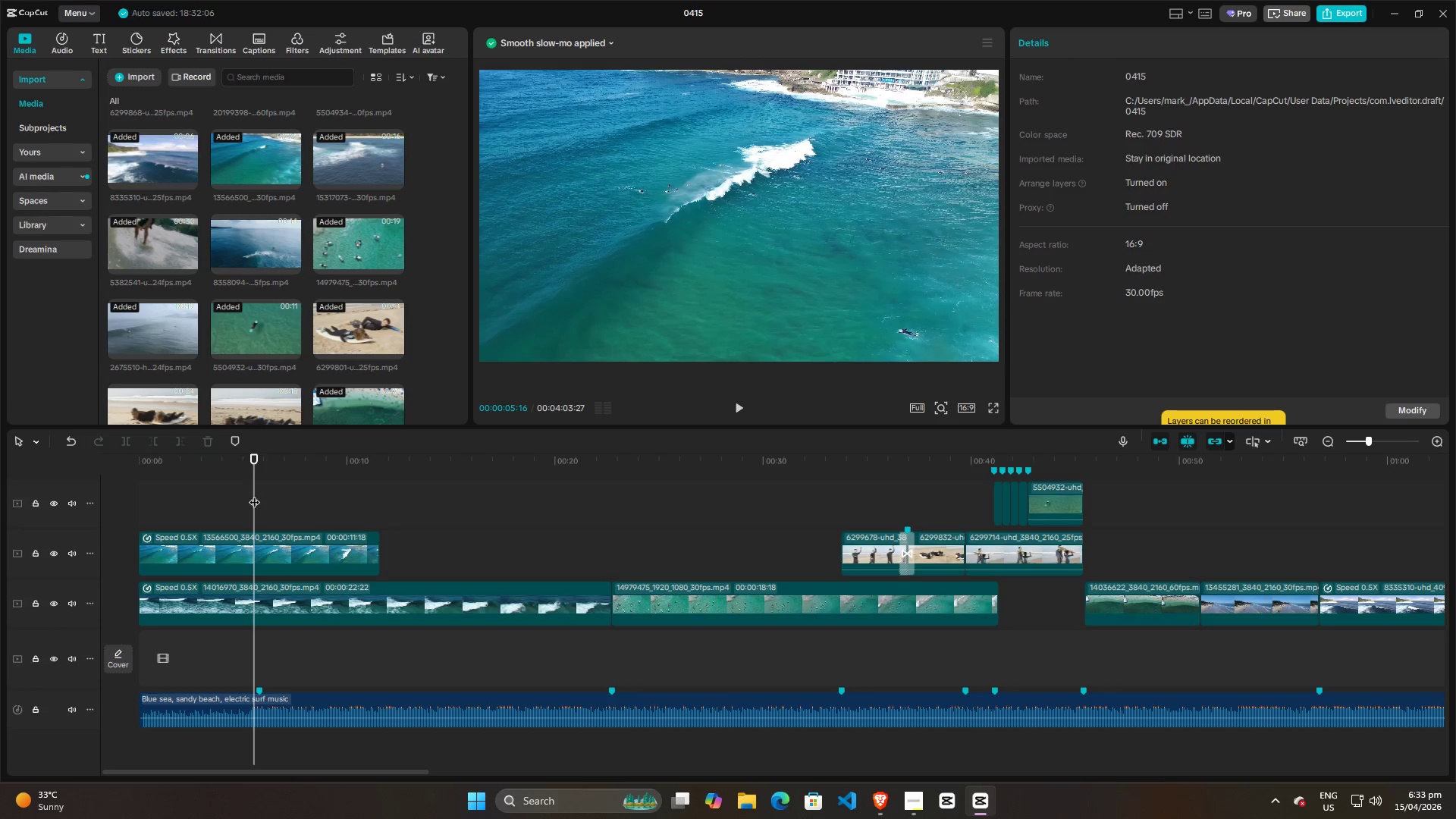 
left_click([271, 508])
 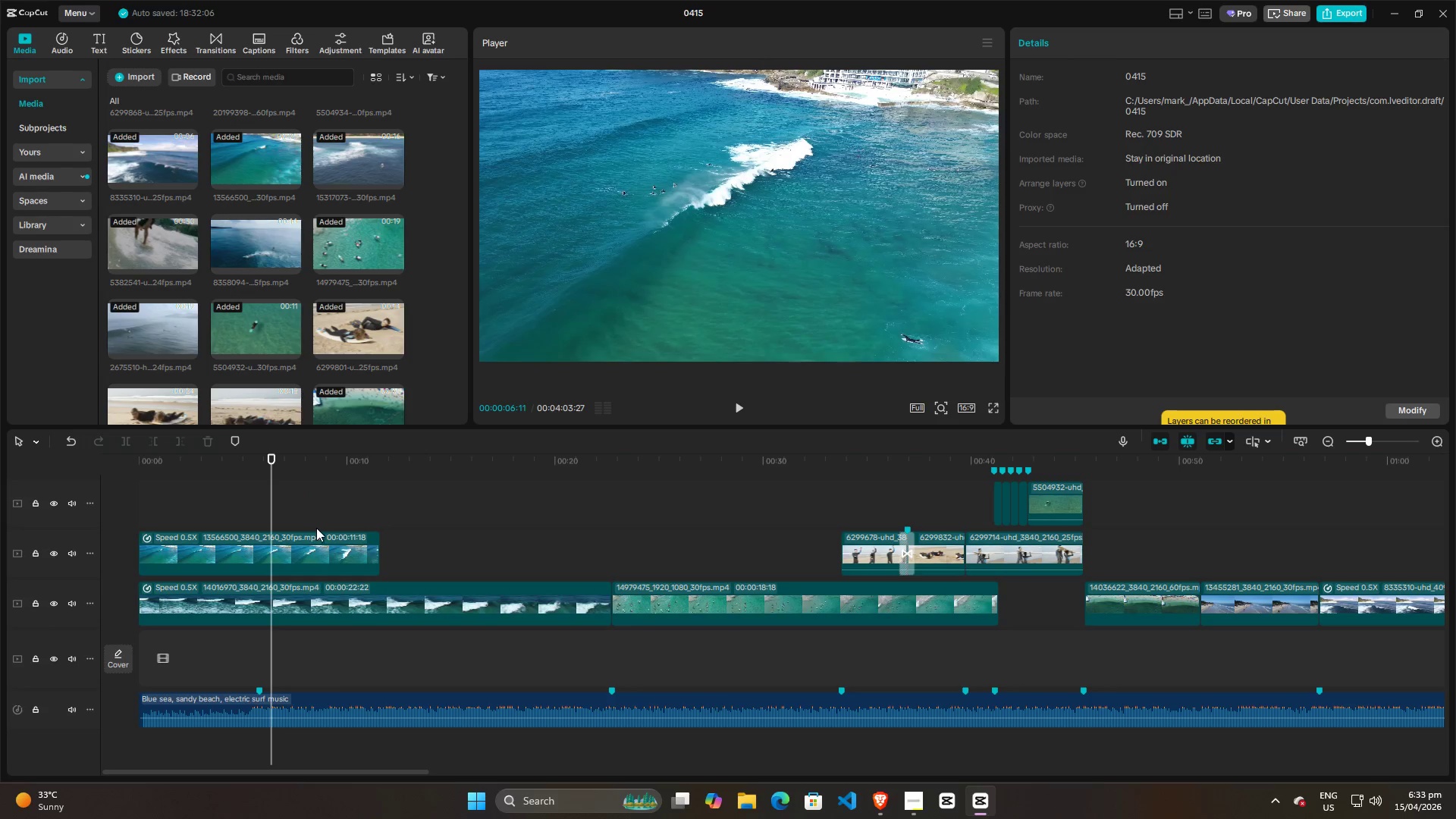 
left_click([310, 554])
 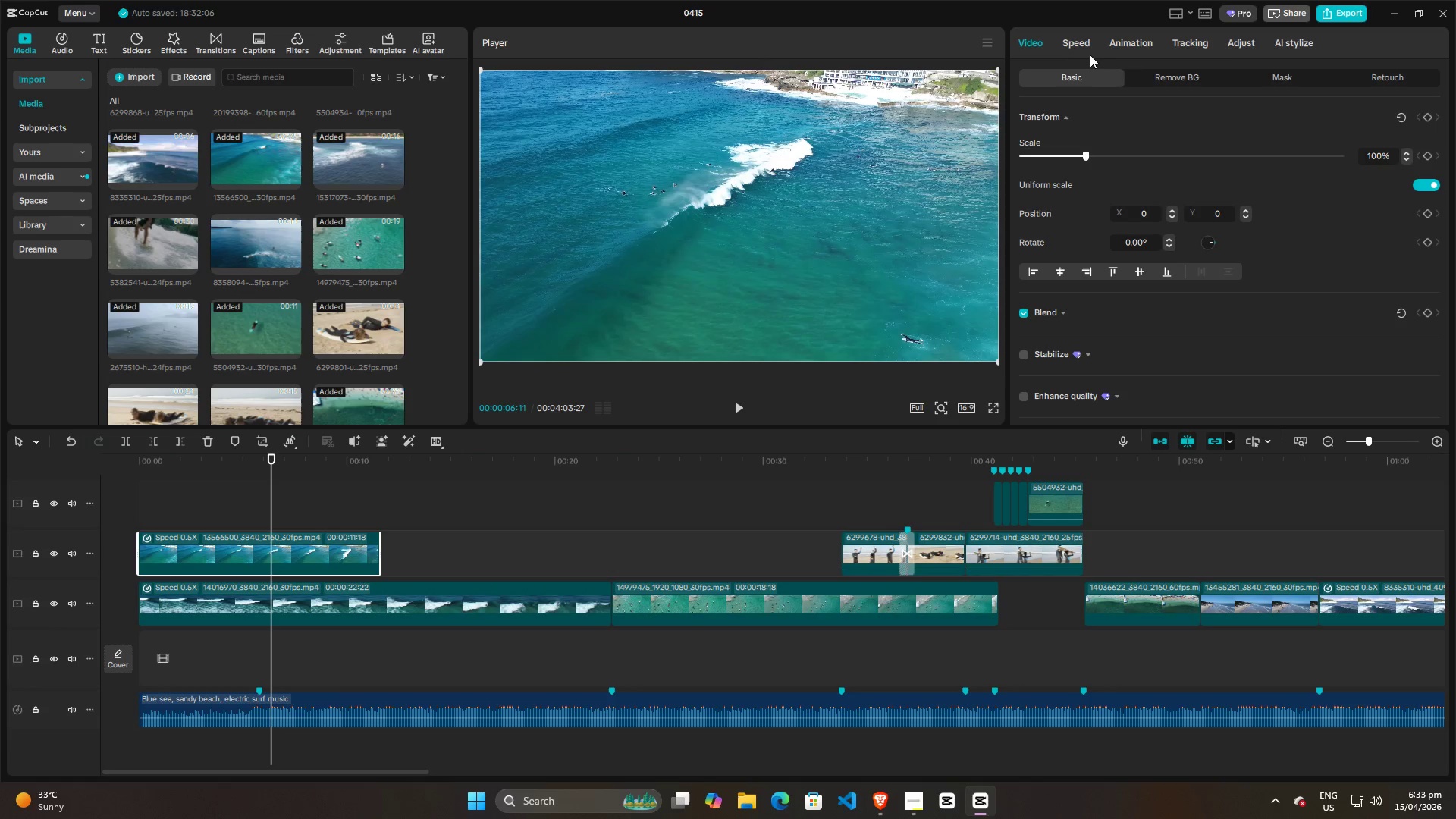 
left_click([1075, 46])
 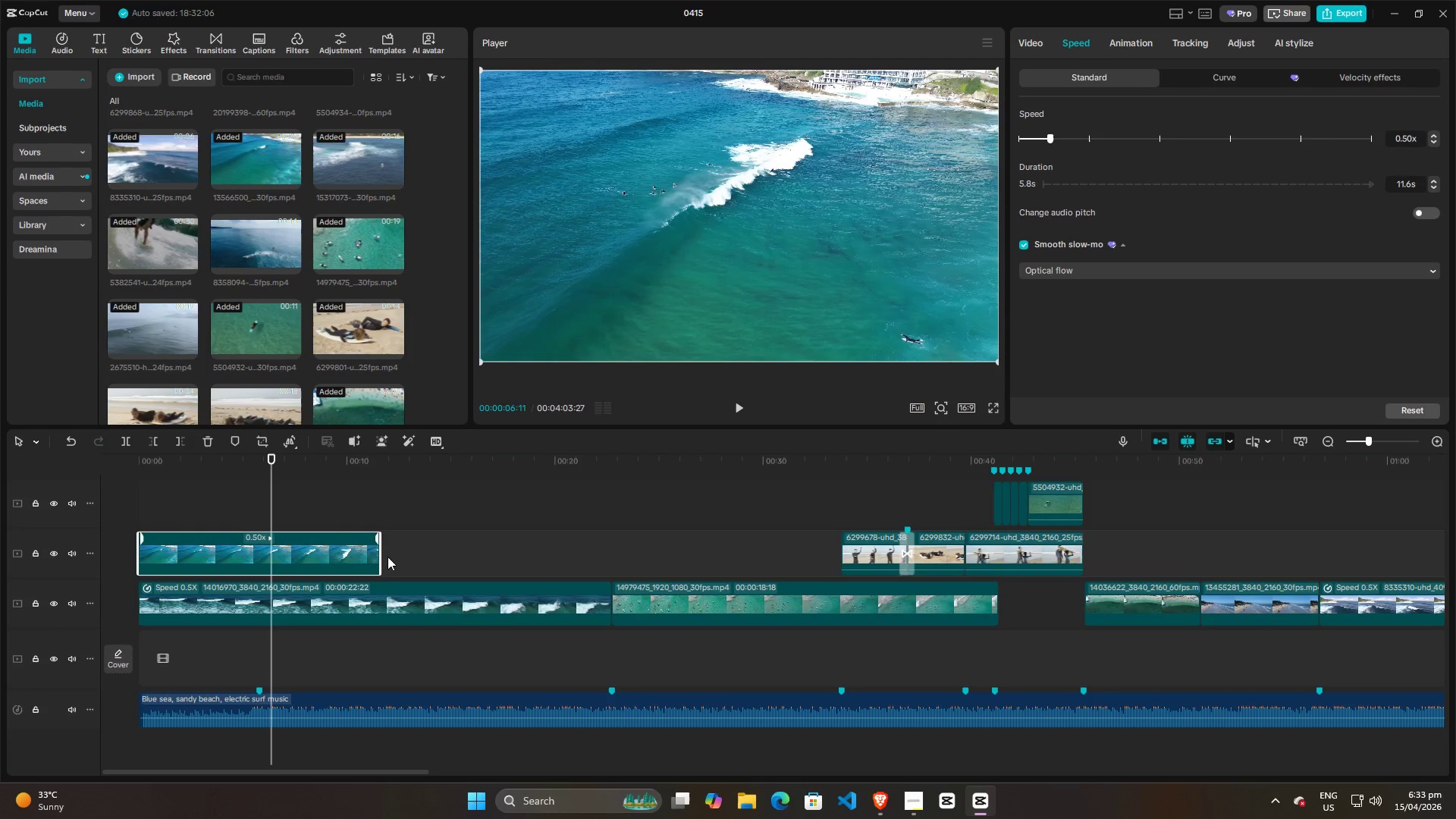 
left_click_drag(start_coordinate=[379, 556], to_coordinate=[258, 560])
 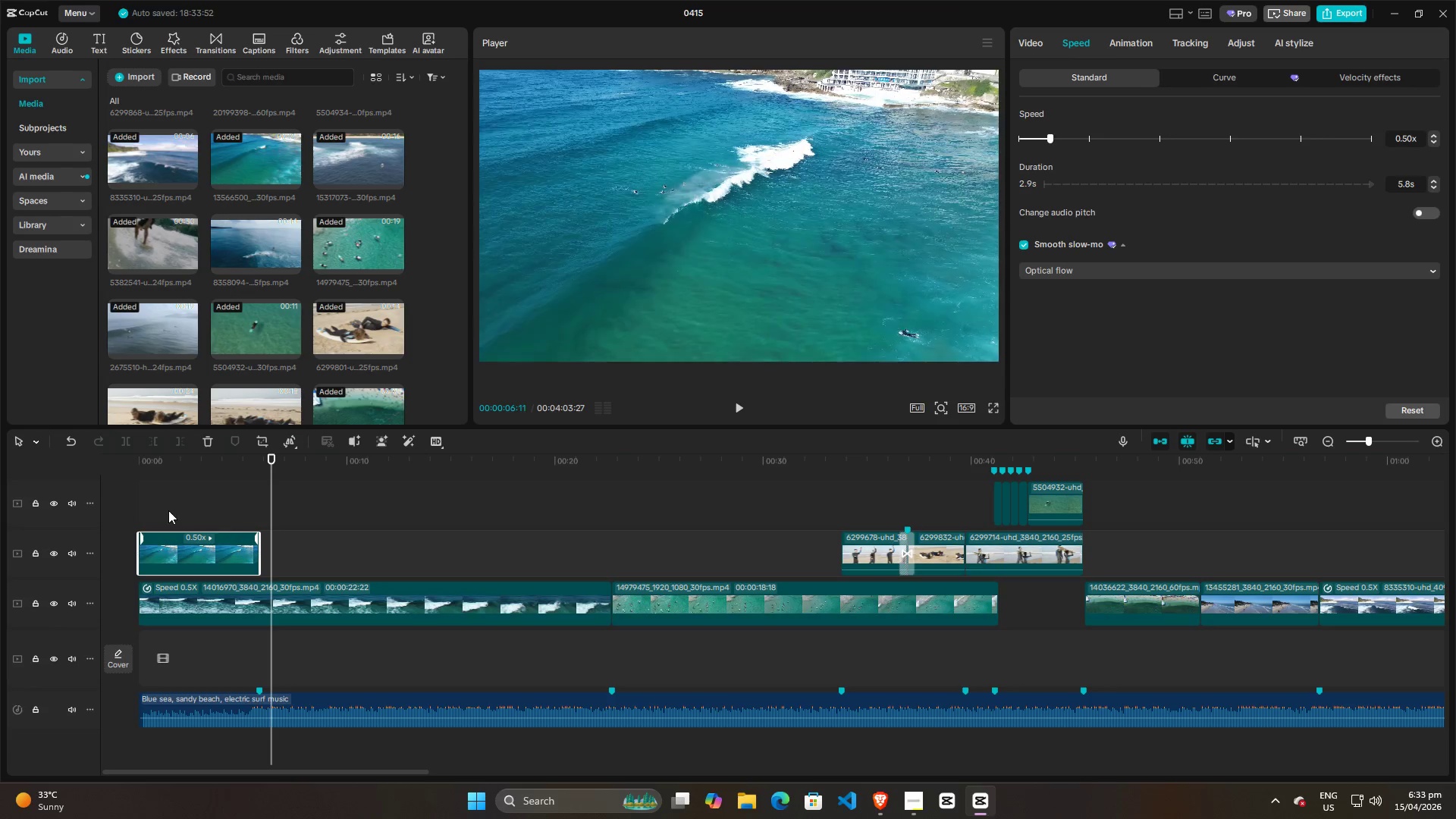 
left_click([168, 510])
 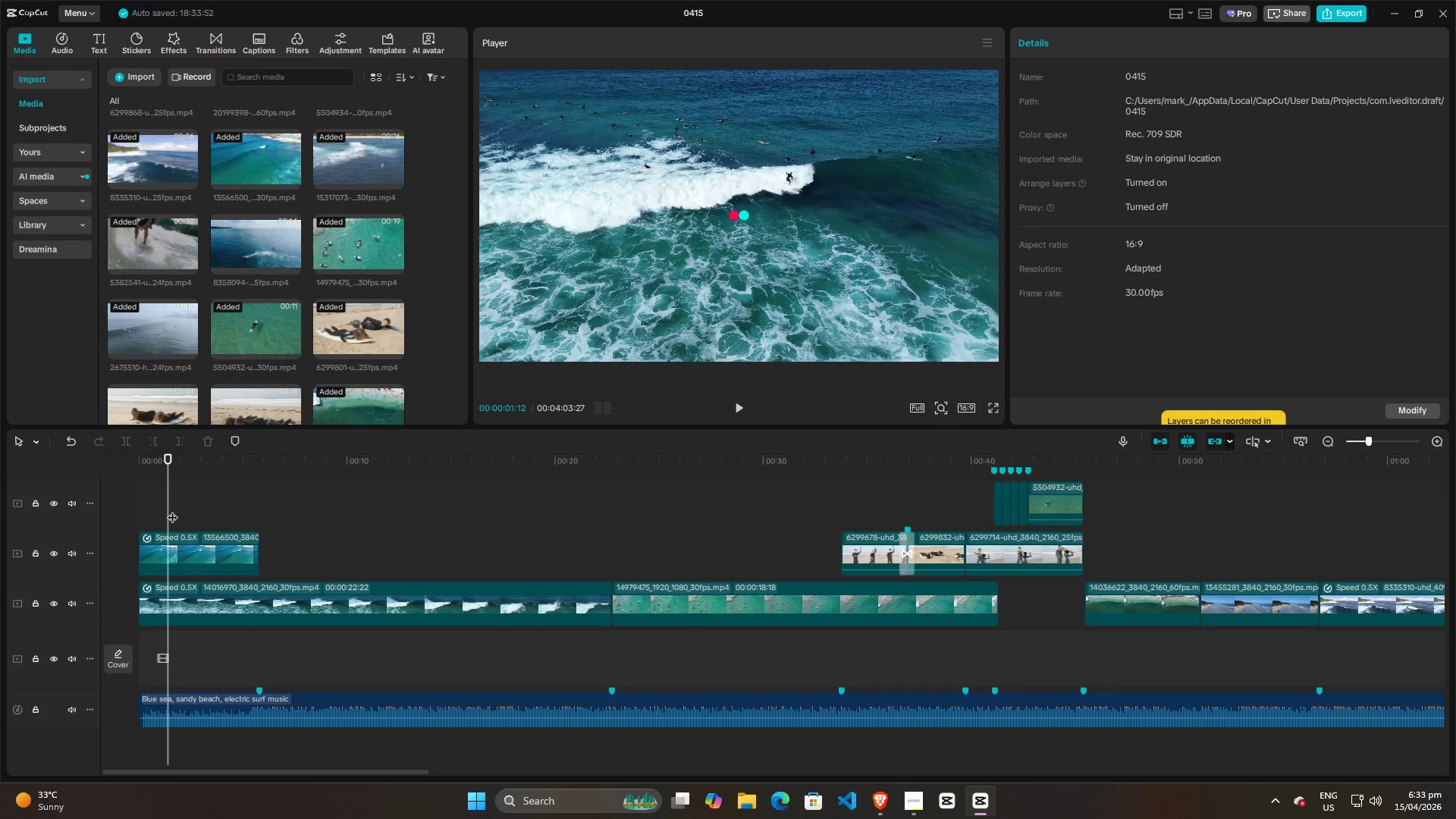 
key(Space)
 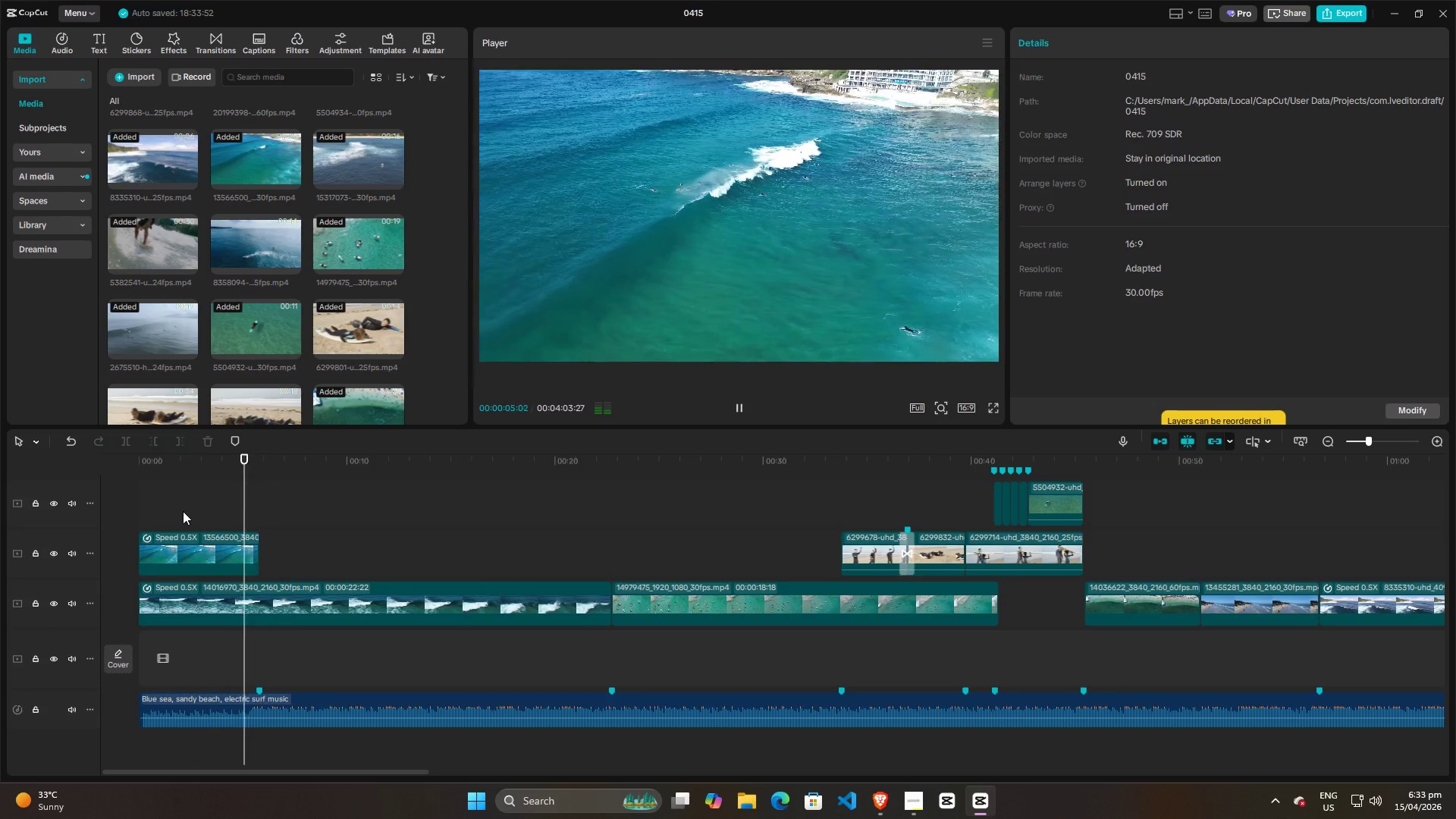 
key(Space)
 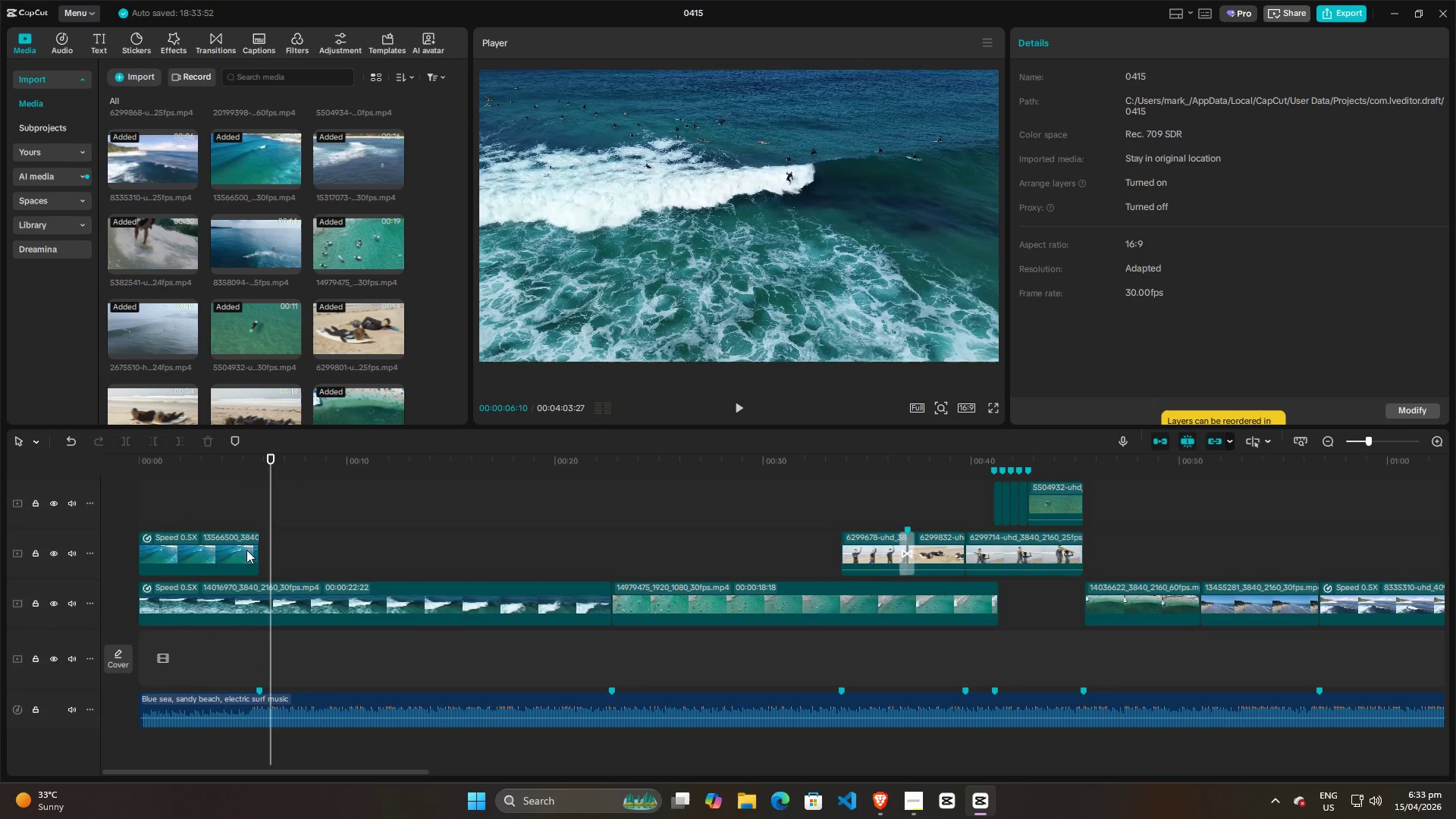 
left_click([246, 550])
 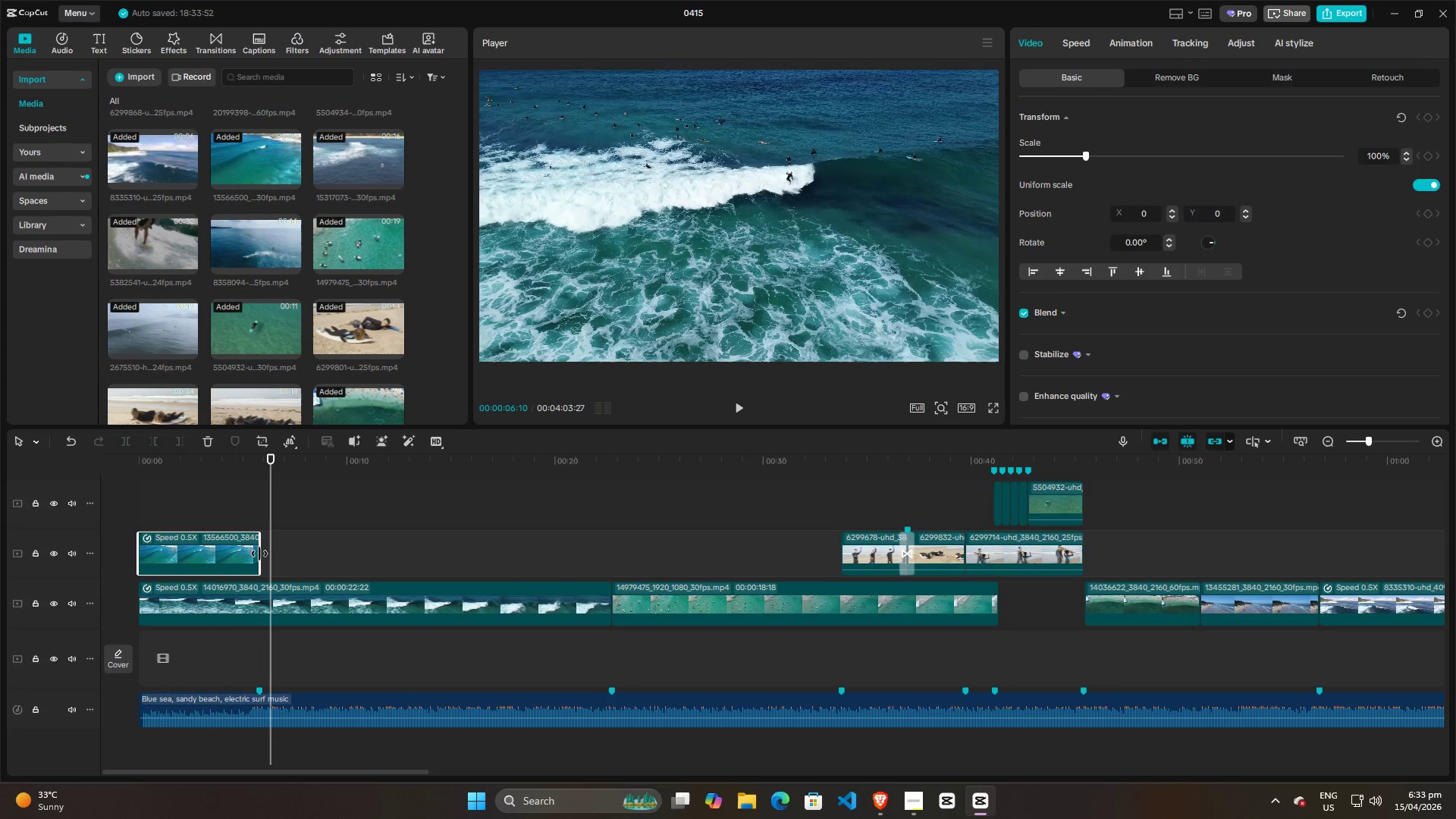 
left_click_drag(start_coordinate=[259, 554], to_coordinate=[404, 554])
 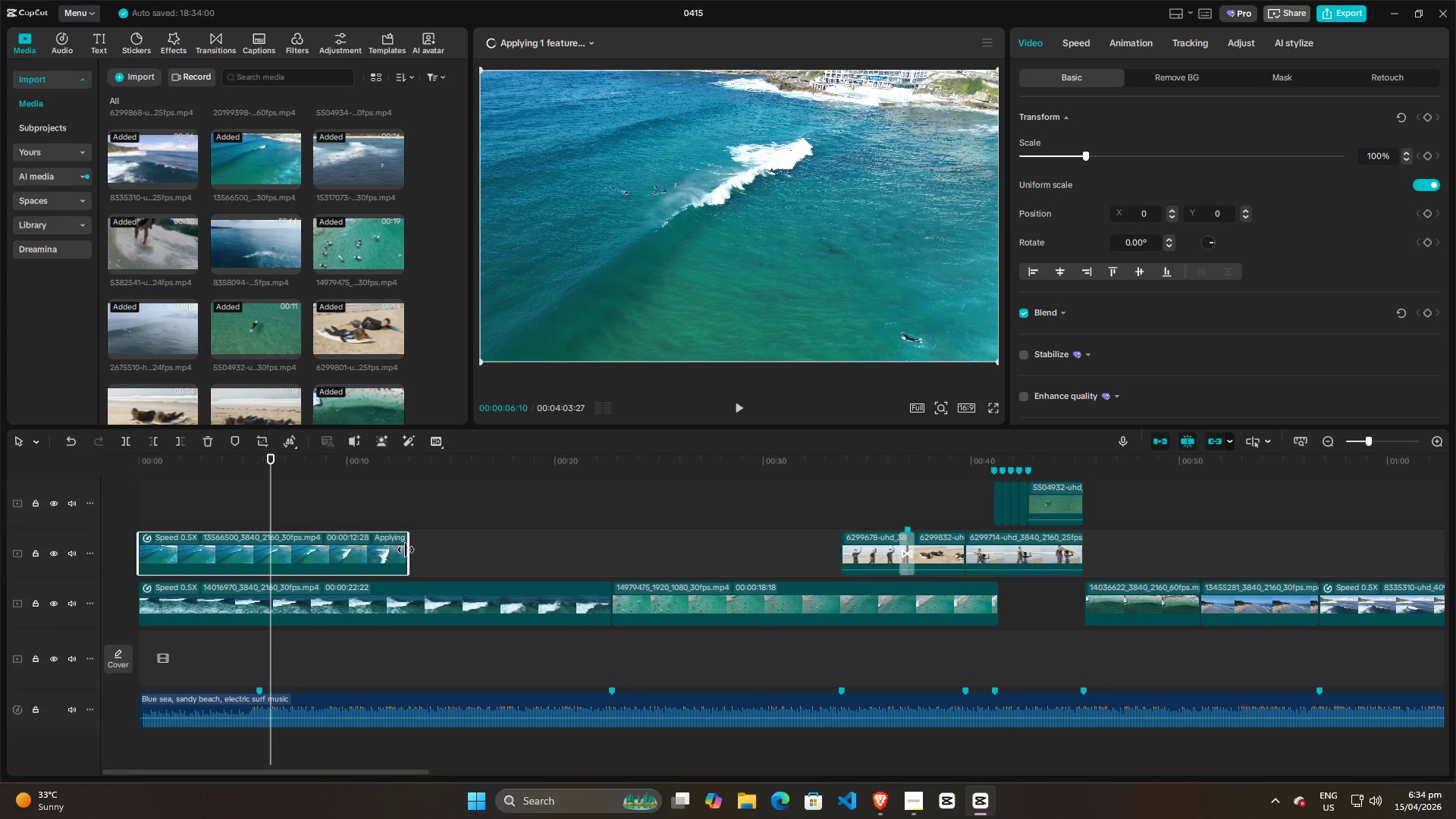 
left_click_drag(start_coordinate=[406, 551], to_coordinate=[325, 547])
 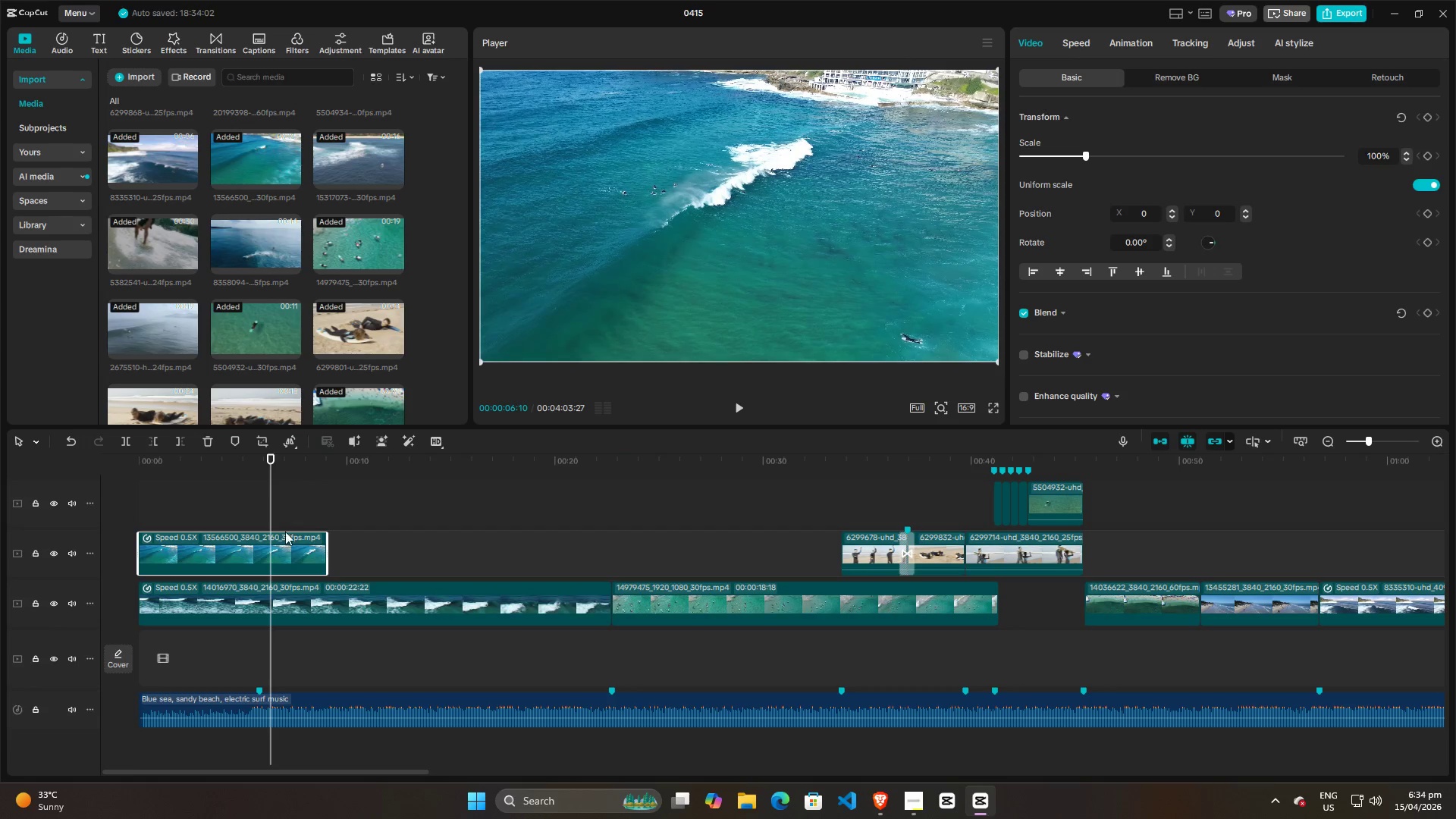 
left_click([299, 551])
 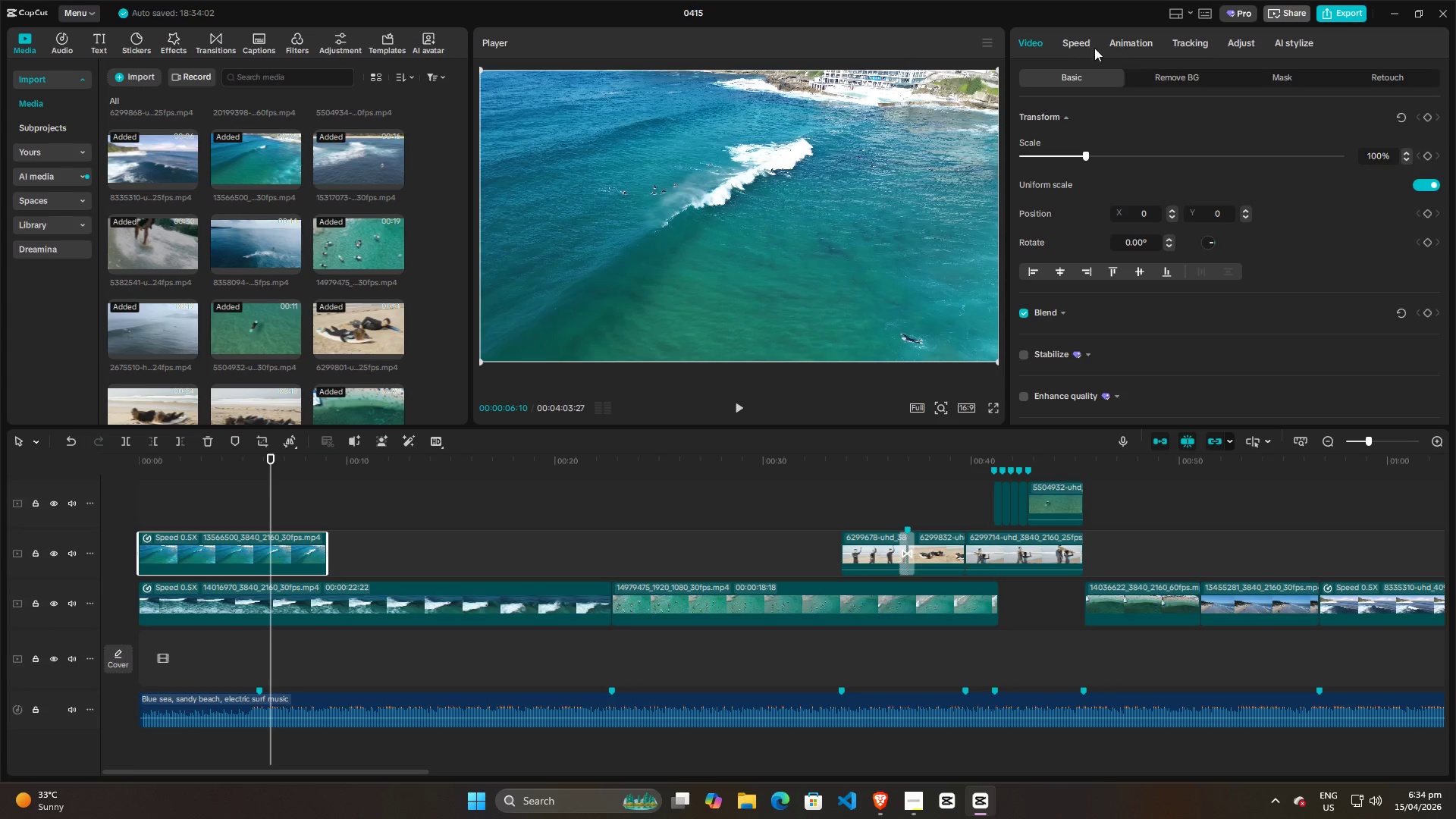 
left_click([1074, 39])
 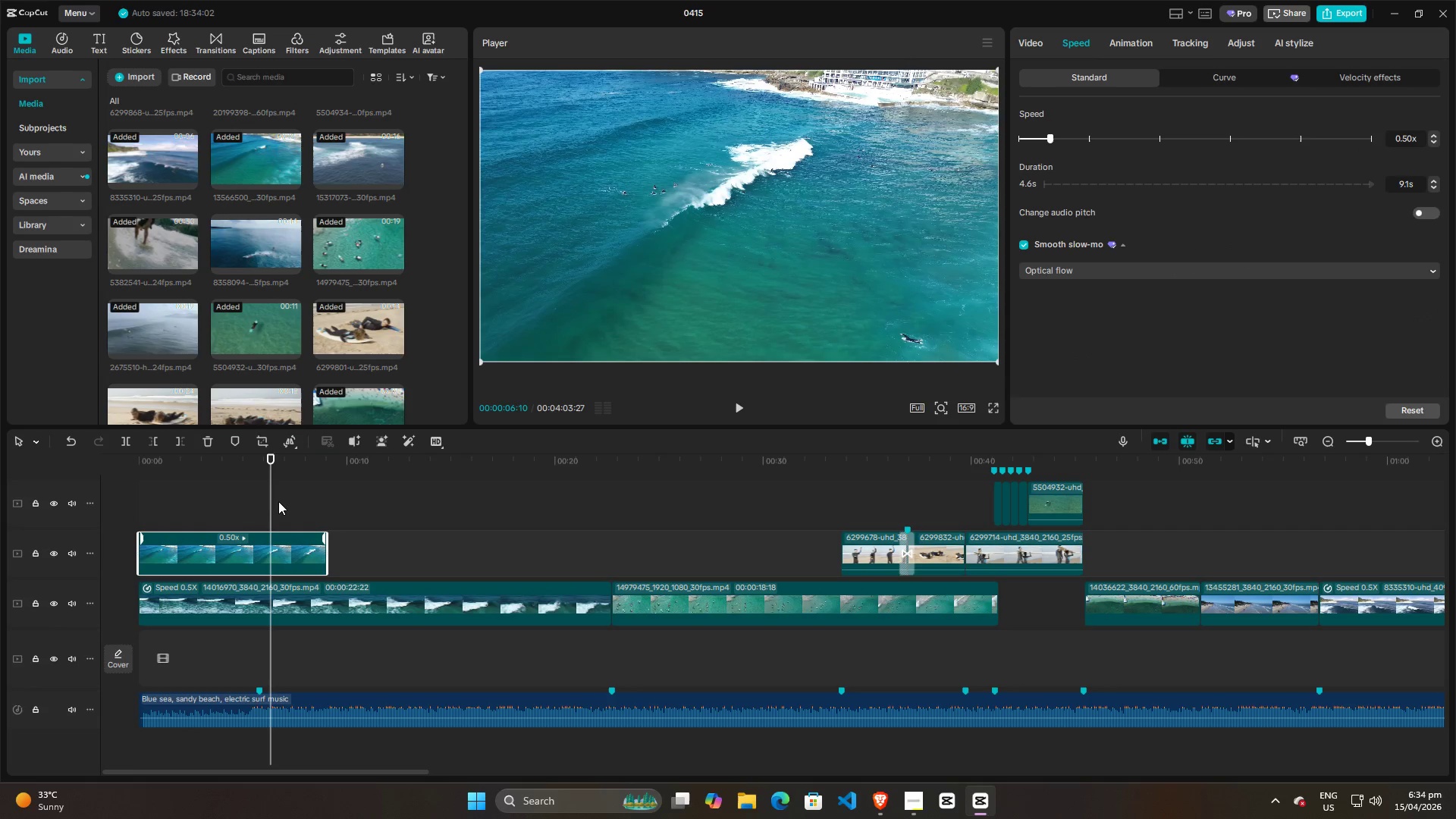 
left_click_drag(start_coordinate=[271, 500], to_coordinate=[318, 500])
 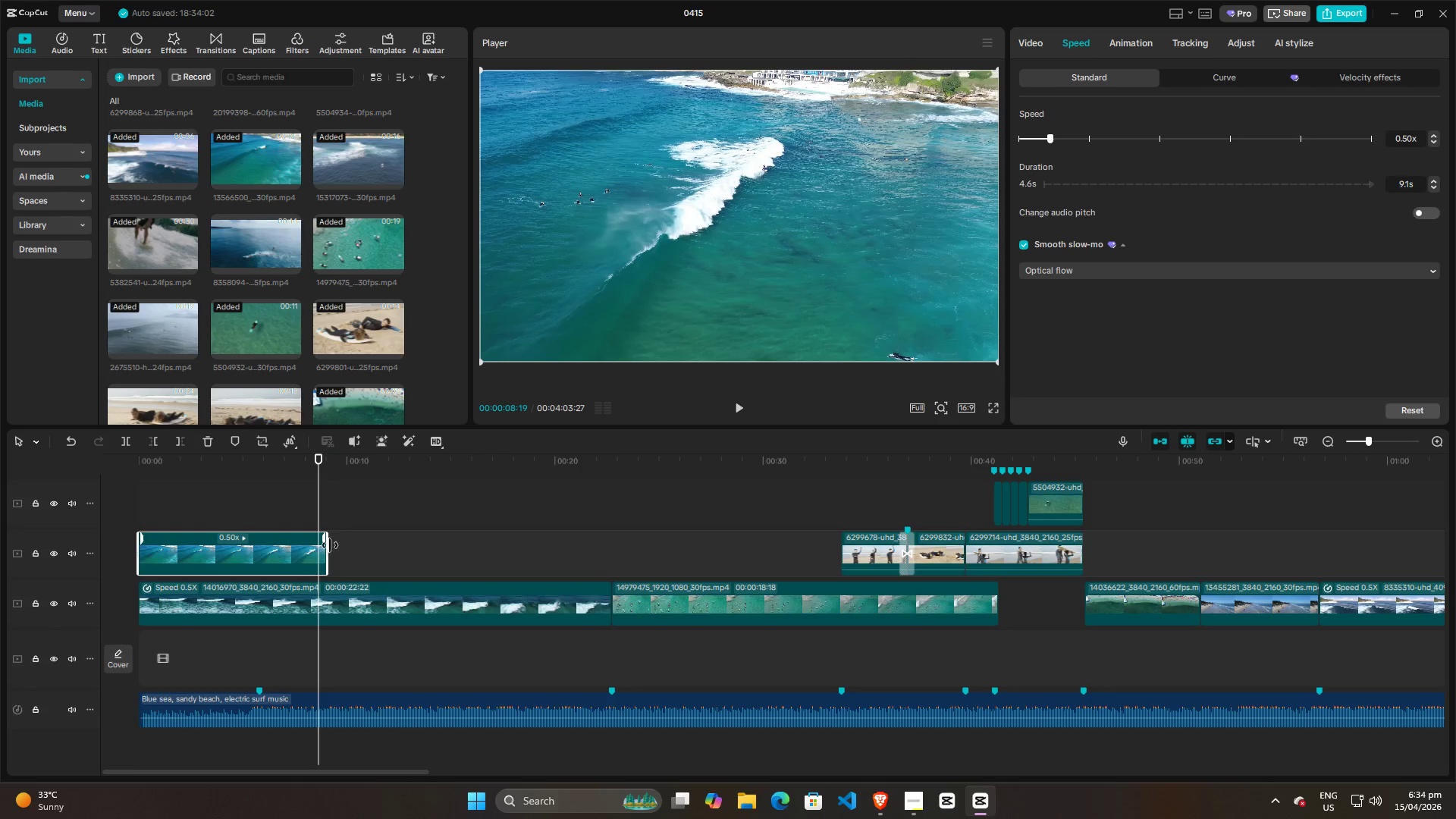 
left_click_drag(start_coordinate=[328, 545], to_coordinate=[384, 546])
 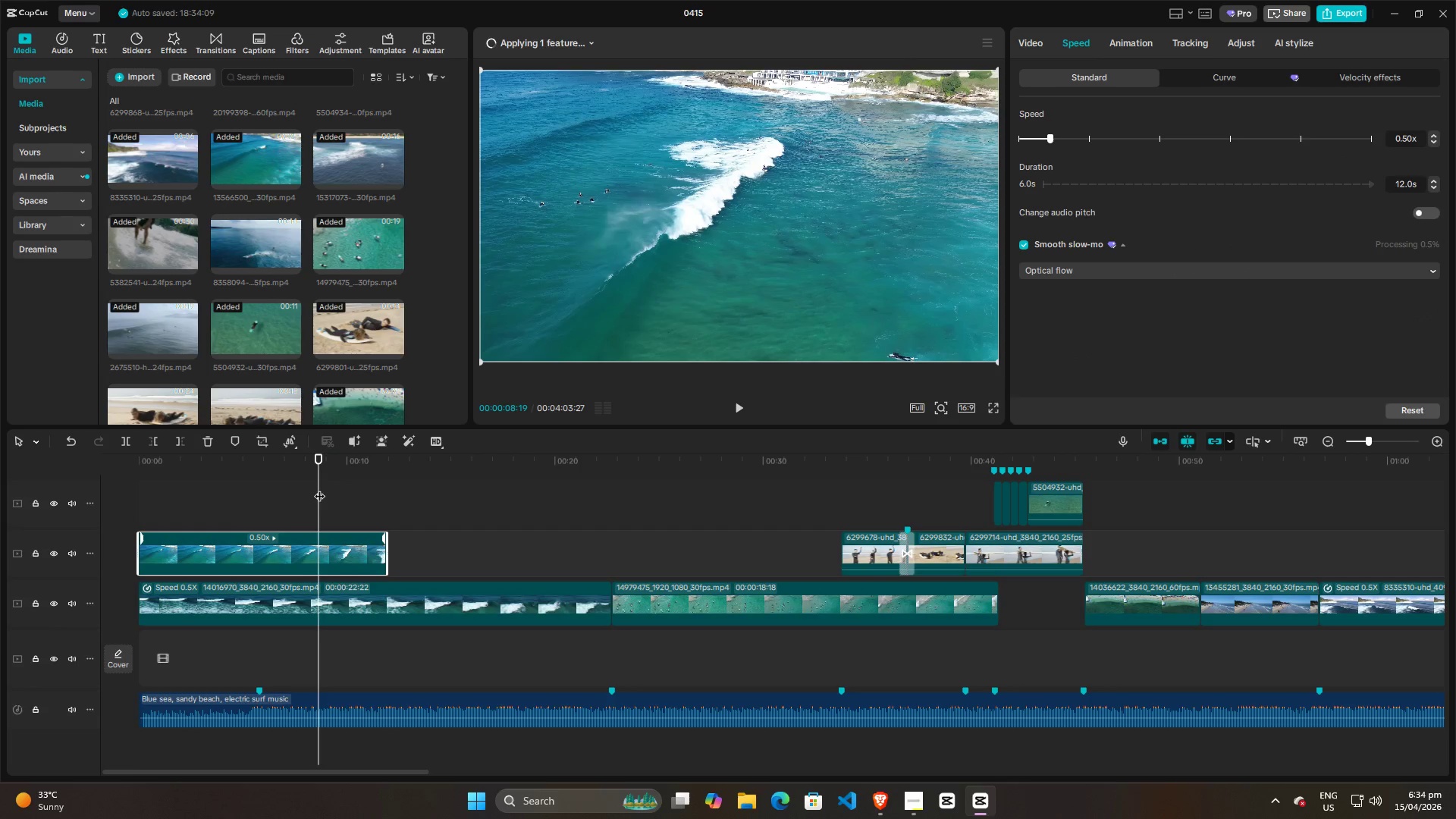 
left_click_drag(start_coordinate=[319, 488], to_coordinate=[365, 487])
 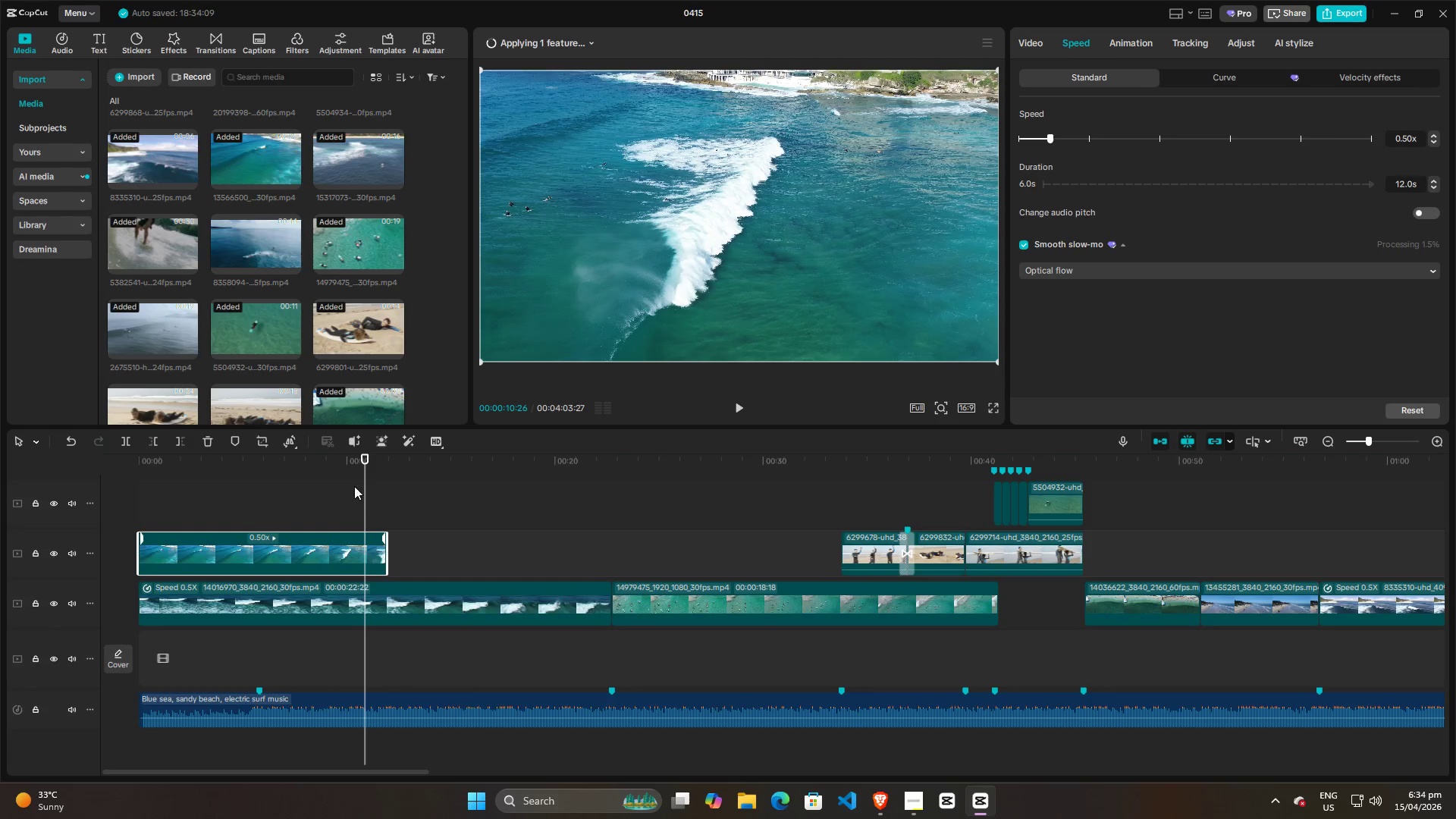 
left_click([314, 507])
 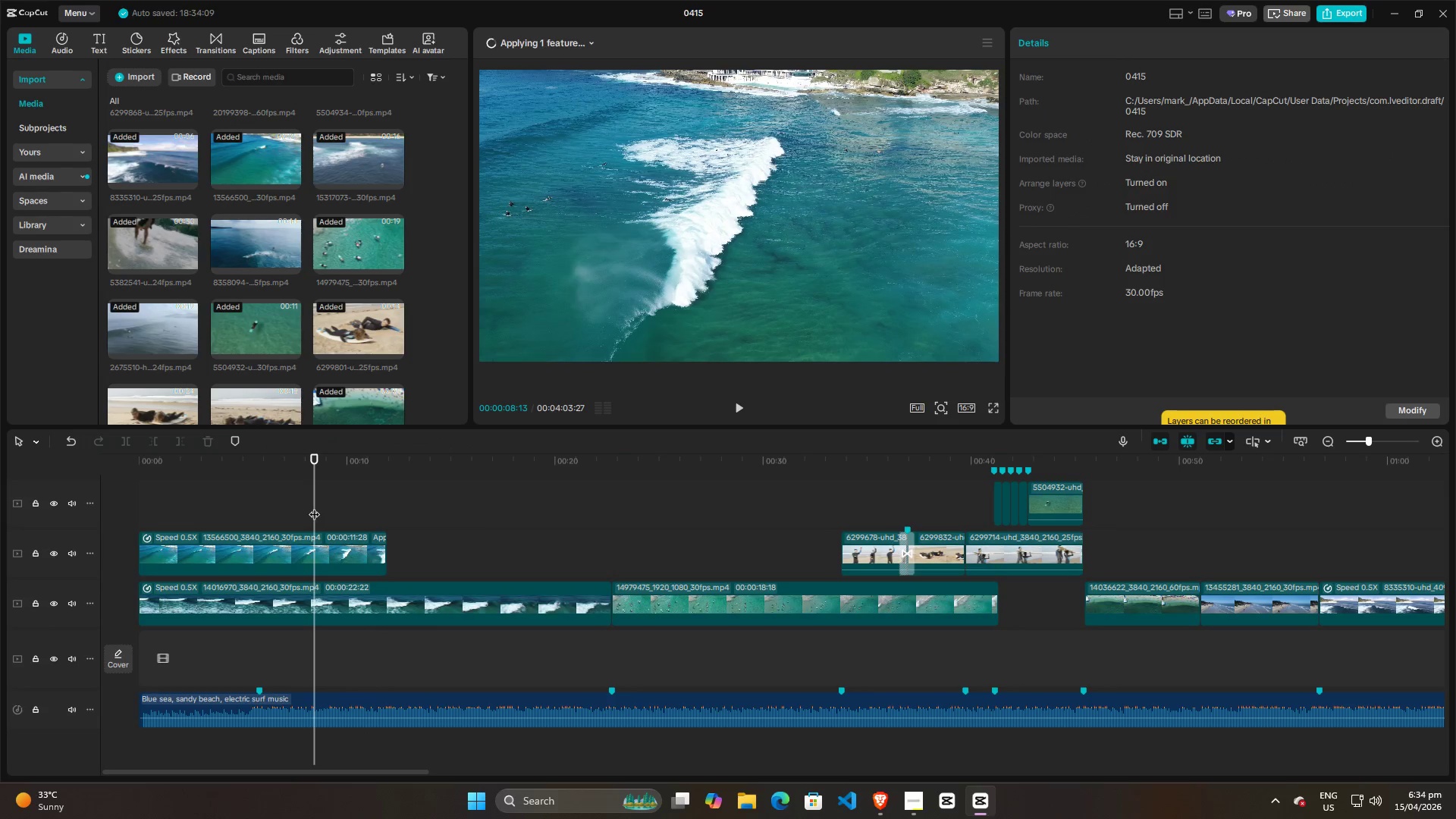 
key(Space)
 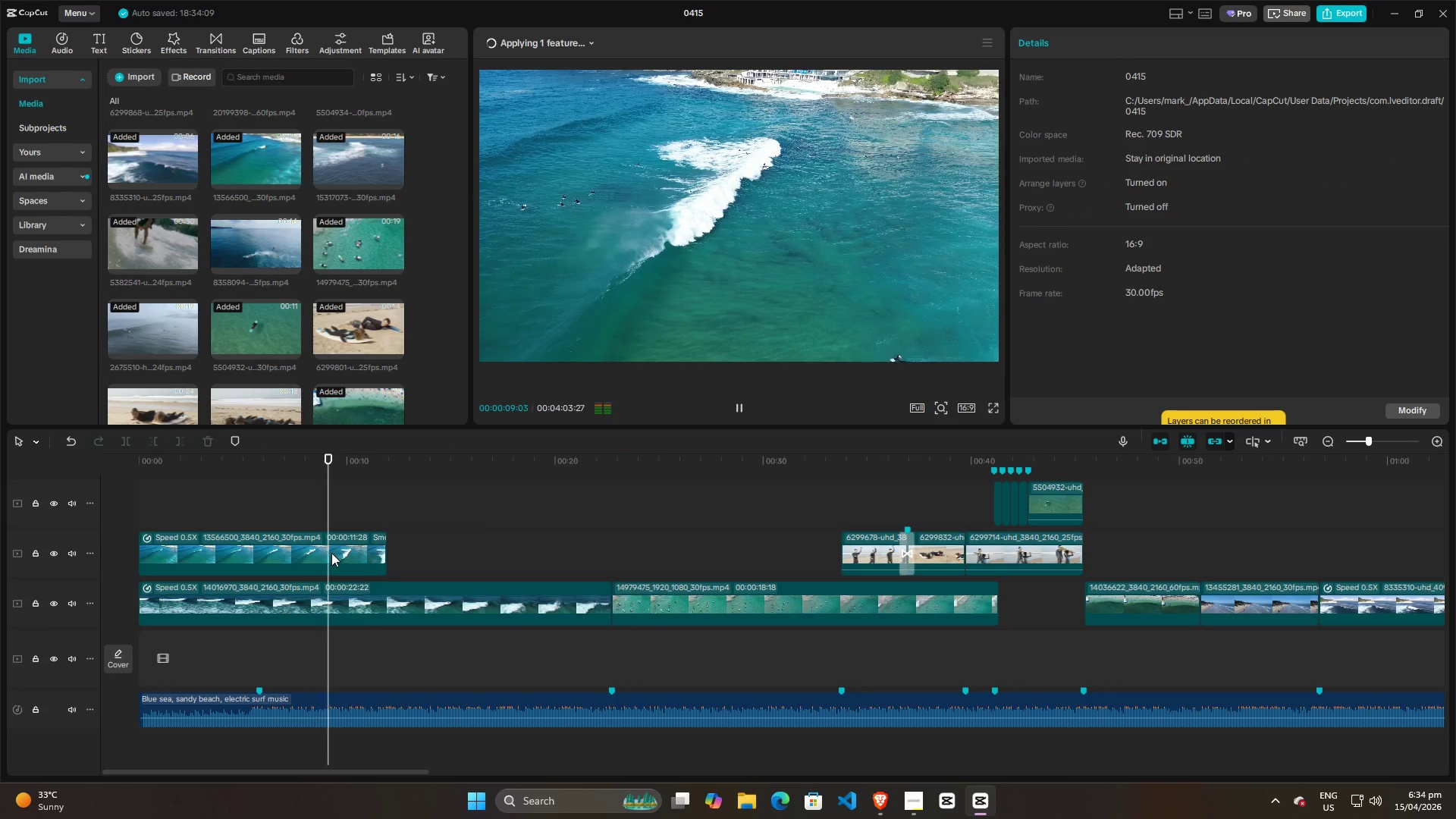 
key(Space)
 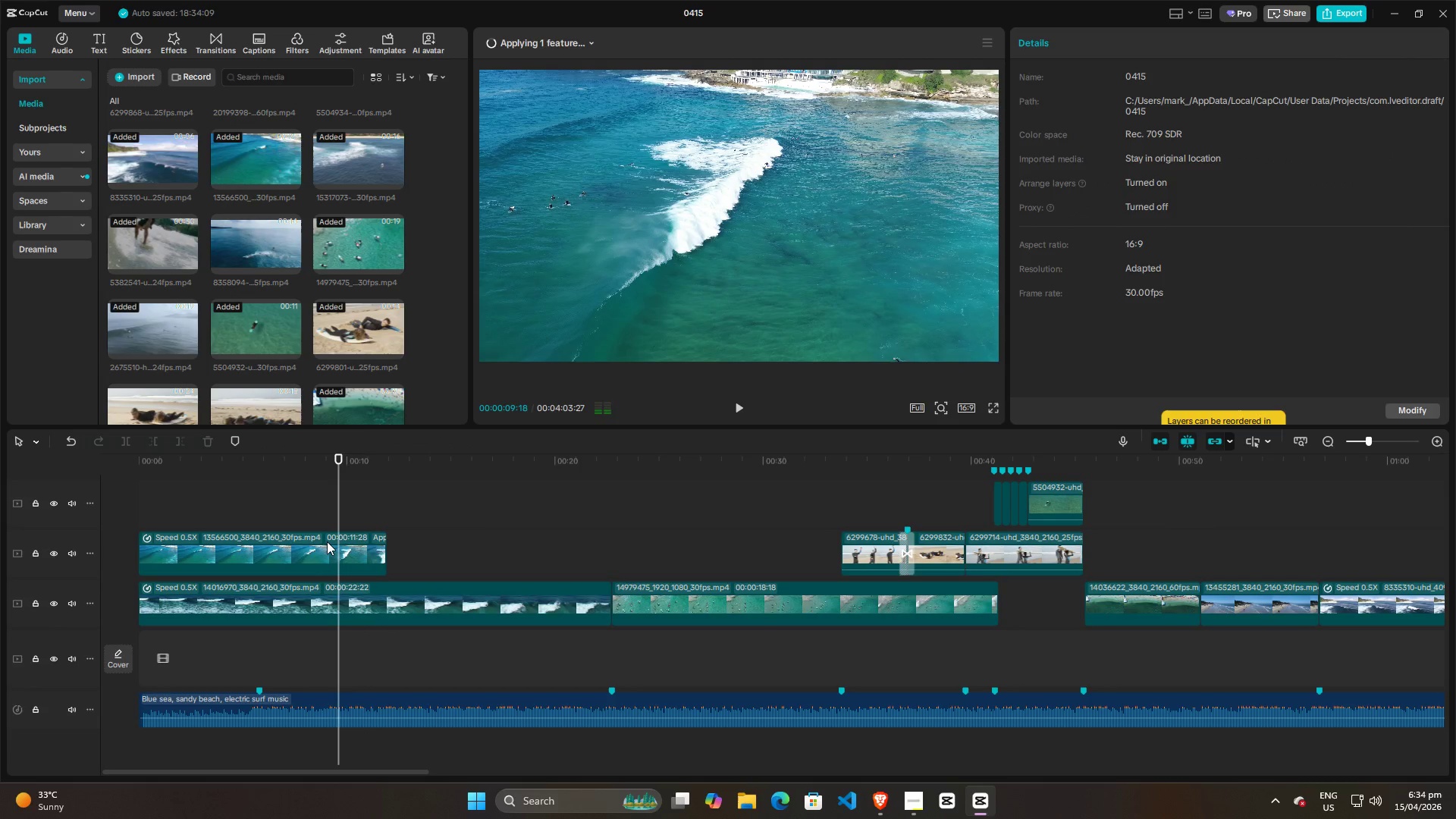 
left_click([327, 541])
 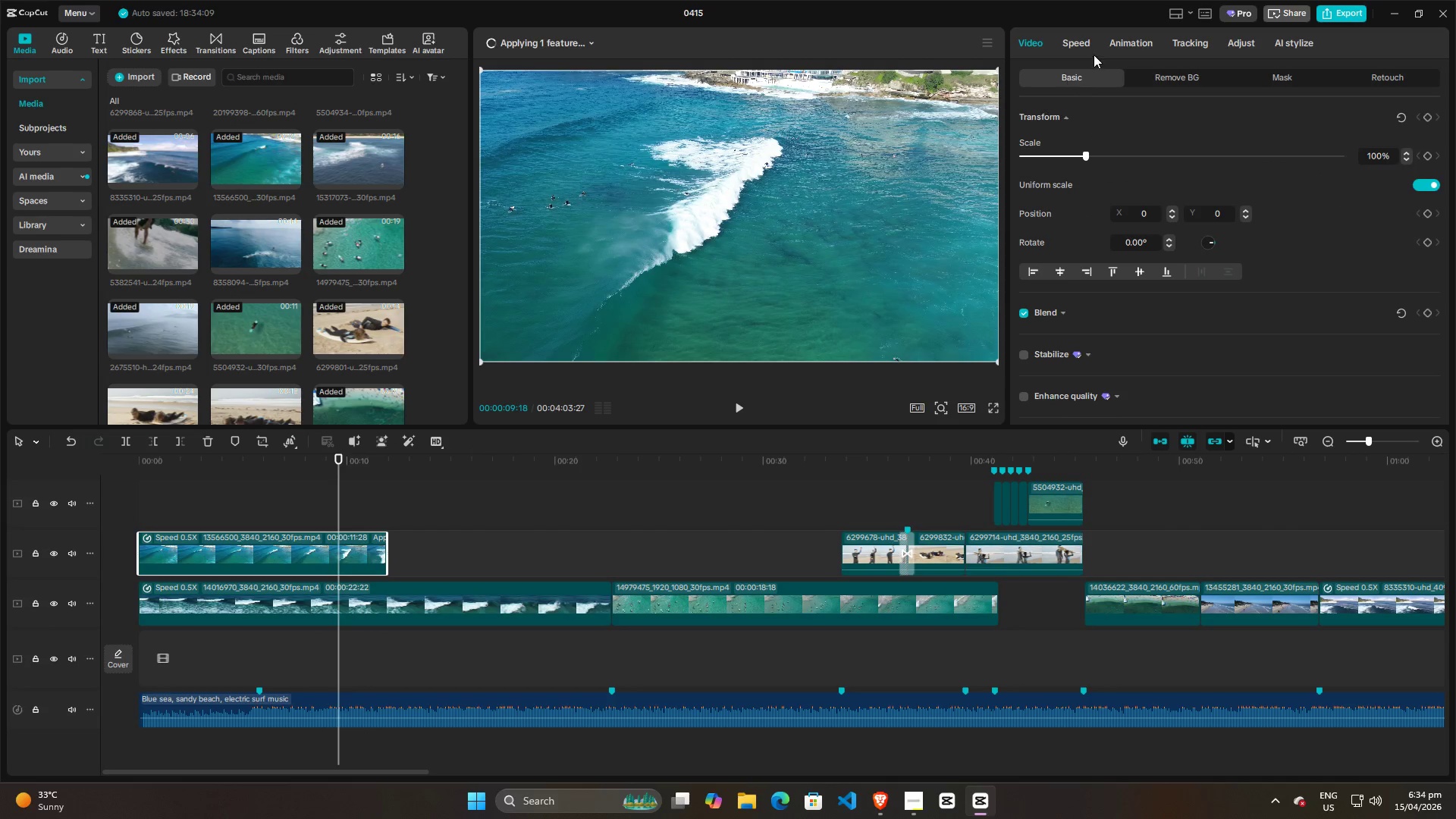 
left_click([1083, 42])
 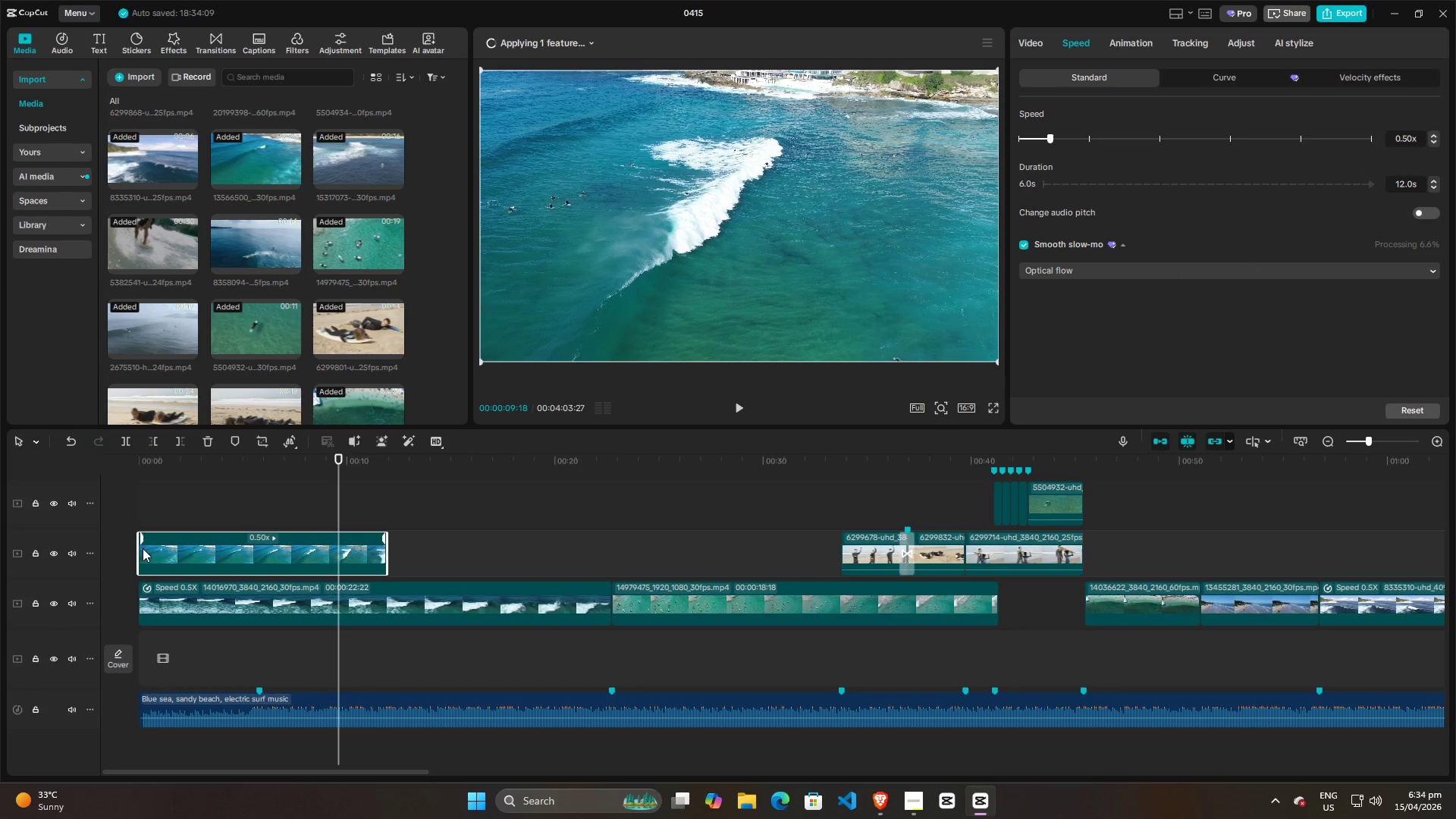 
left_click_drag(start_coordinate=[143, 548], to_coordinate=[221, 550])
 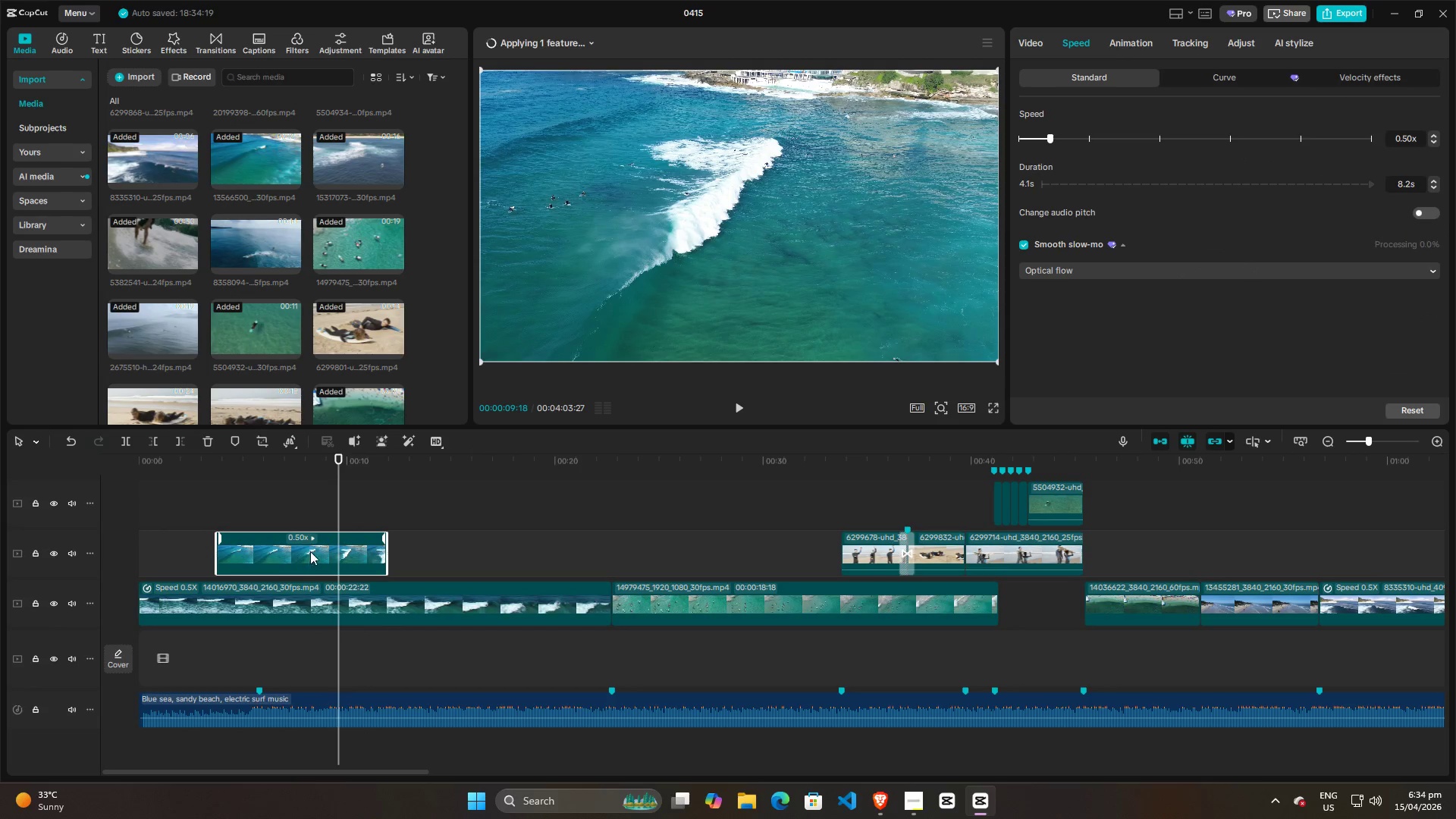 
left_click_drag(start_coordinate=[309, 549], to_coordinate=[251, 551])
 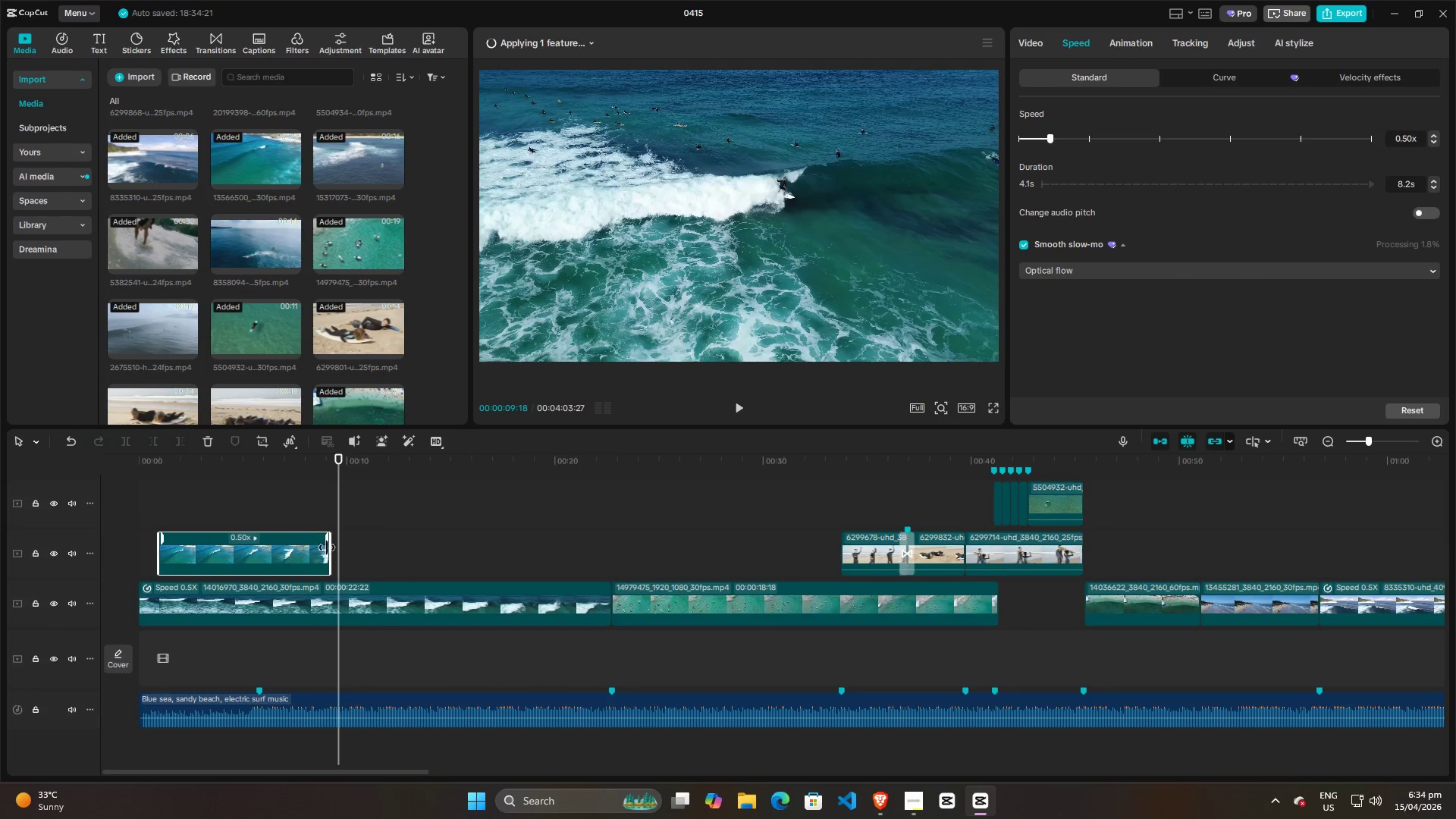 
left_click_drag(start_coordinate=[329, 548], to_coordinate=[419, 548])
 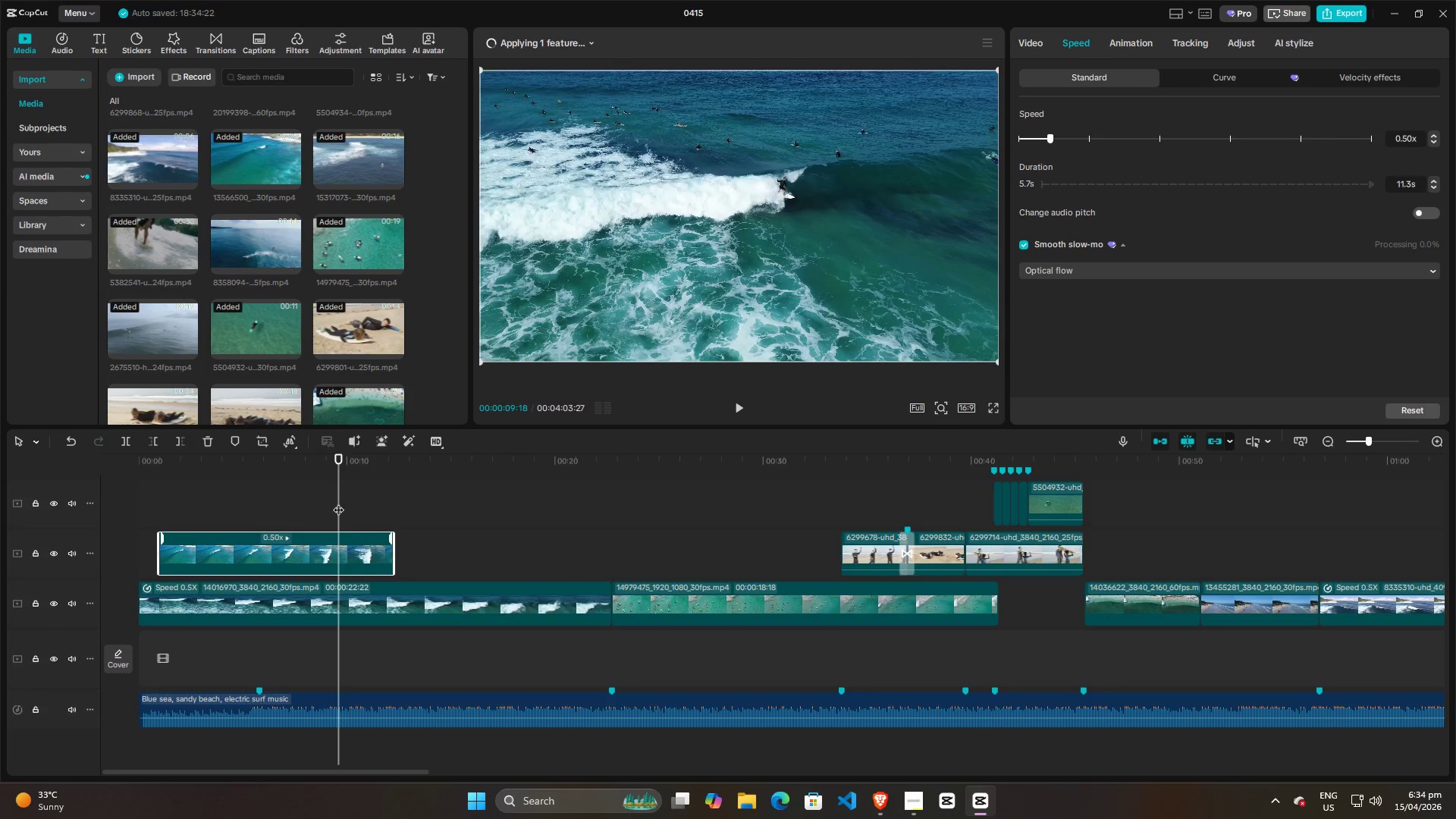 
left_click_drag(start_coordinate=[338, 502], to_coordinate=[356, 502])
 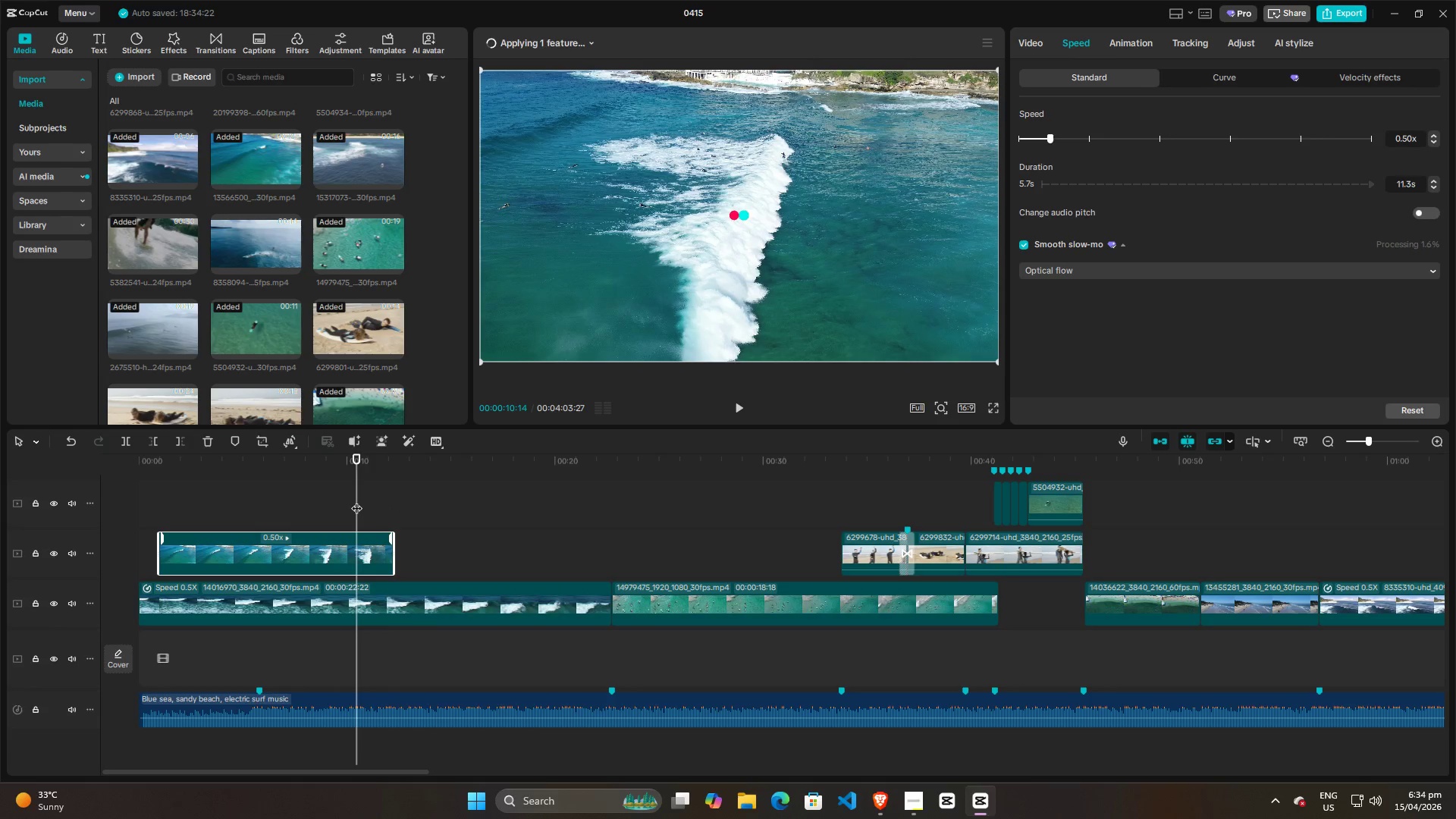 
left_click_drag(start_coordinate=[356, 500], to_coordinate=[228, 499])
 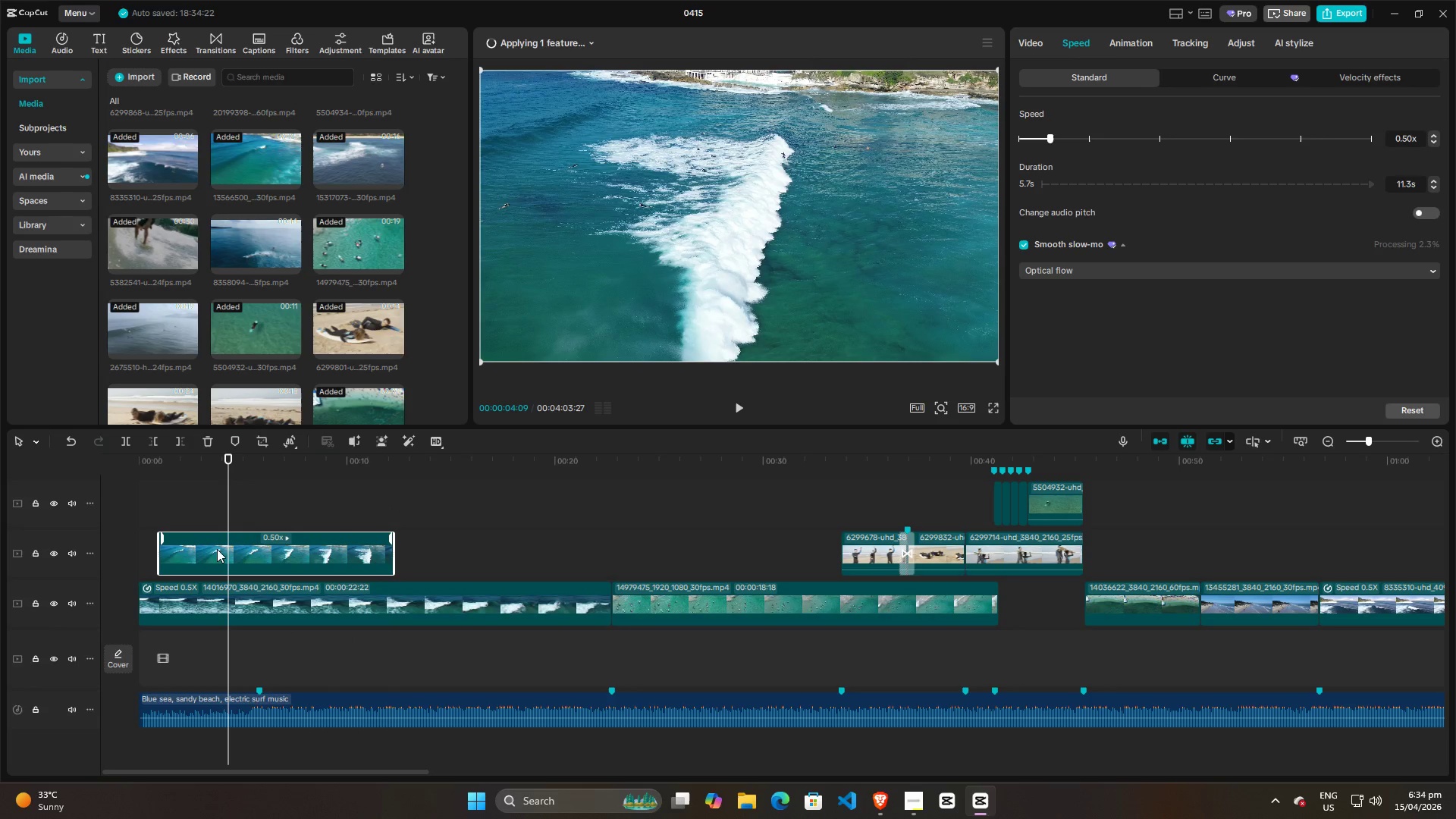 
left_click([215, 551])
 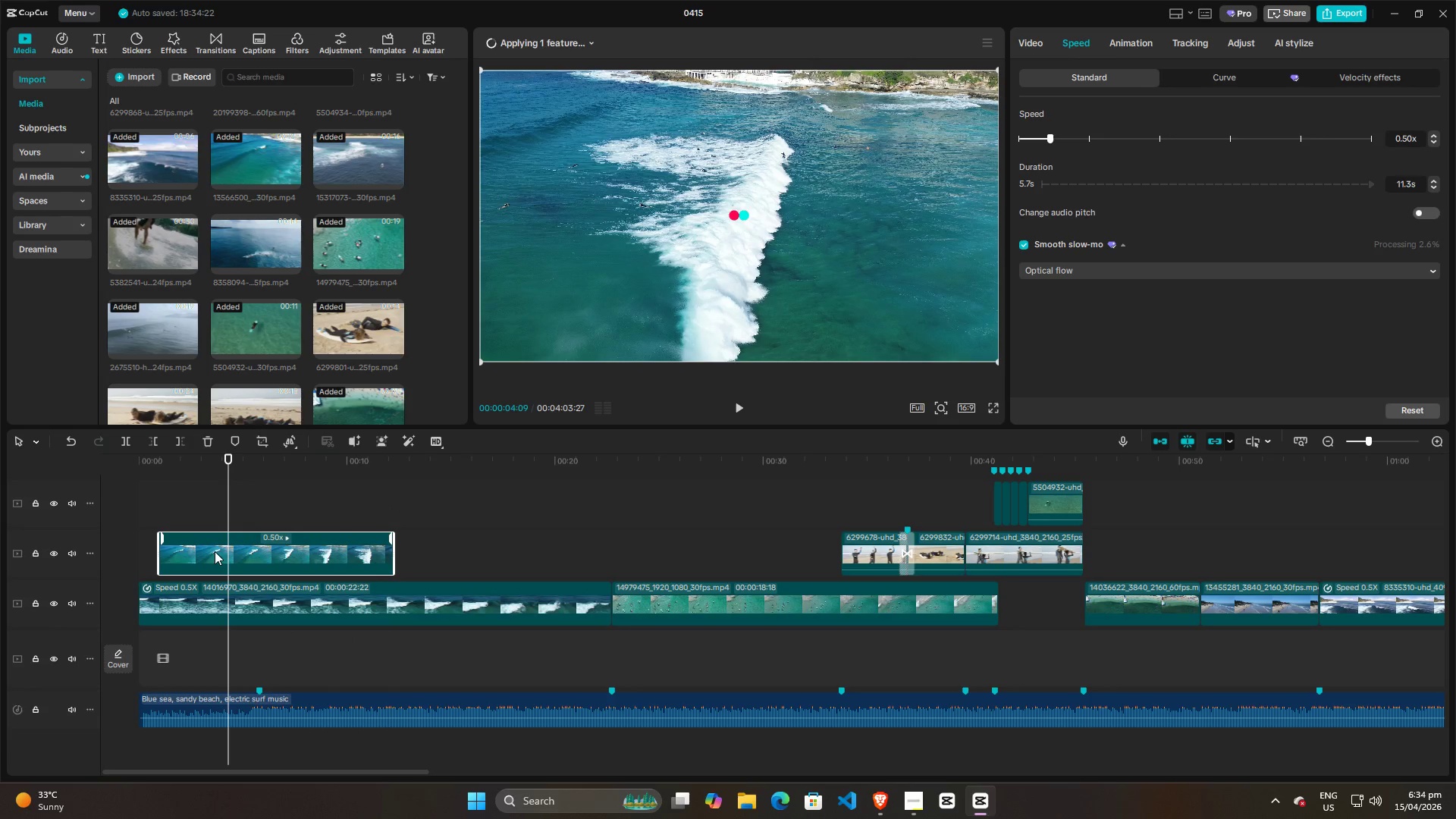 
key(Q)
 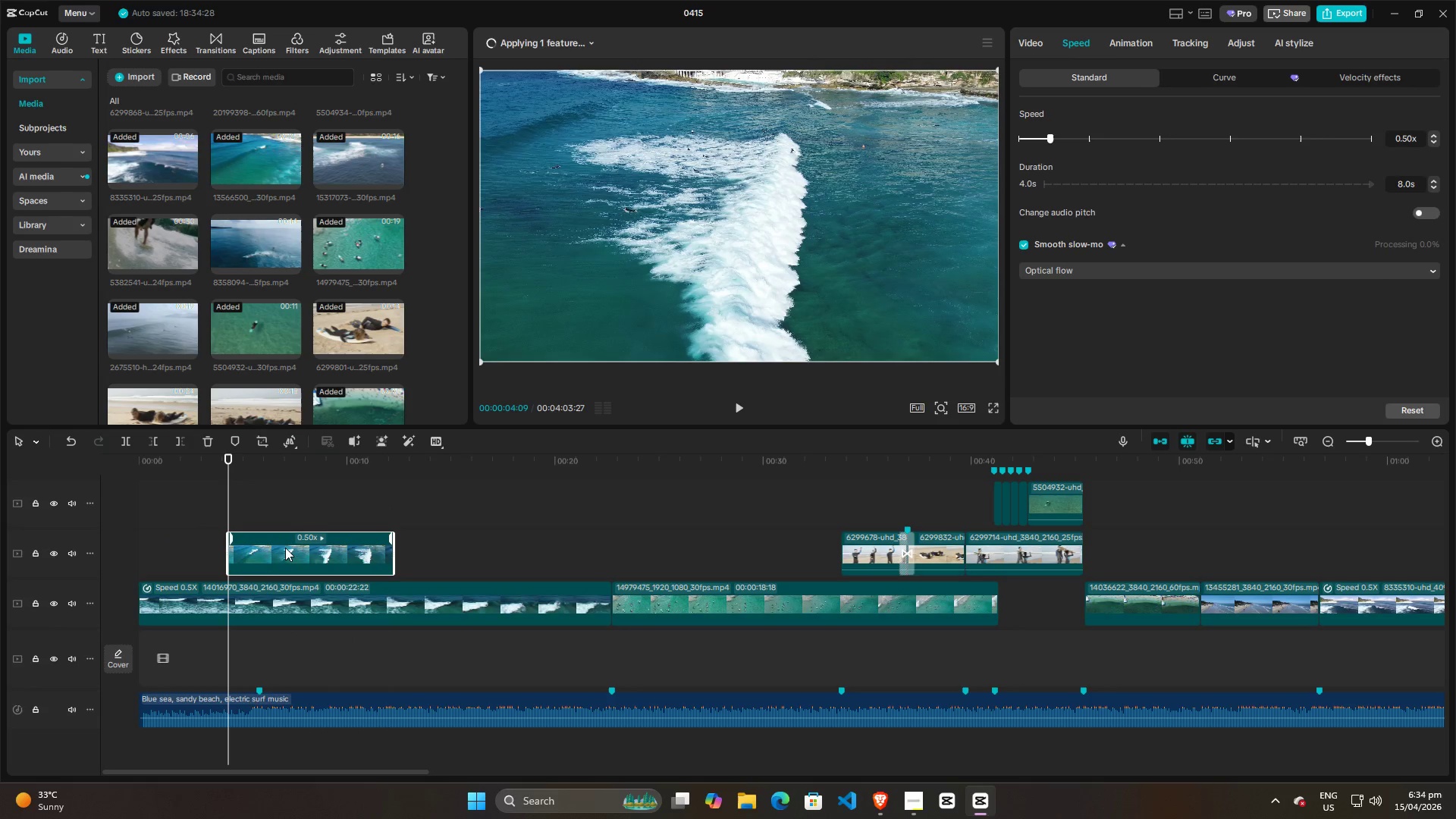 
left_click_drag(start_coordinate=[285, 548], to_coordinate=[234, 548])
 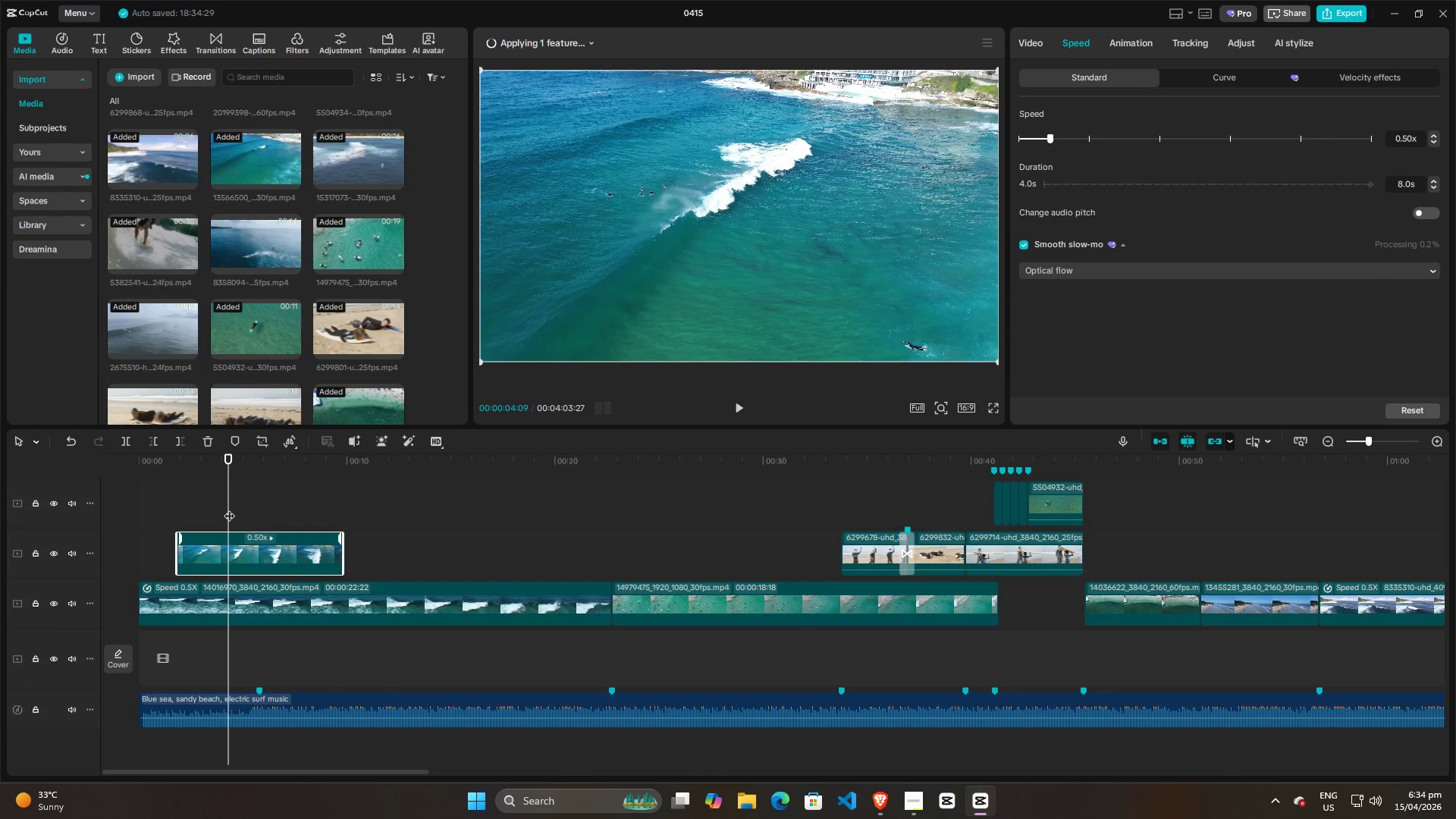 
left_click_drag(start_coordinate=[229, 508], to_coordinate=[237, 507])
 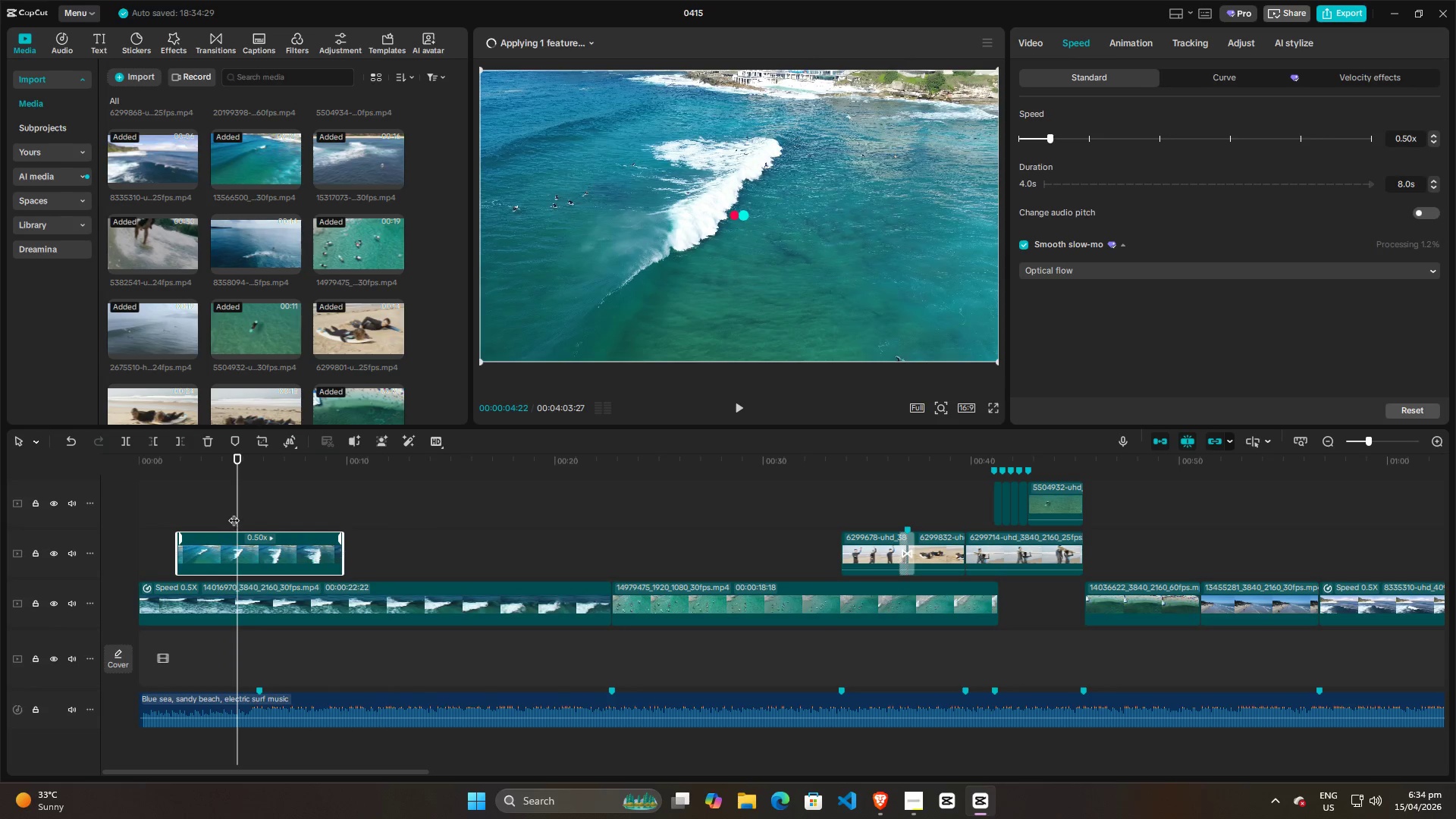 
left_click_drag(start_coordinate=[234, 512], to_coordinate=[219, 511])
 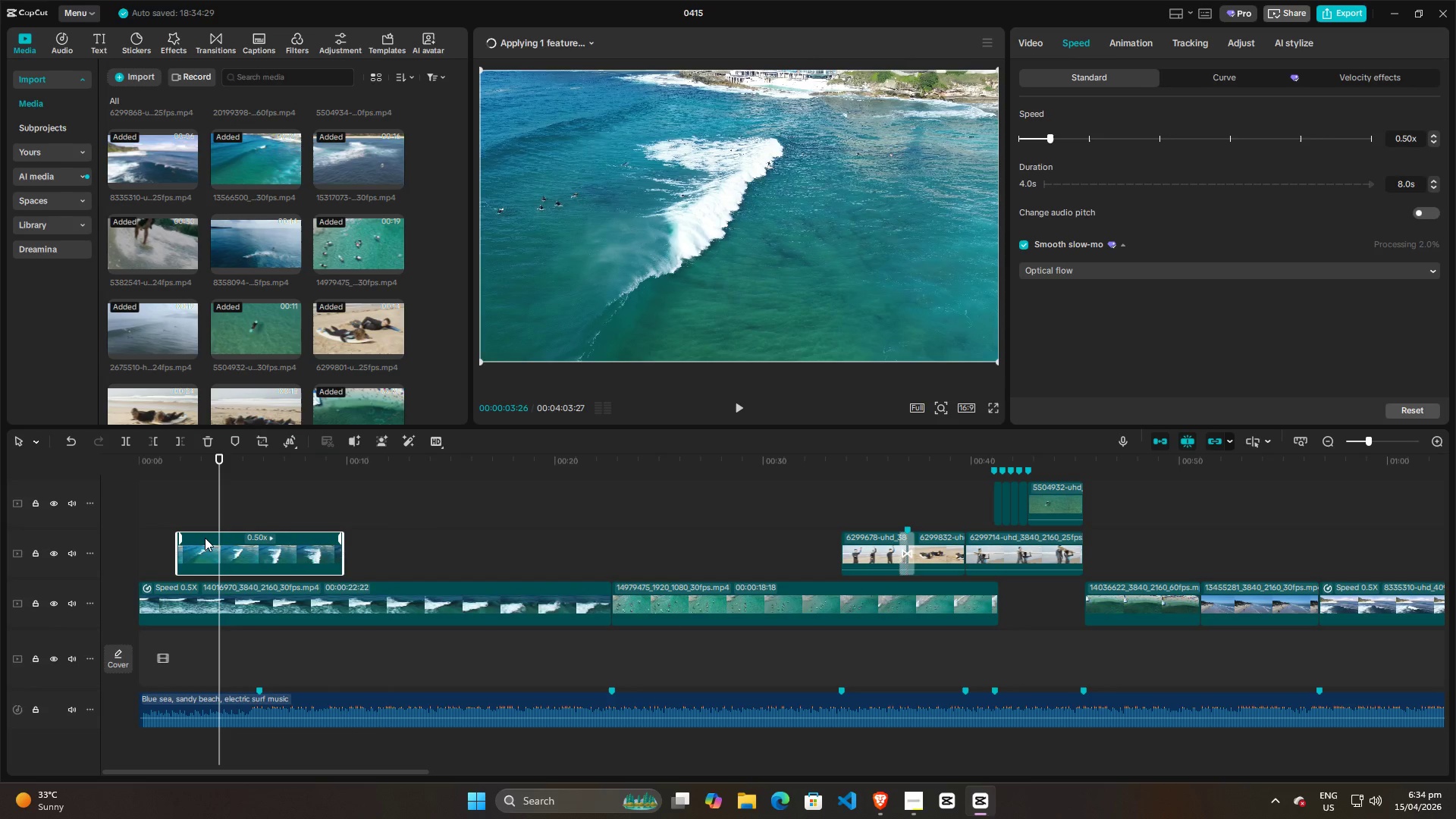 
left_click([205, 538])
 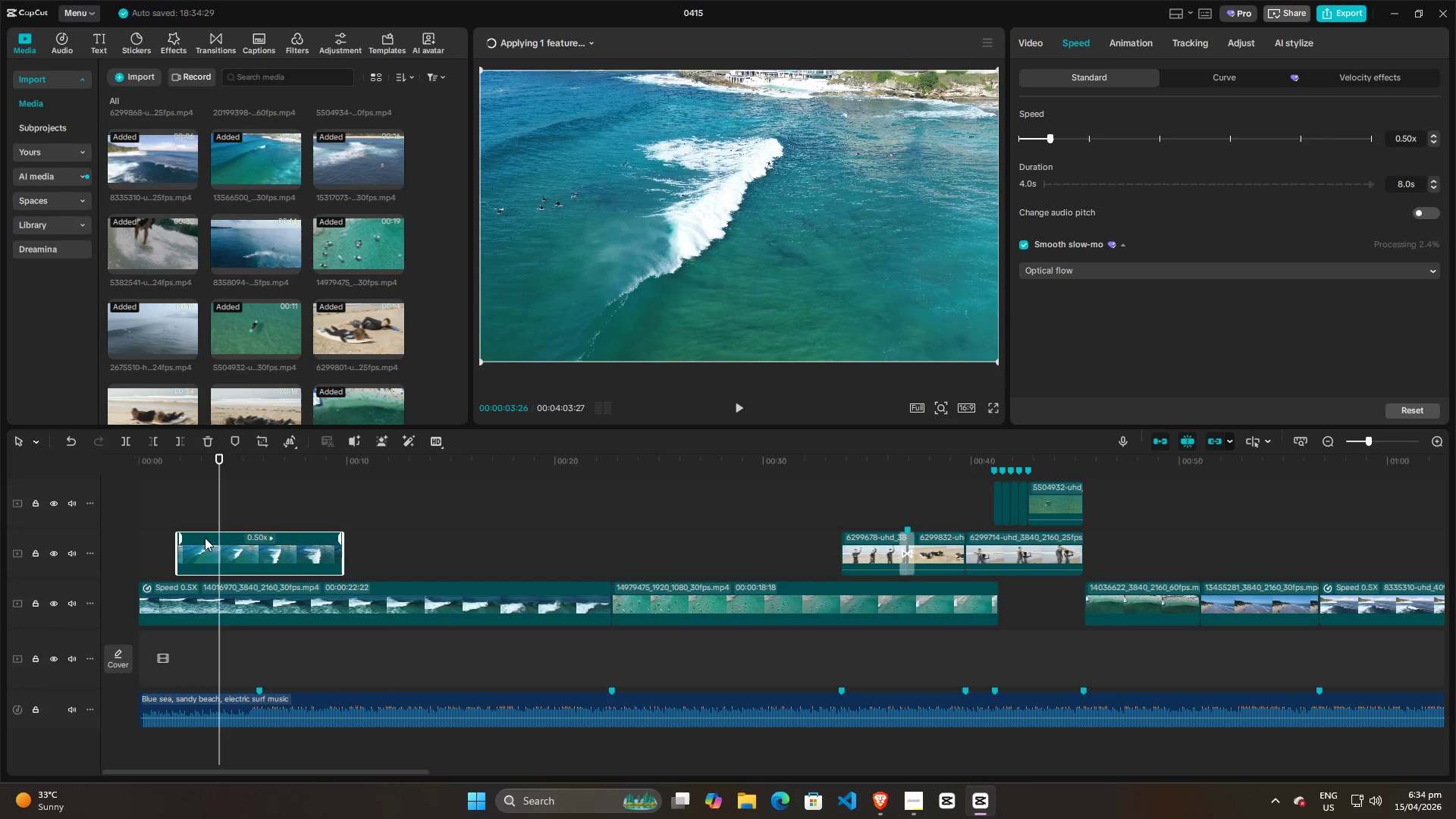 
key(Q)
 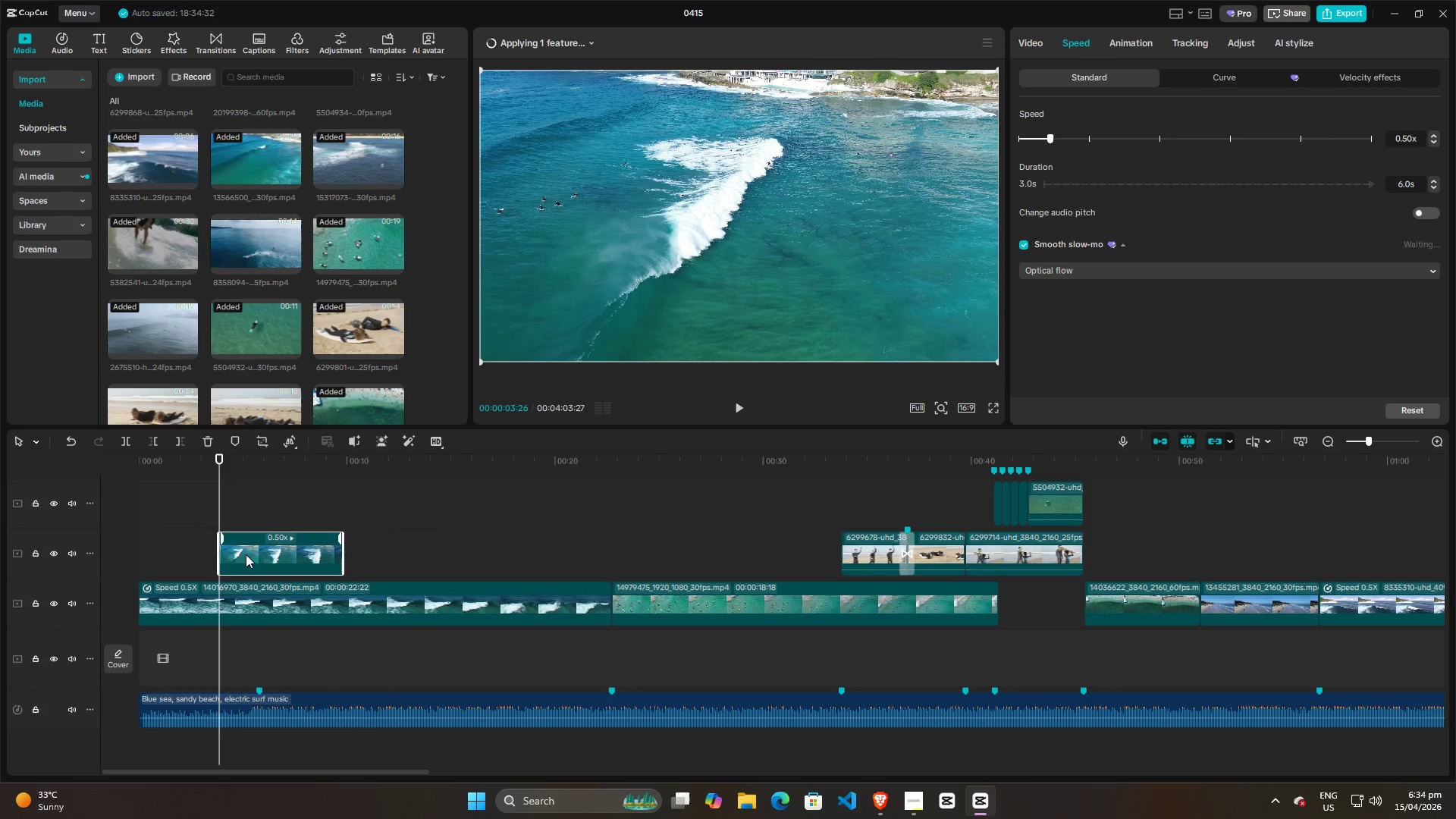 
left_click_drag(start_coordinate=[246, 554], to_coordinate=[168, 557])
 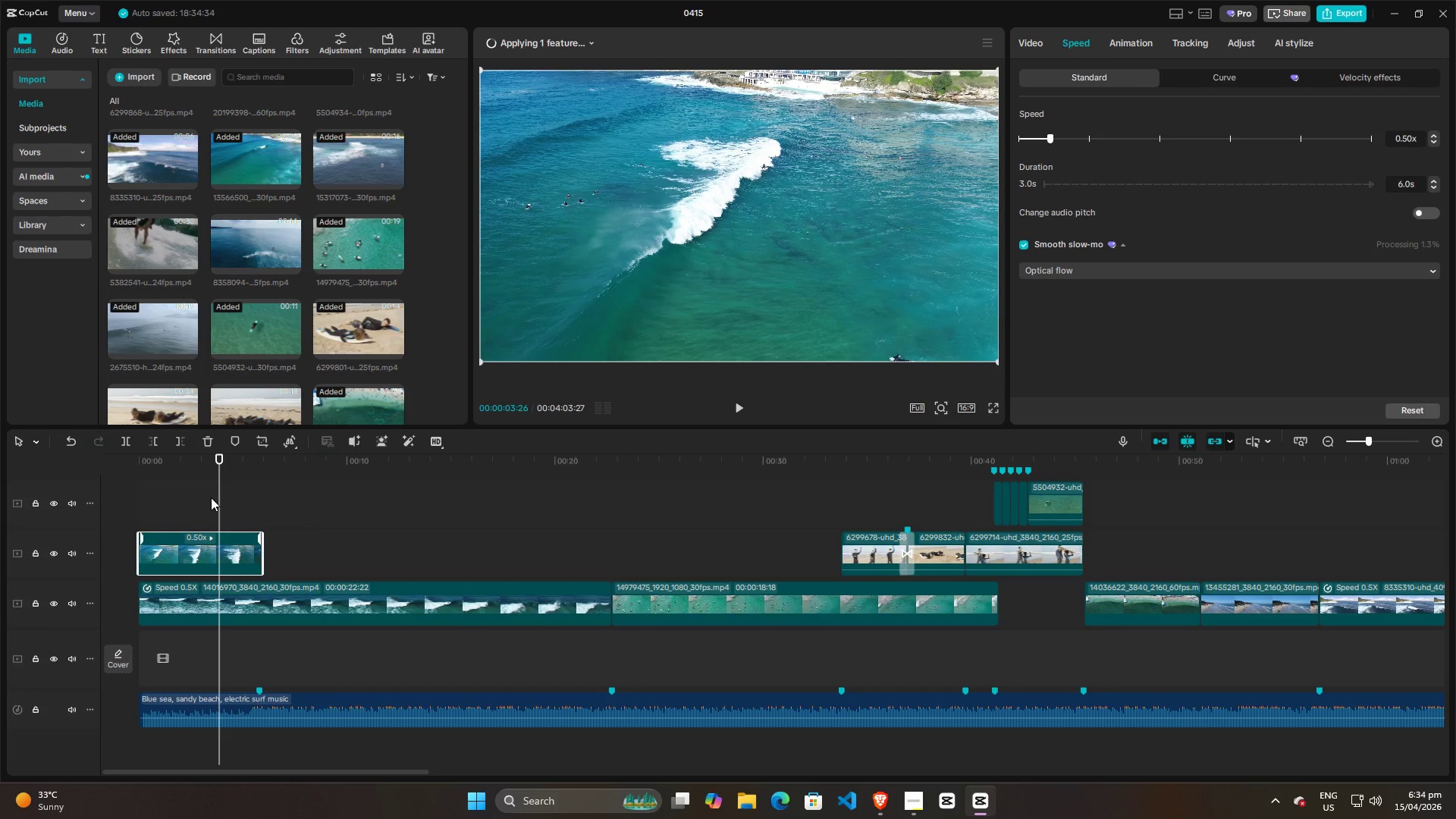 
left_click_drag(start_coordinate=[214, 497], to_coordinate=[222, 497])
 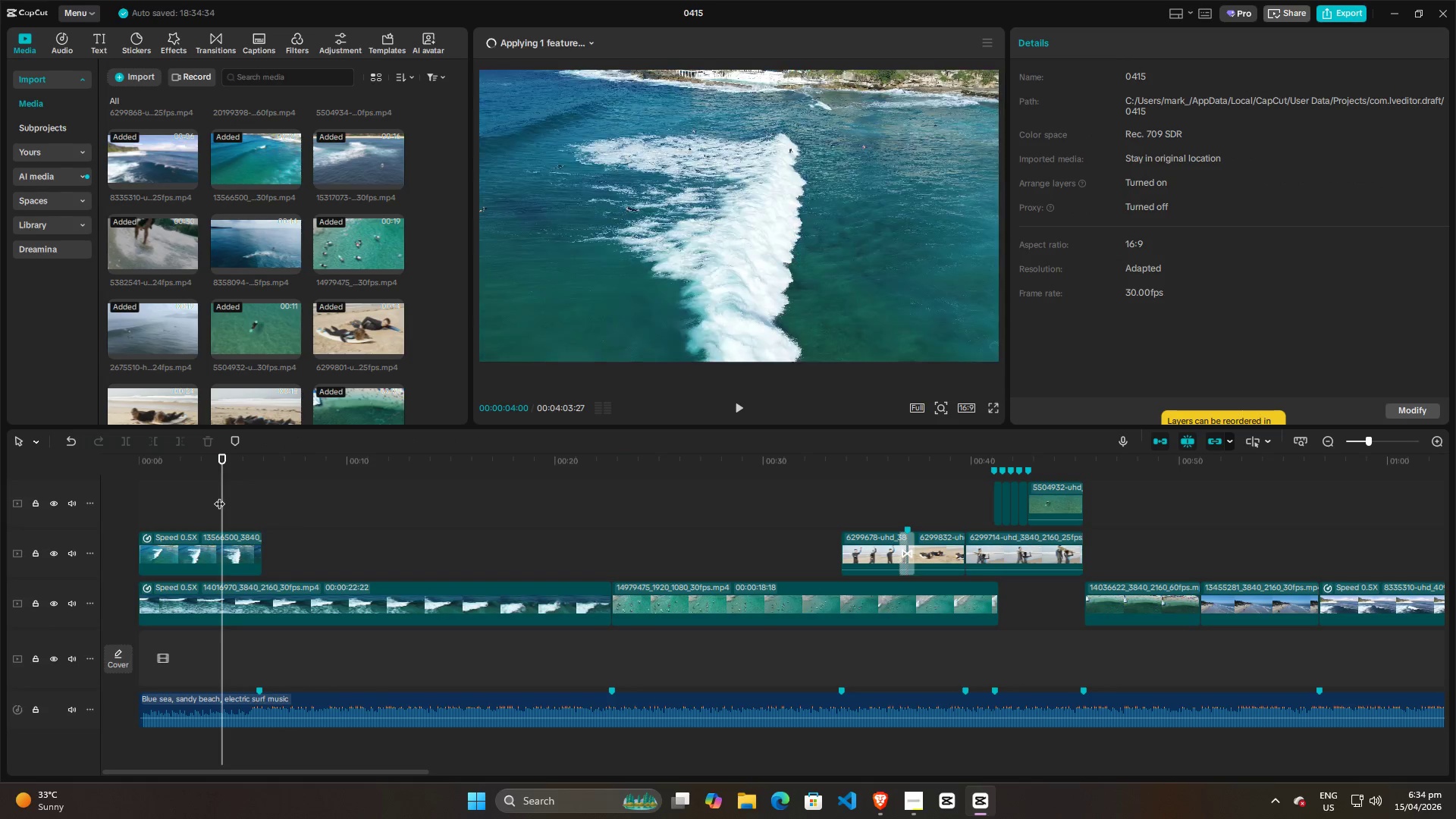 
left_click_drag(start_coordinate=[219, 496], to_coordinate=[264, 500])
 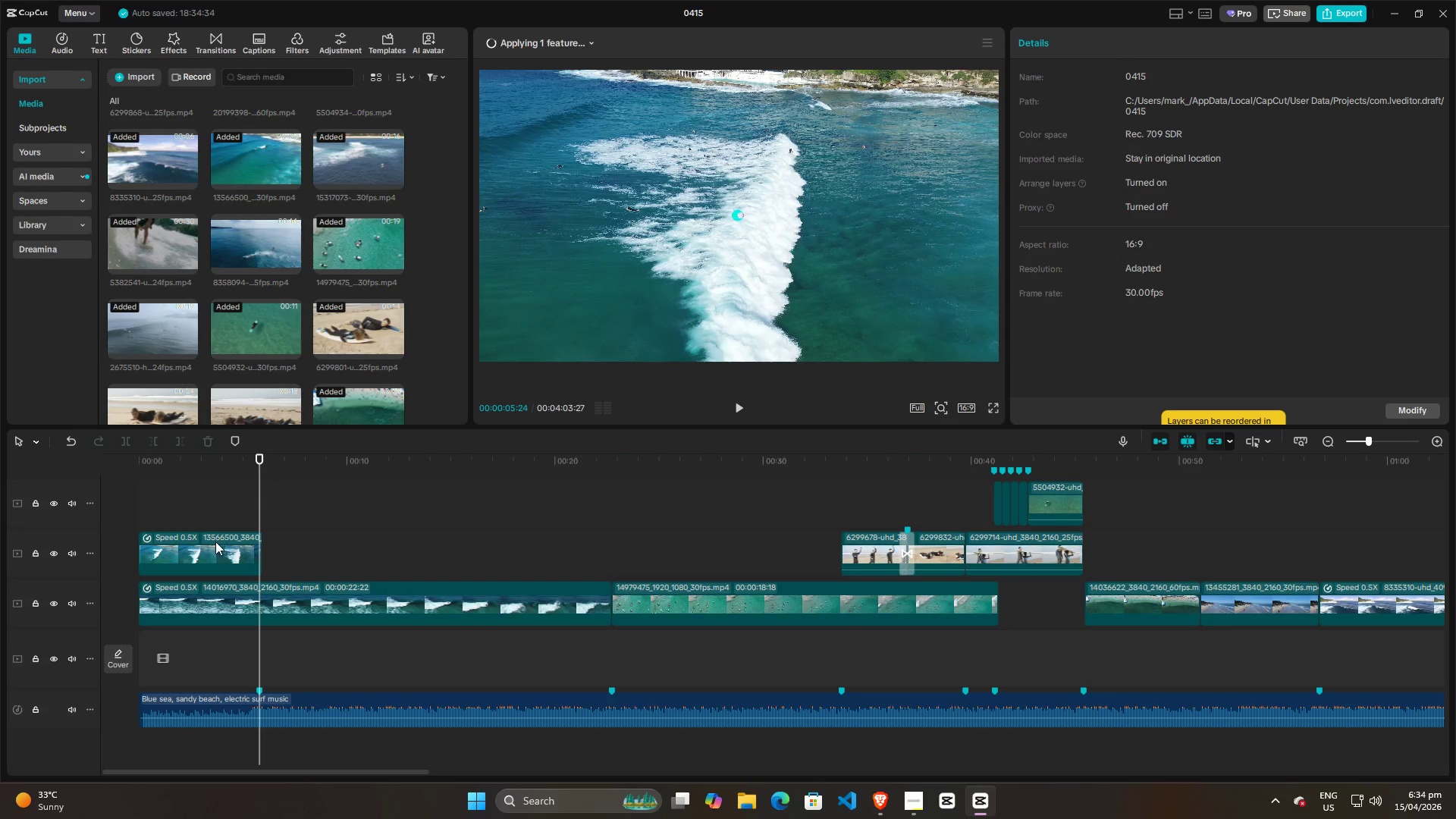 
left_click_drag(start_coordinate=[215, 541], to_coordinate=[206, 543])
 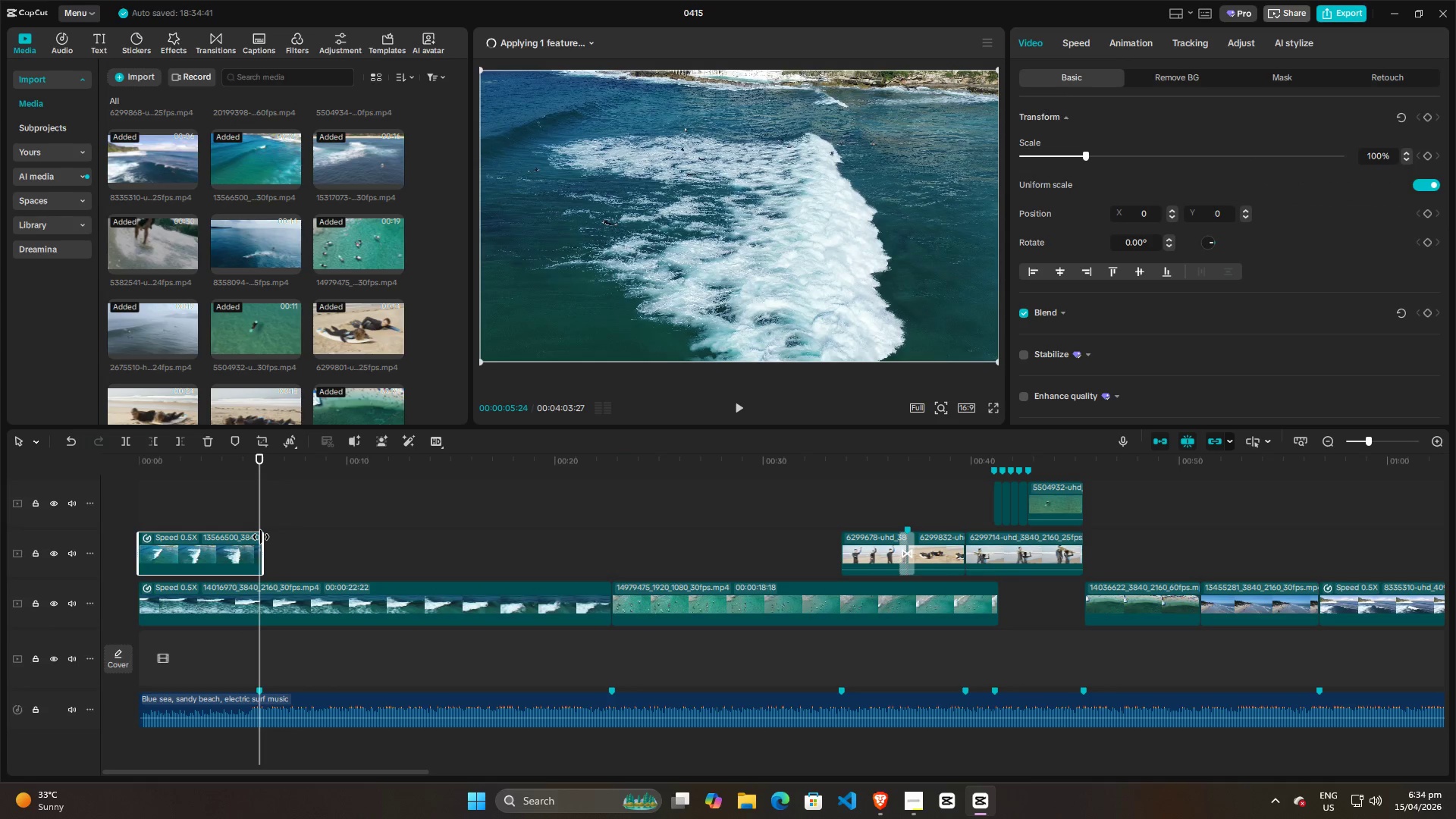 
left_click_drag(start_coordinate=[261, 538], to_coordinate=[272, 542])
 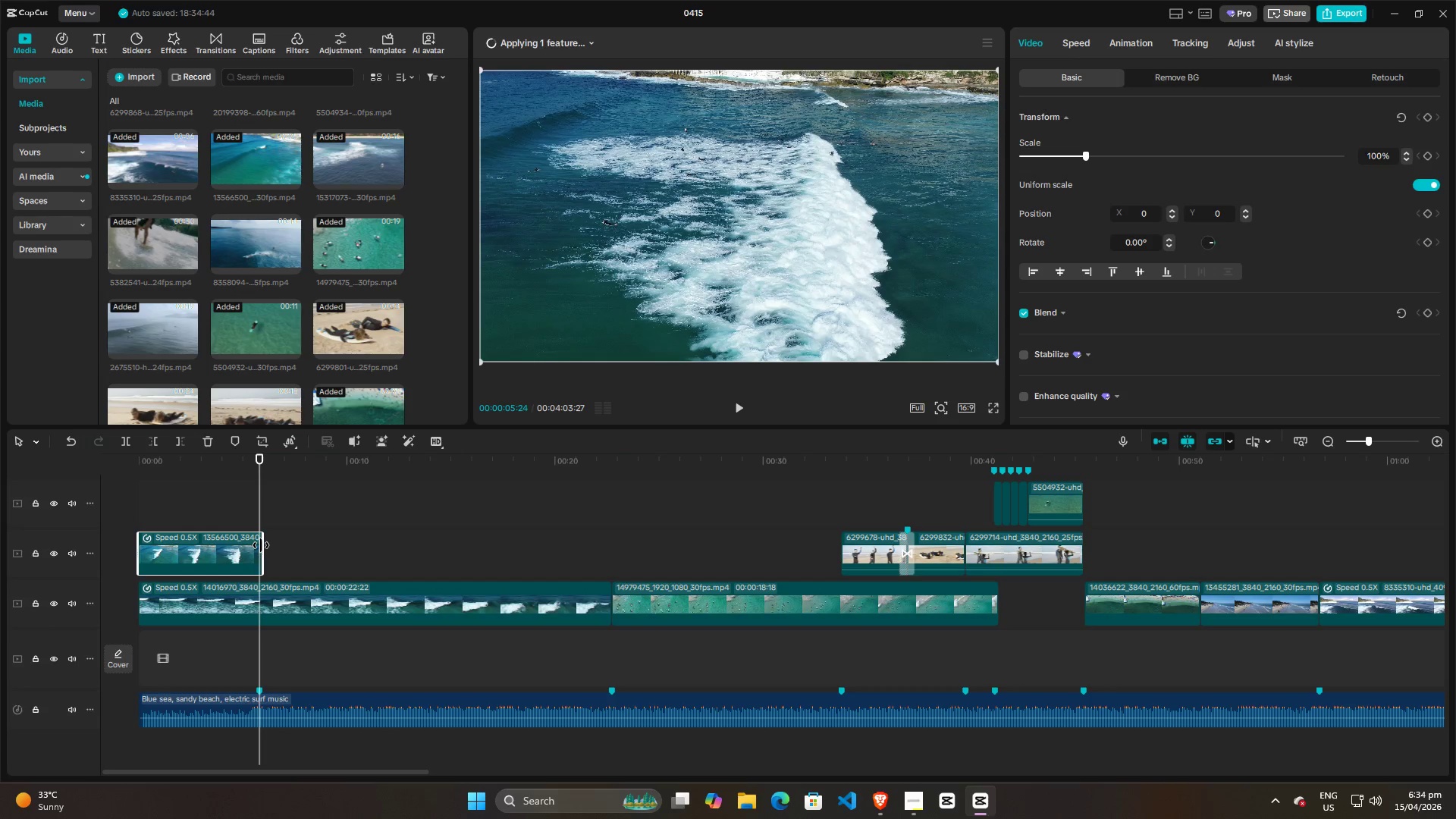 
wait(6.27)
 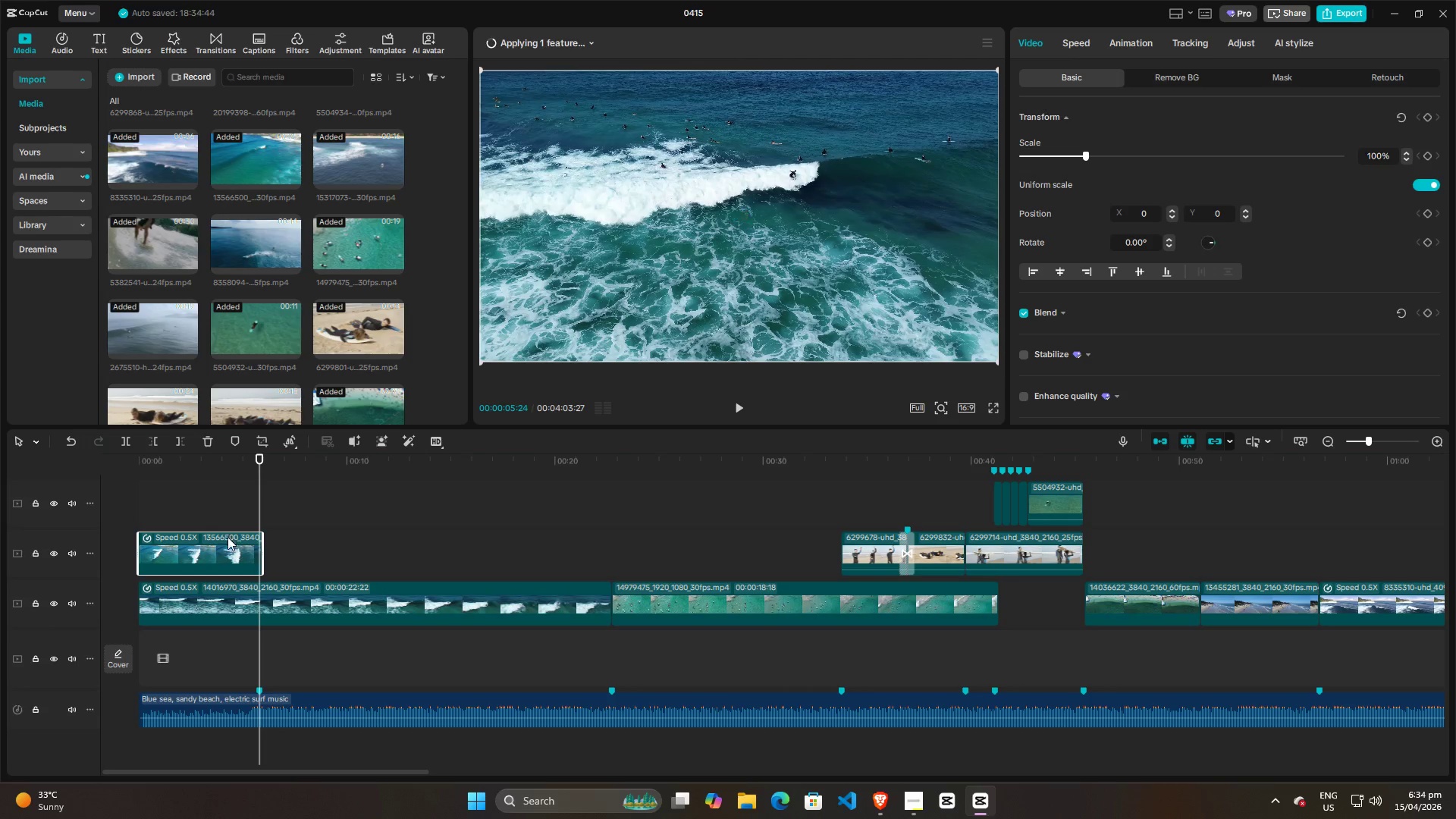 
left_click_drag(start_coordinate=[140, 544], to_coordinate=[155, 547])
 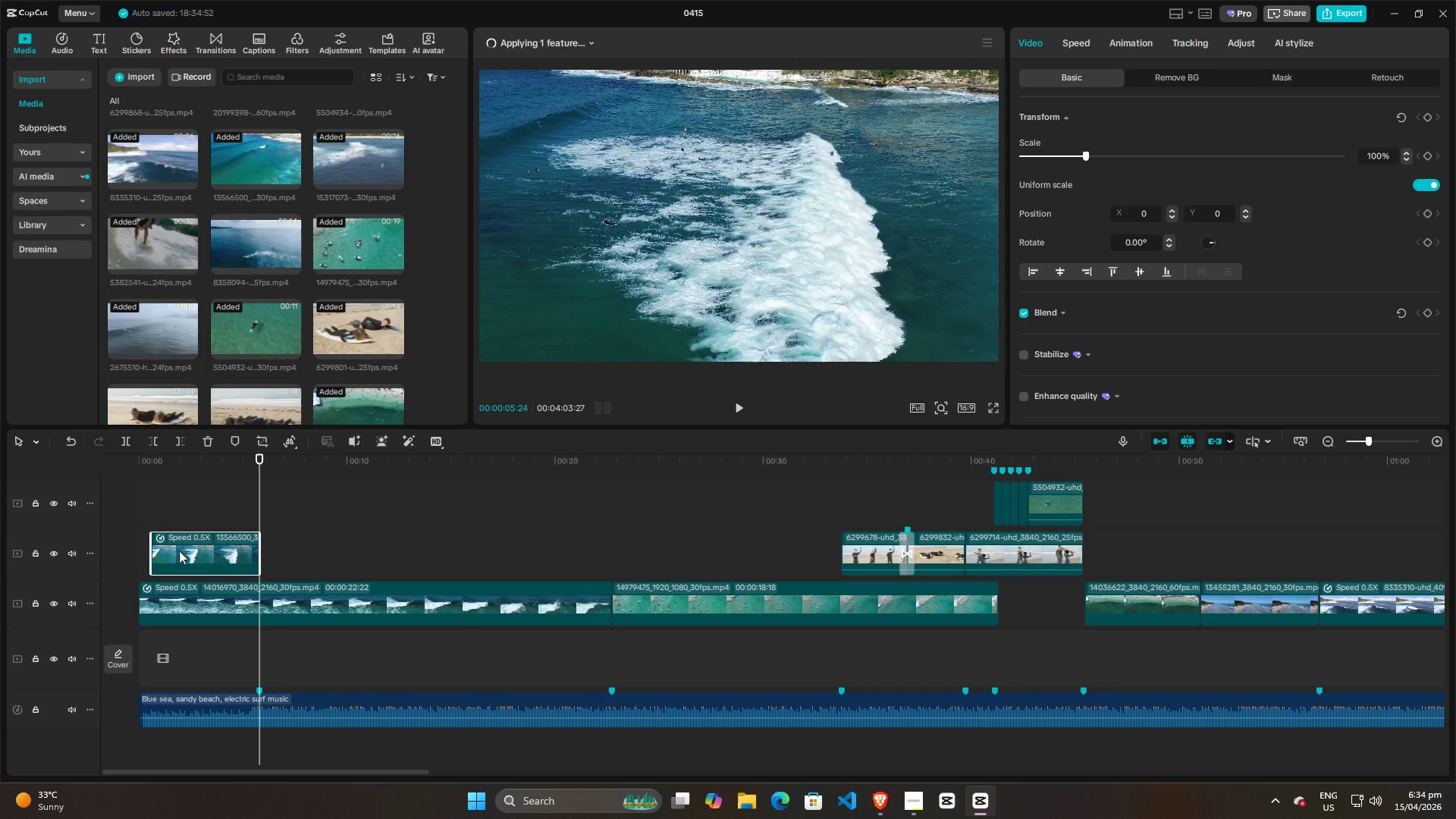 
left_click_drag(start_coordinate=[154, 551], to_coordinate=[128, 551])
 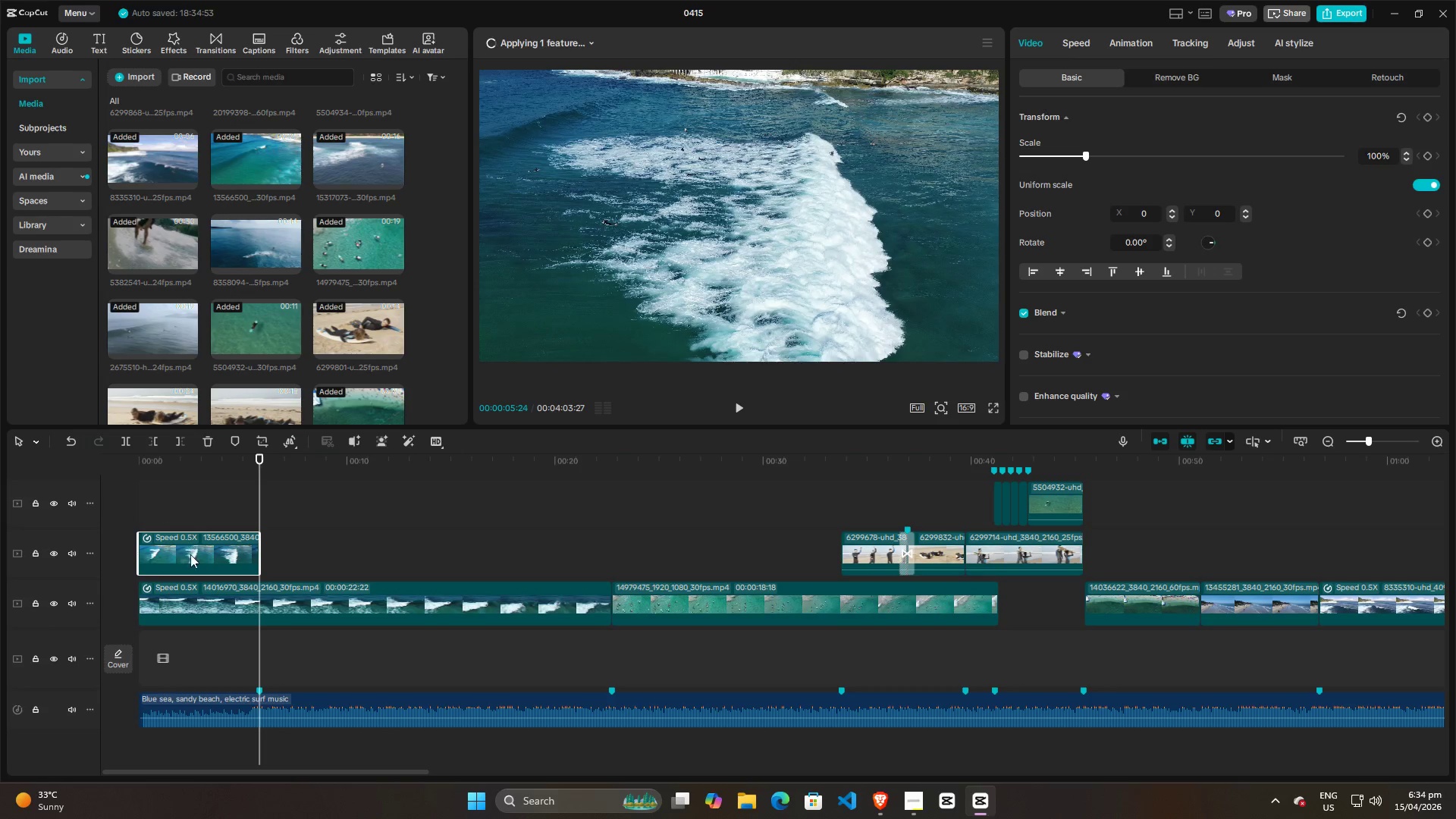 
left_click([191, 561])
 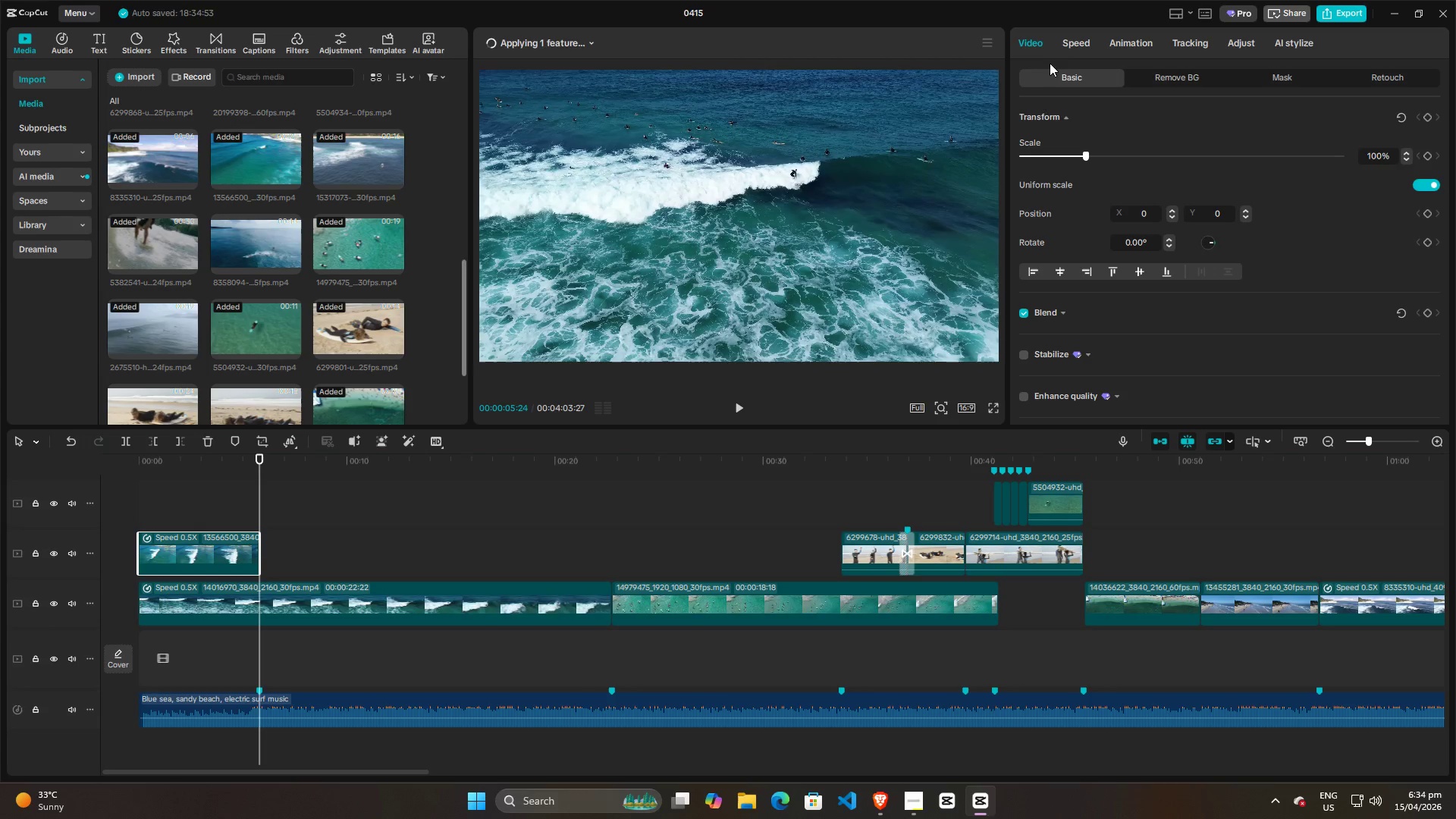 
left_click([1068, 38])
 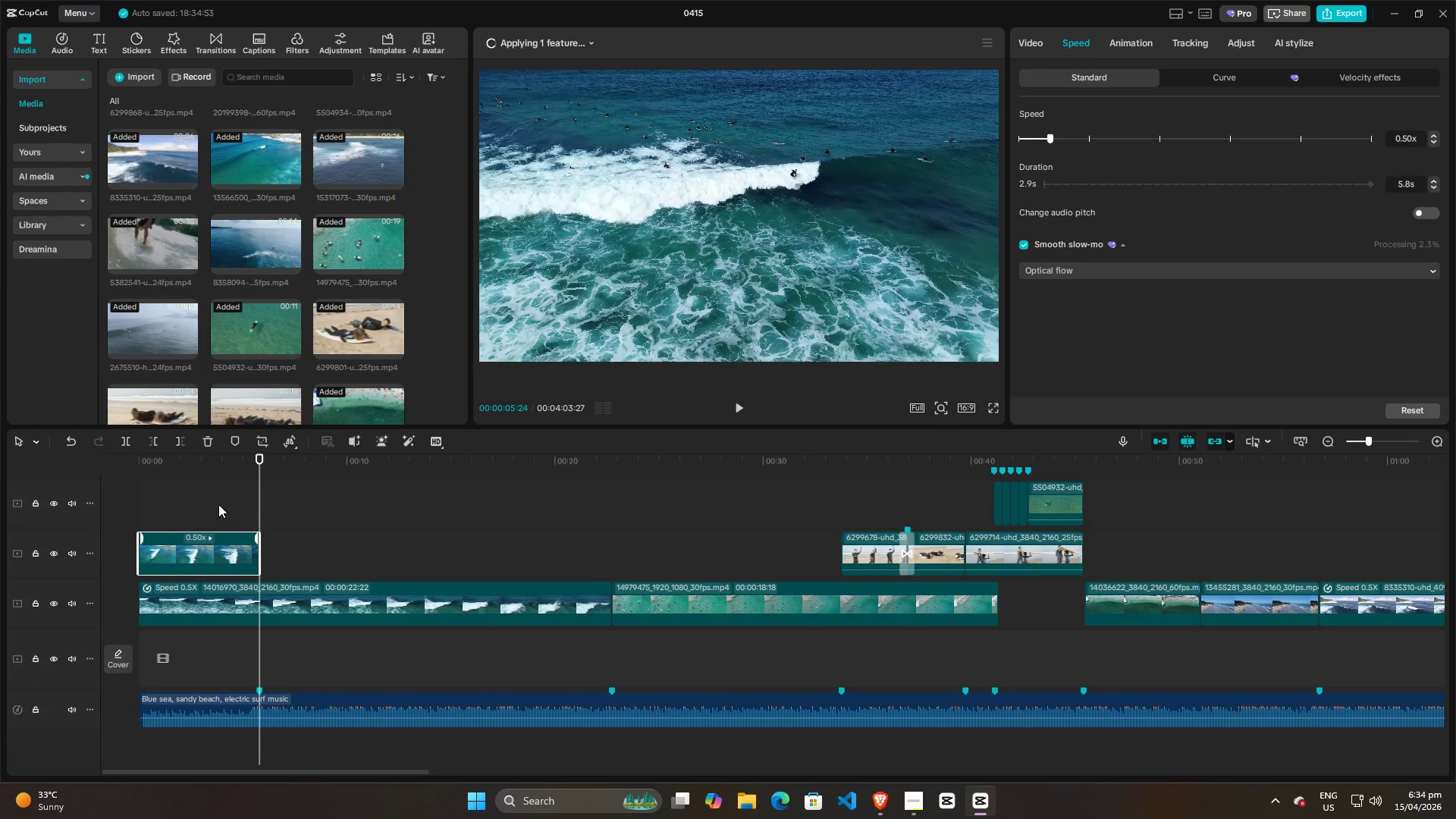 
left_click([290, 506])
 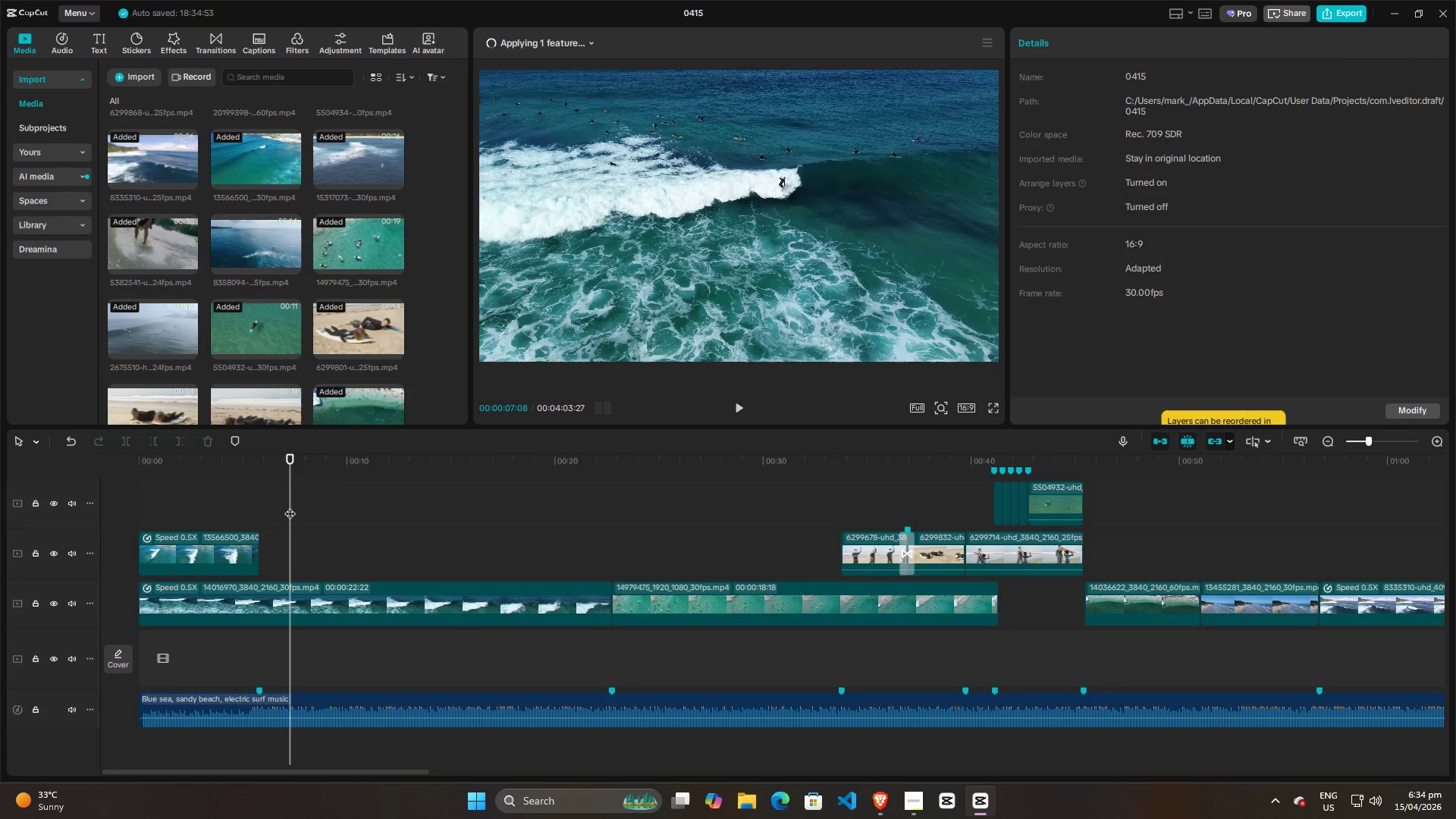 
key(Space)
 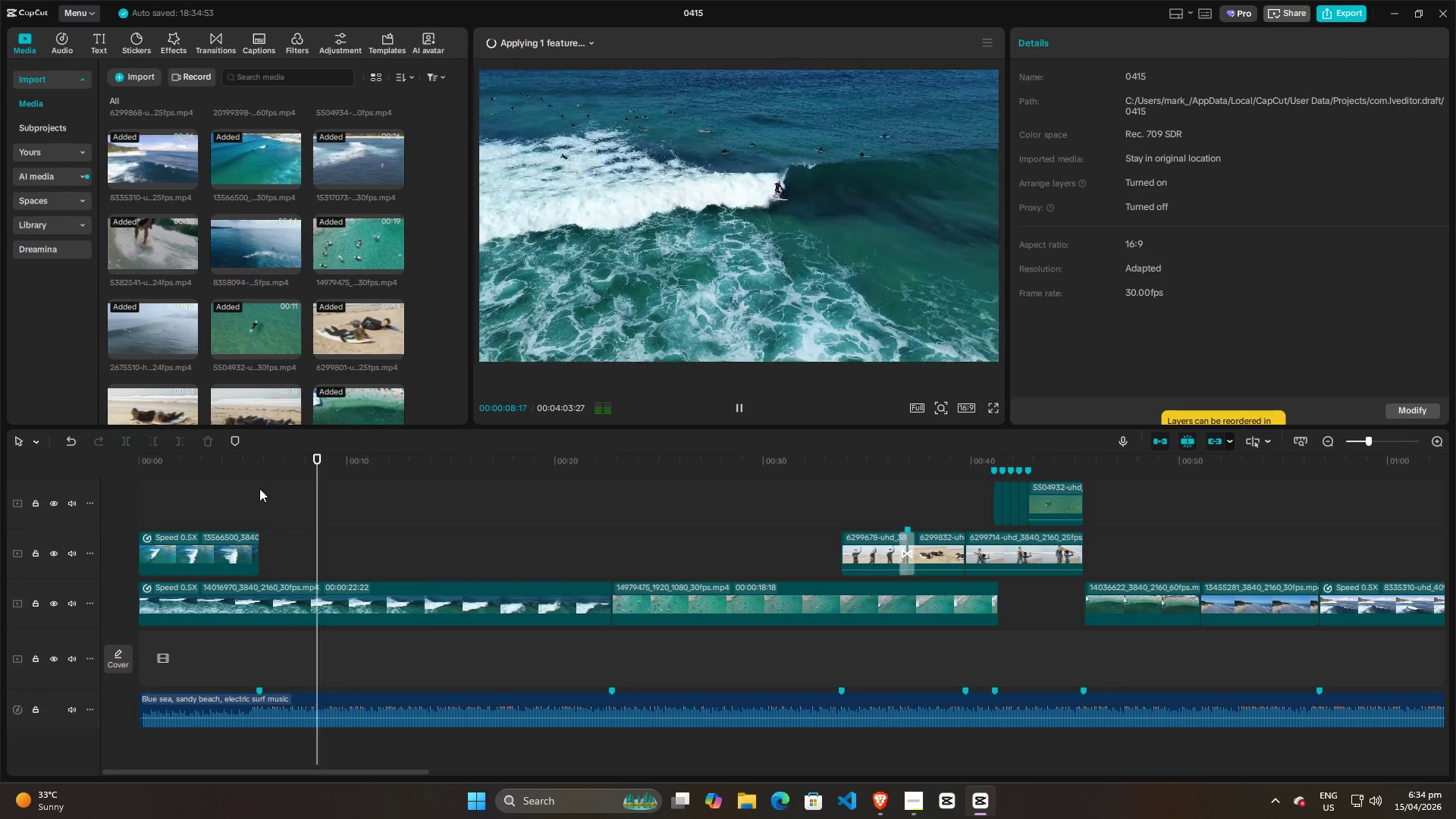 
left_click([226, 504])
 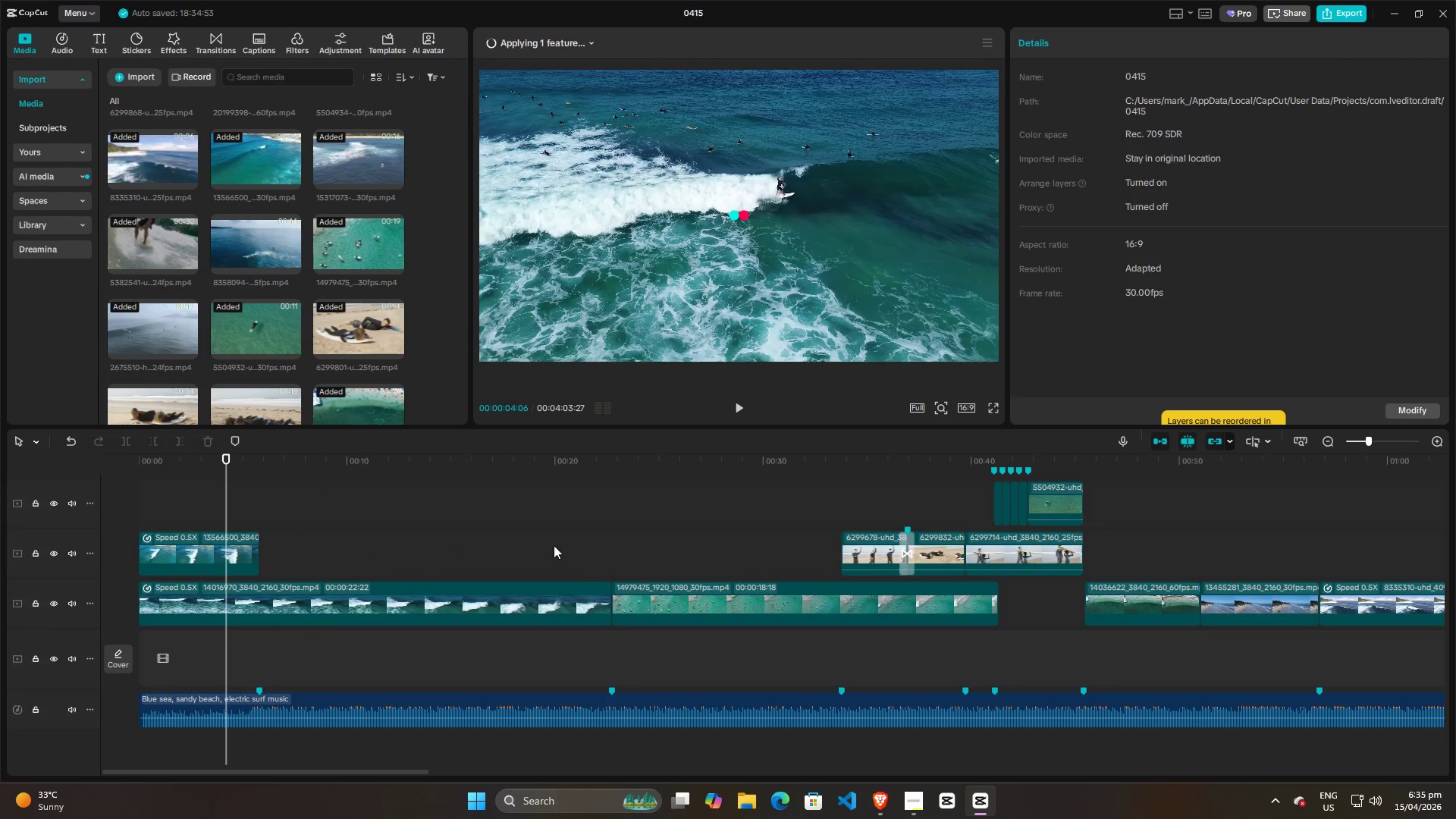 
left_click([668, 520])
 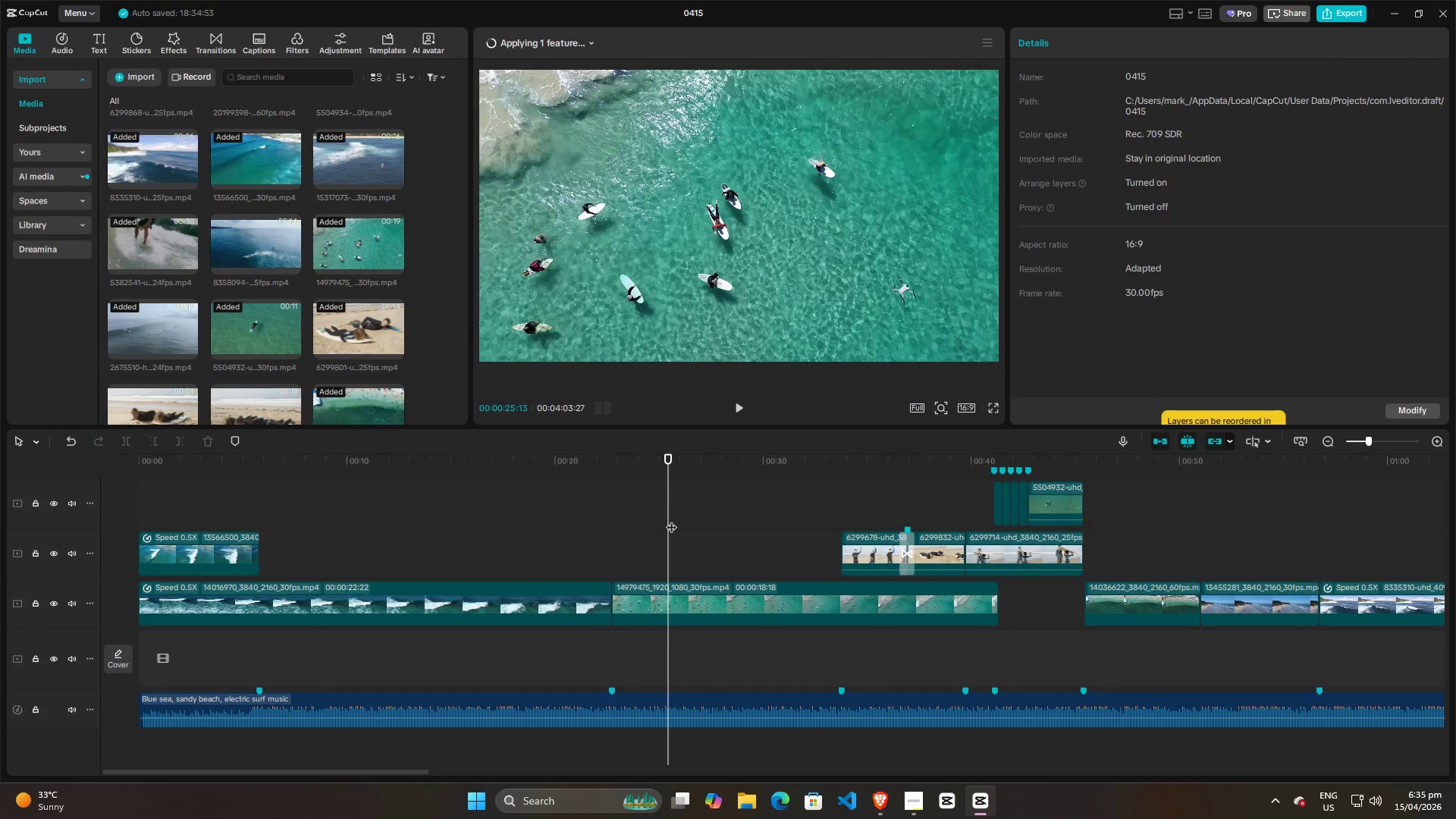 
key(Space)
 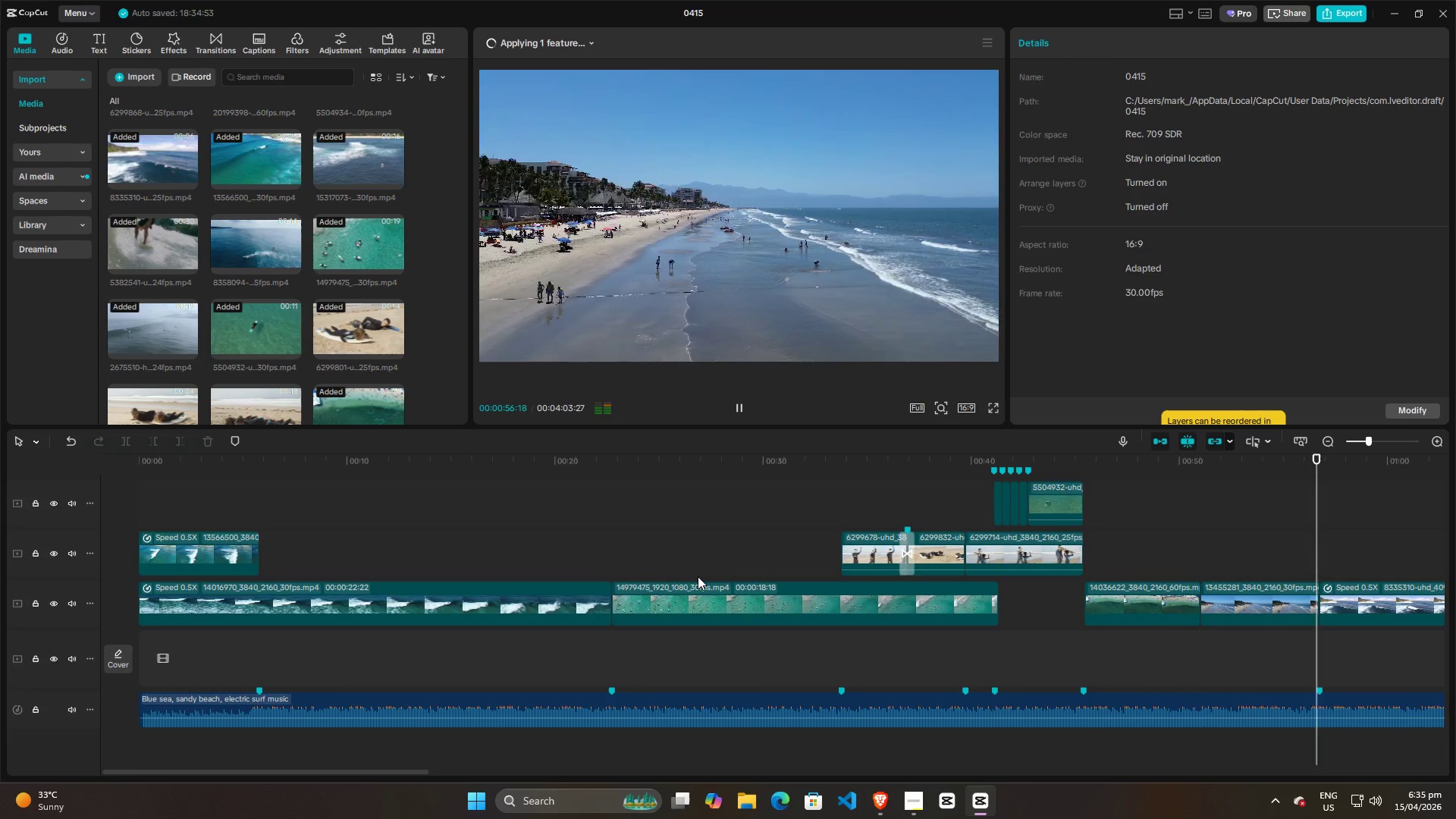 
wait(36.19)
 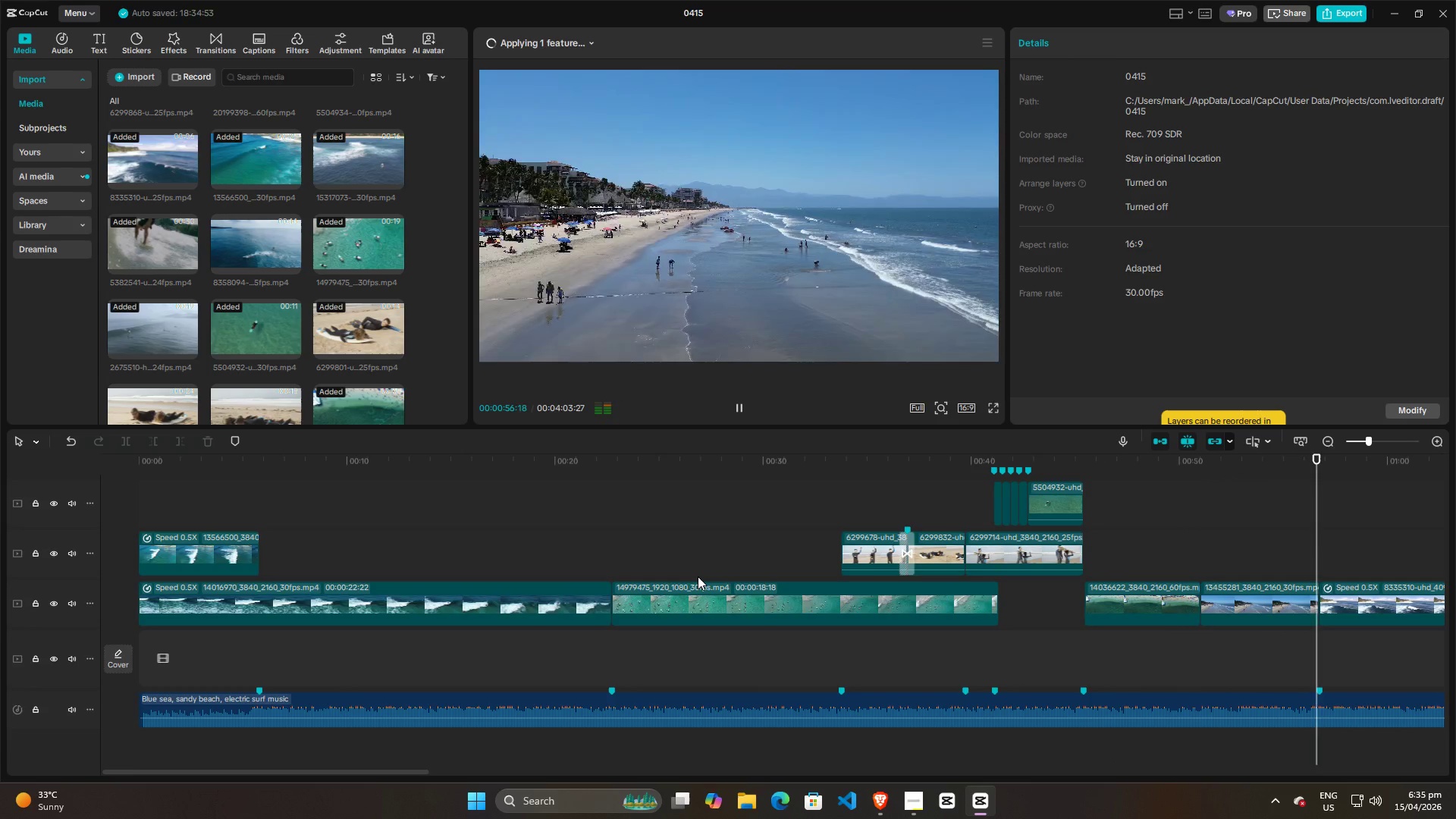 
left_click_drag(start_coordinate=[320, 772], to_coordinate=[497, 770])
 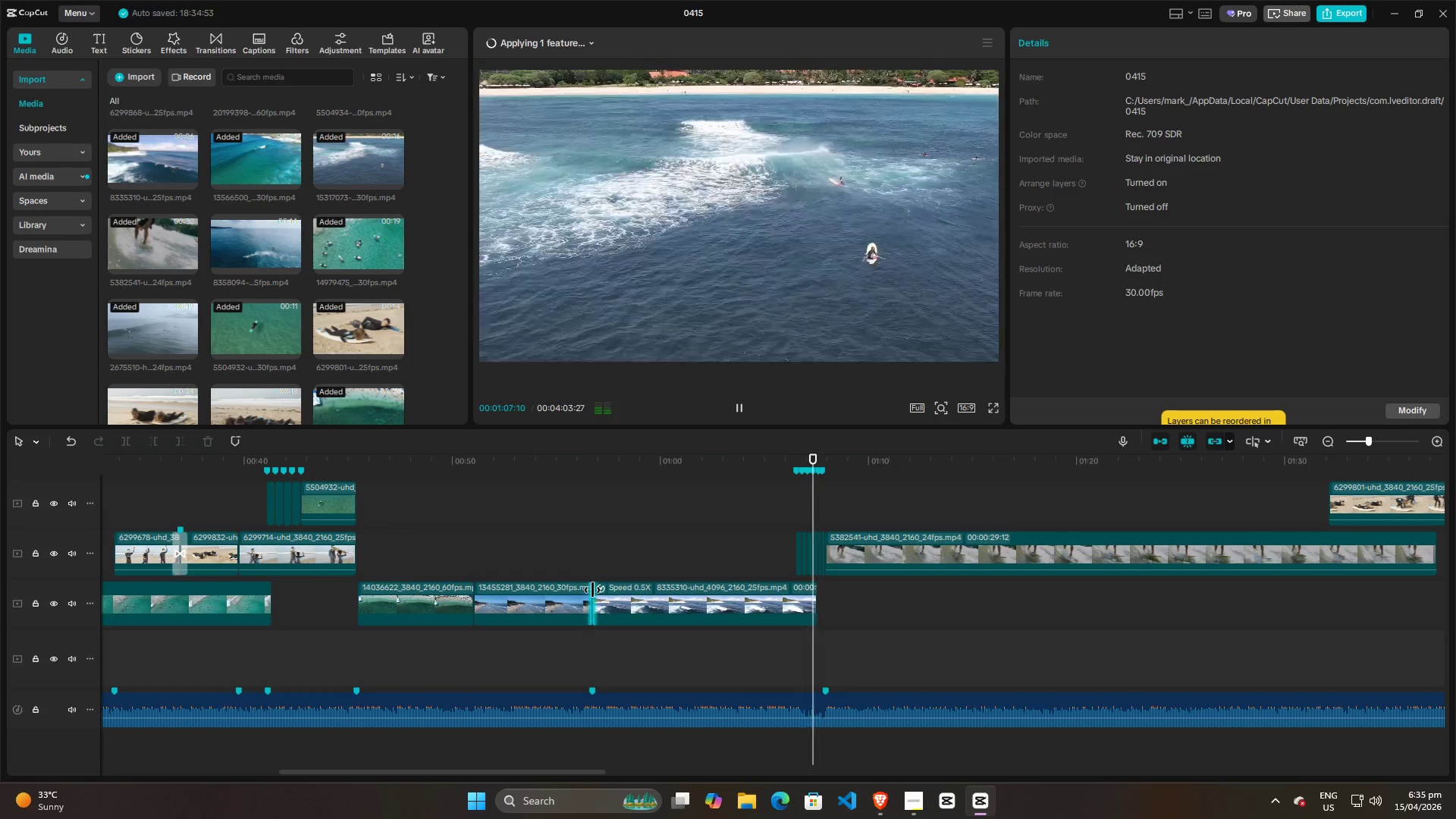 
wait(6.34)
 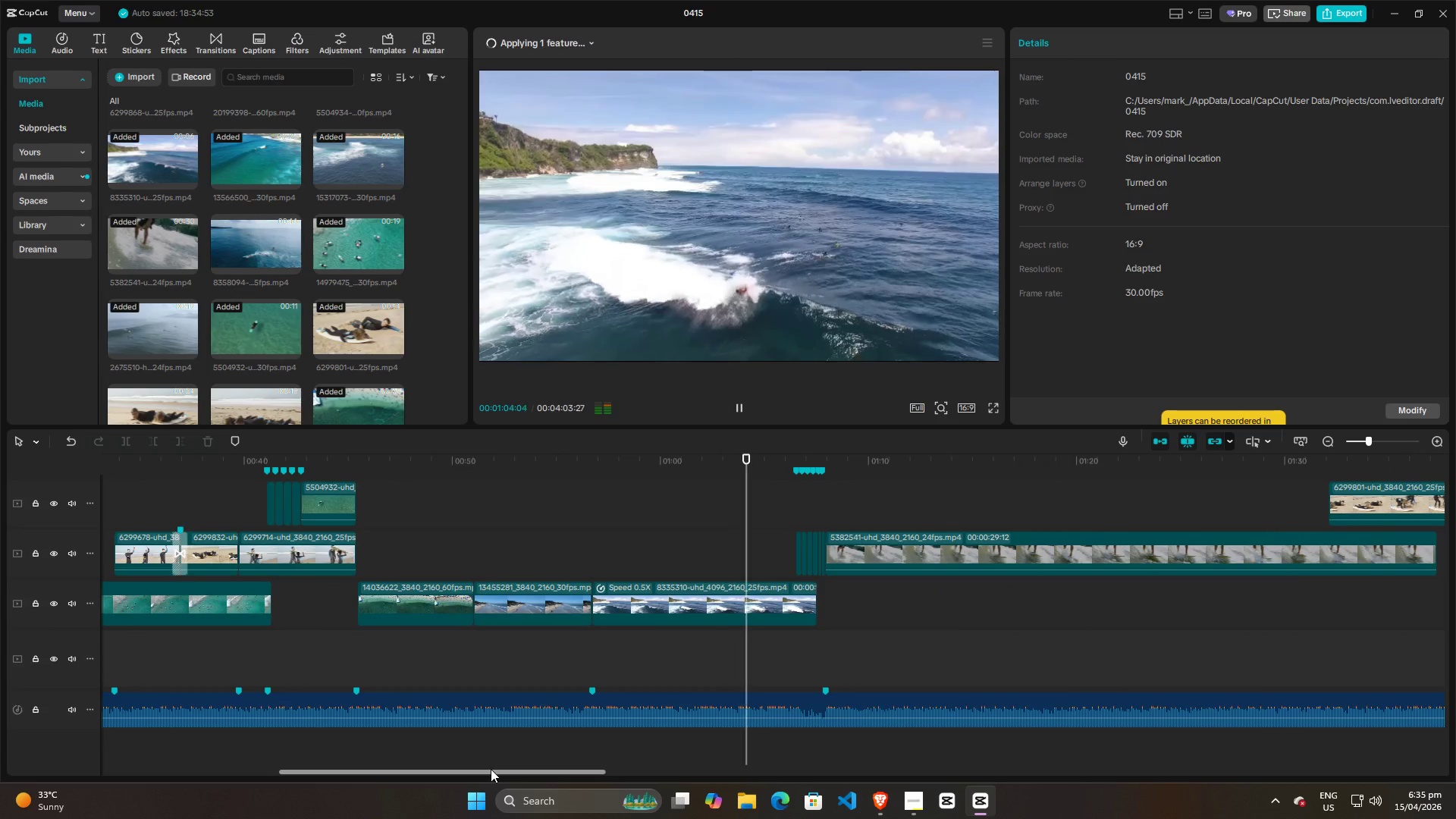 
left_click([562, 527])
 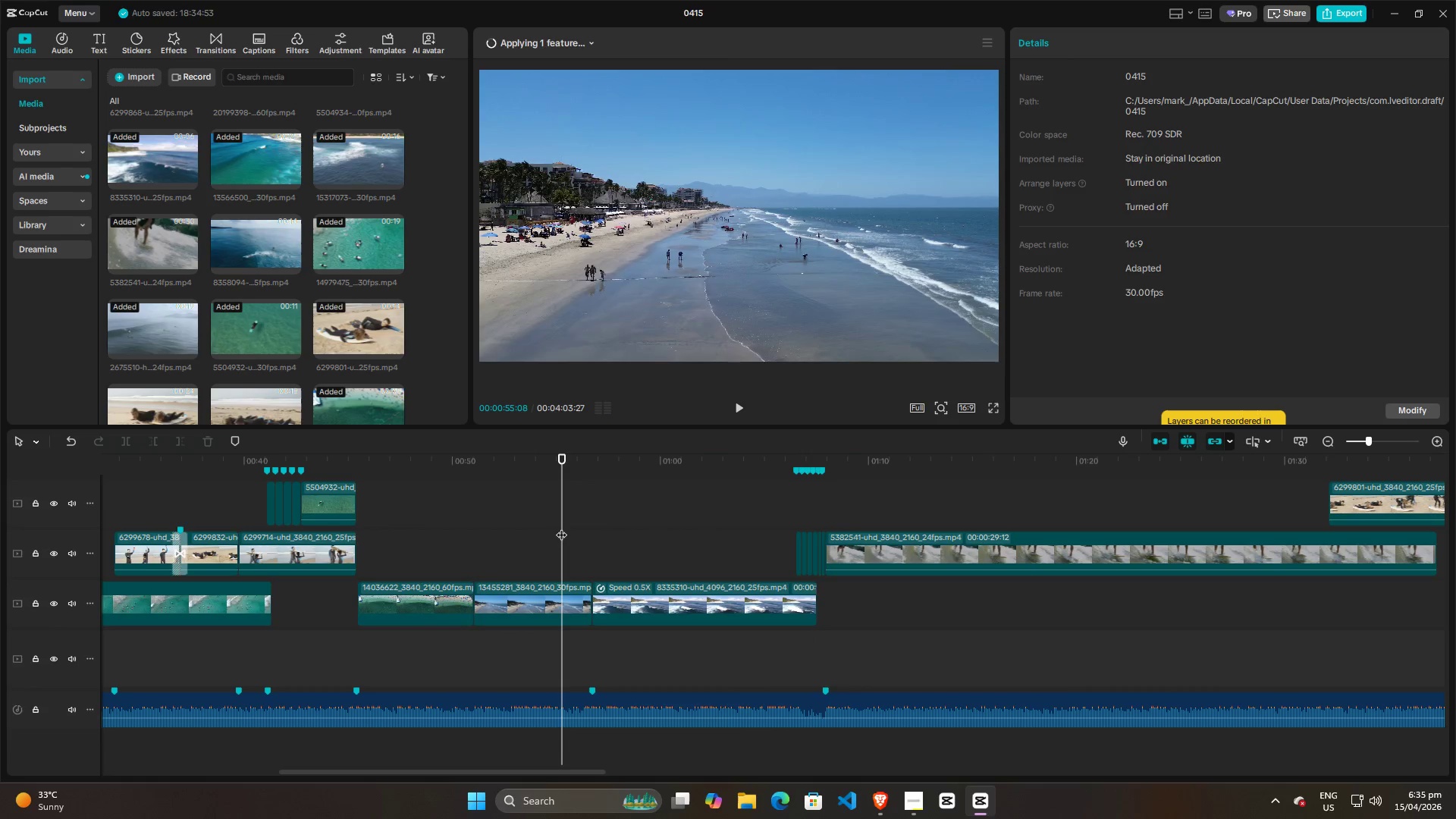 
key(Space)
 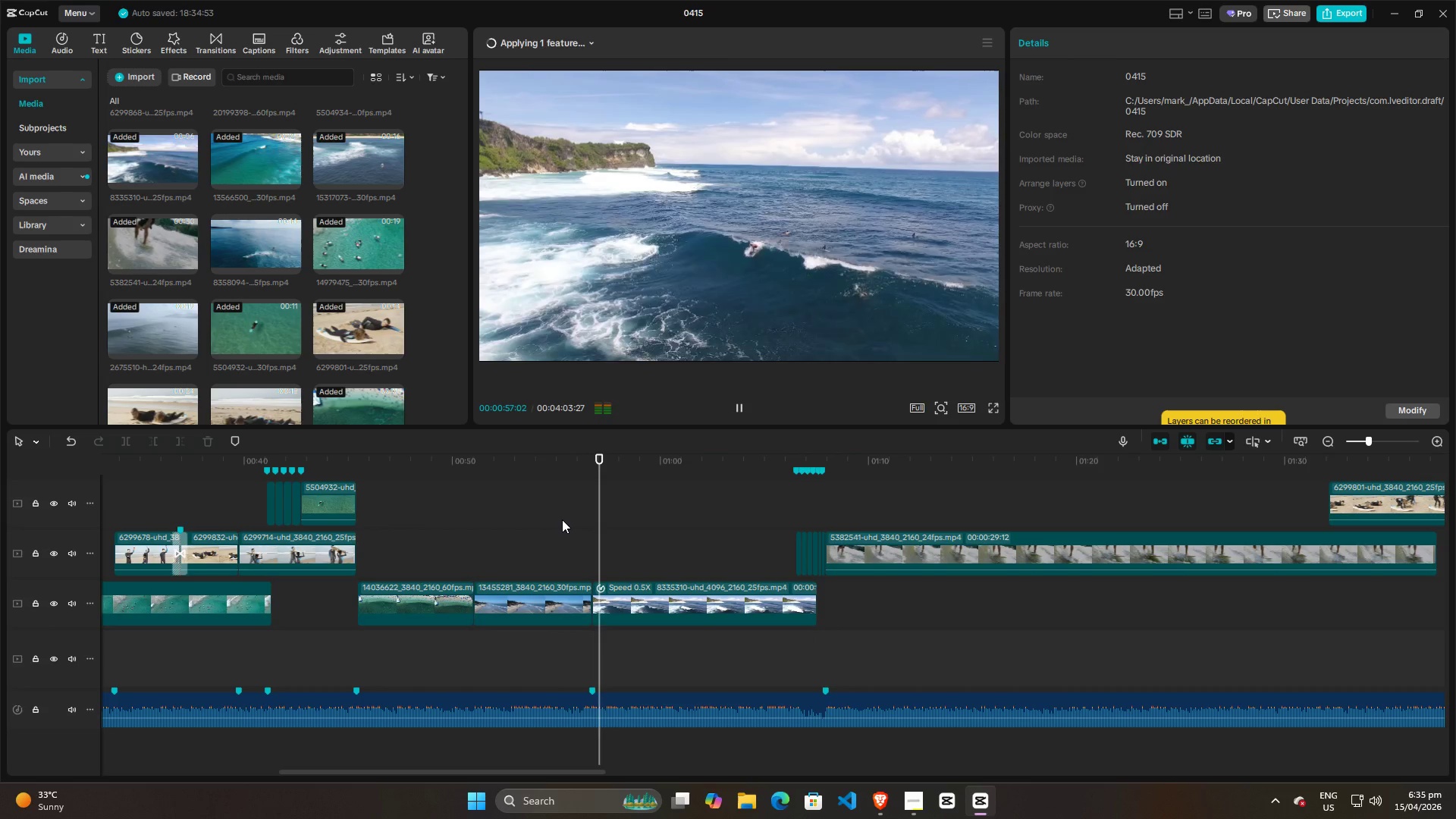 
key(Space)
 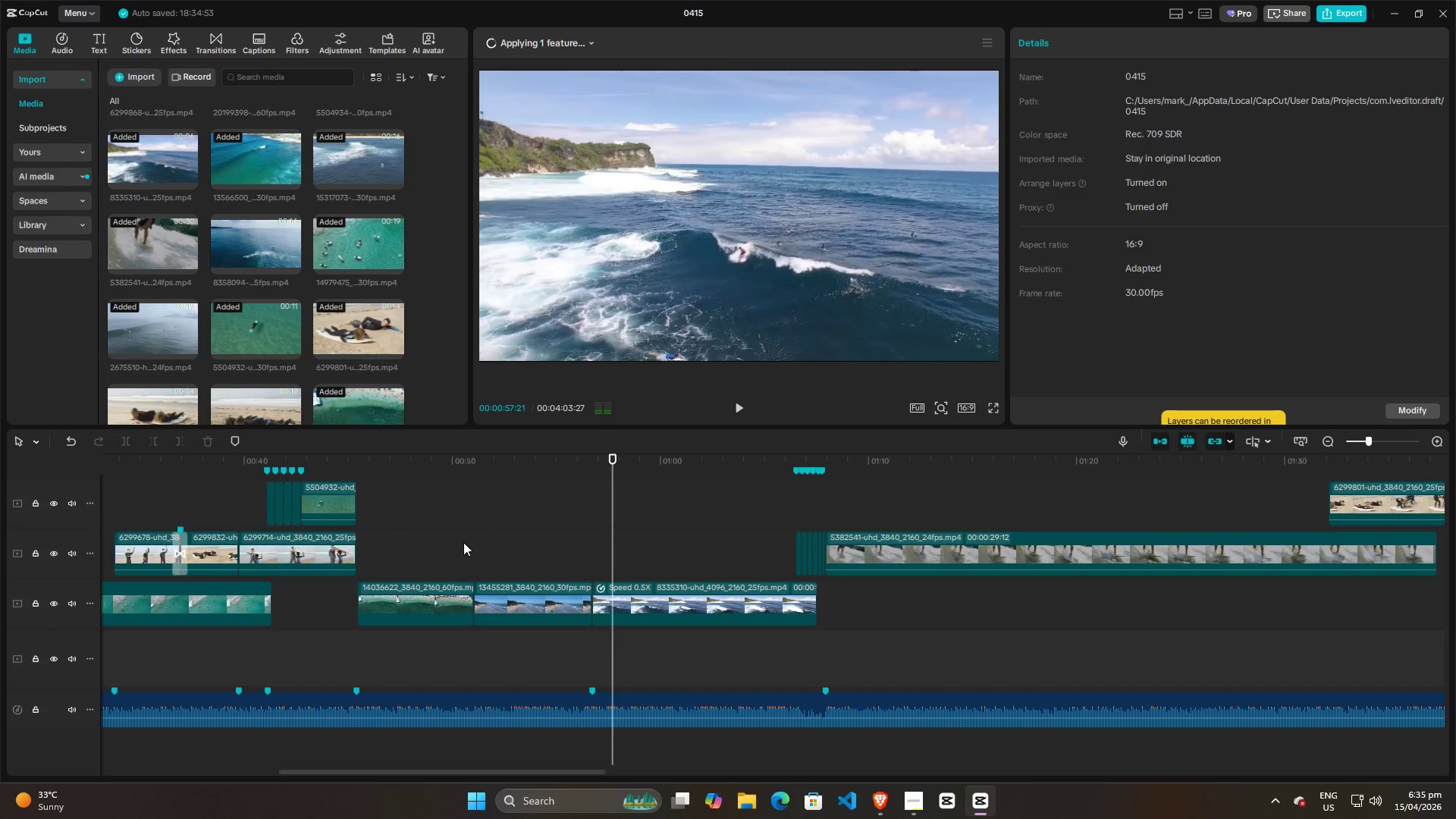 
left_click([453, 542])
 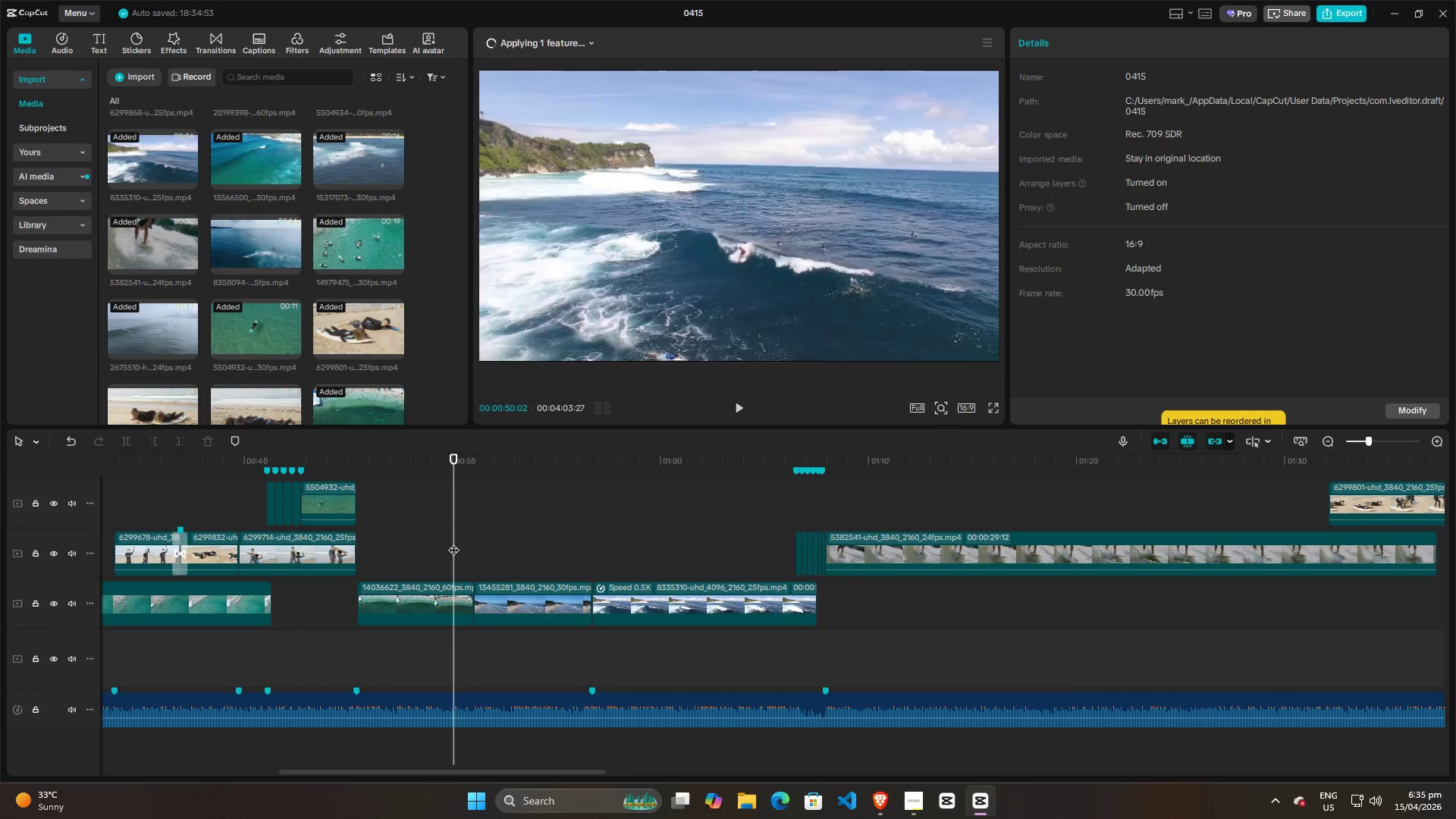 
key(Space)
 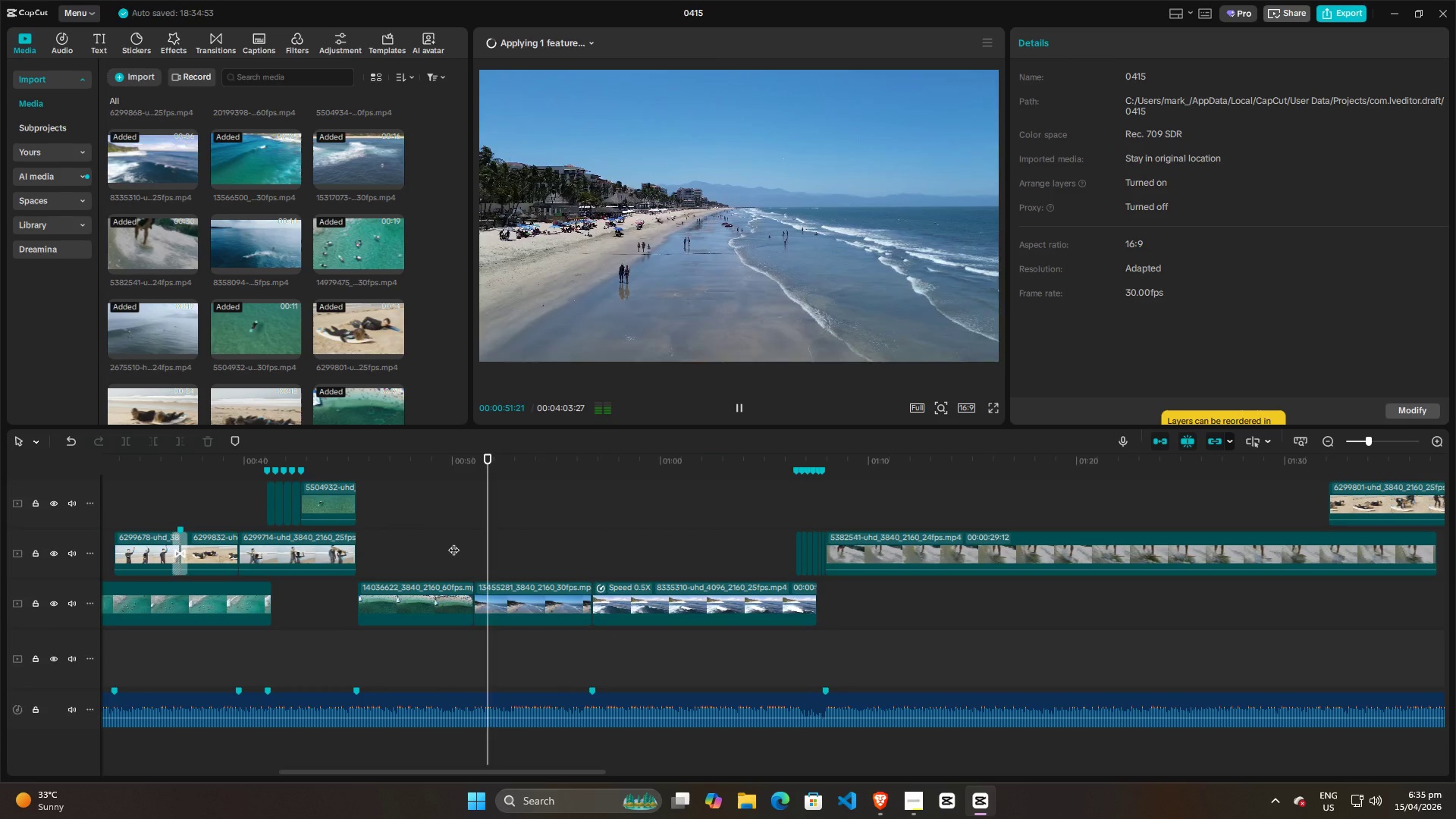 
key(Space)
 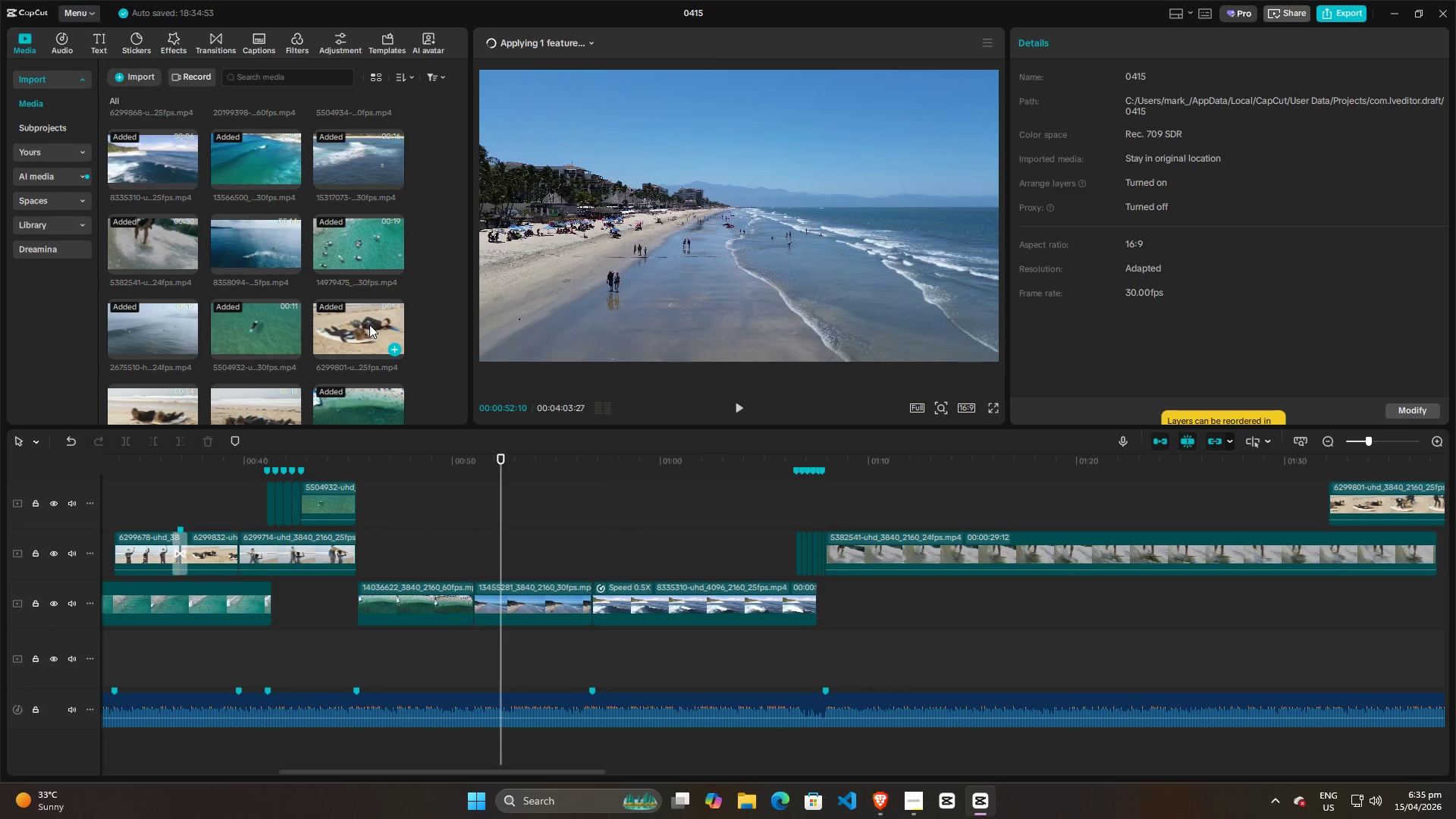 
scroll: coordinate [364, 328], scroll_direction: down, amount: 3.0
 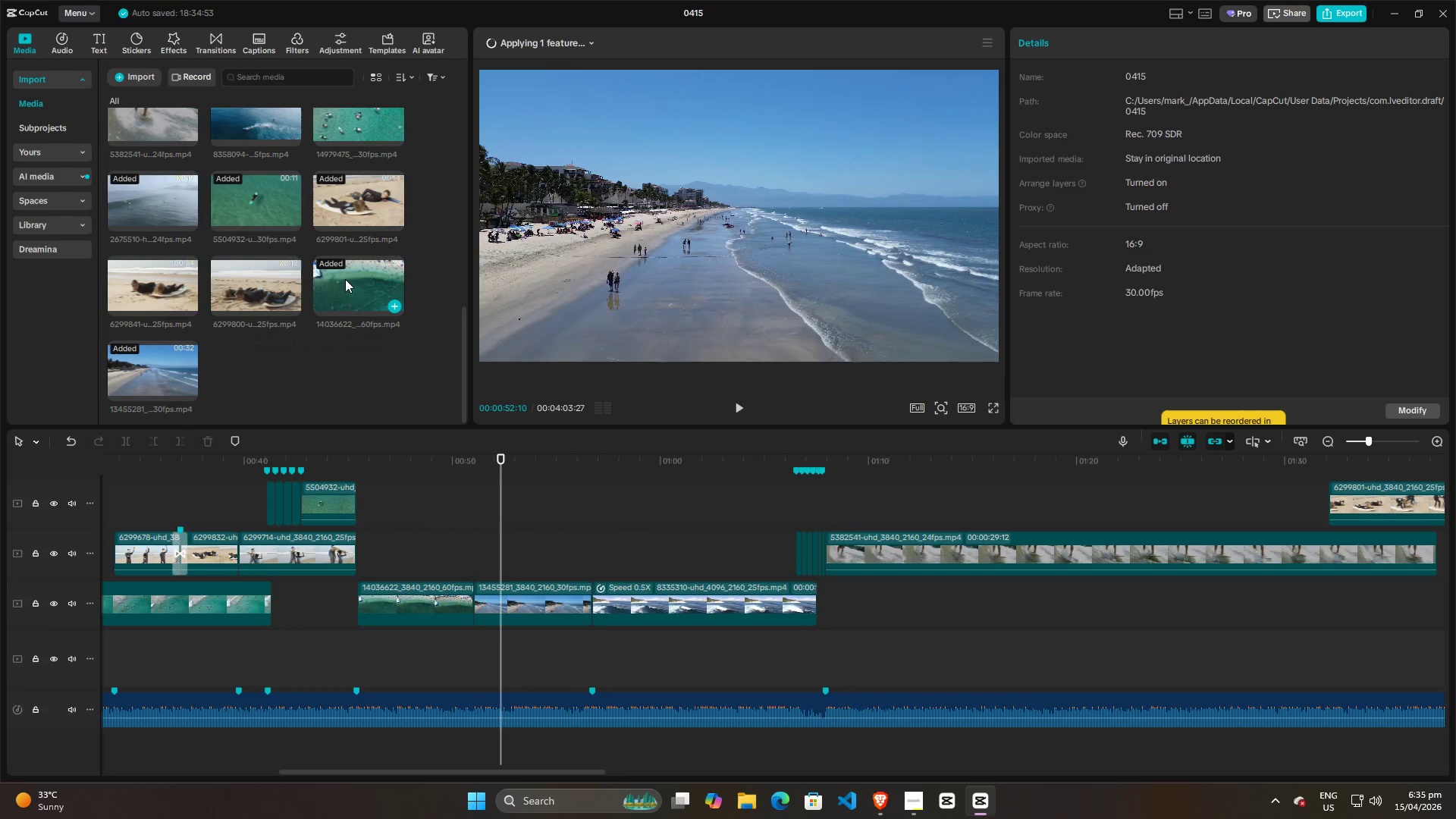 
left_click([344, 282])
 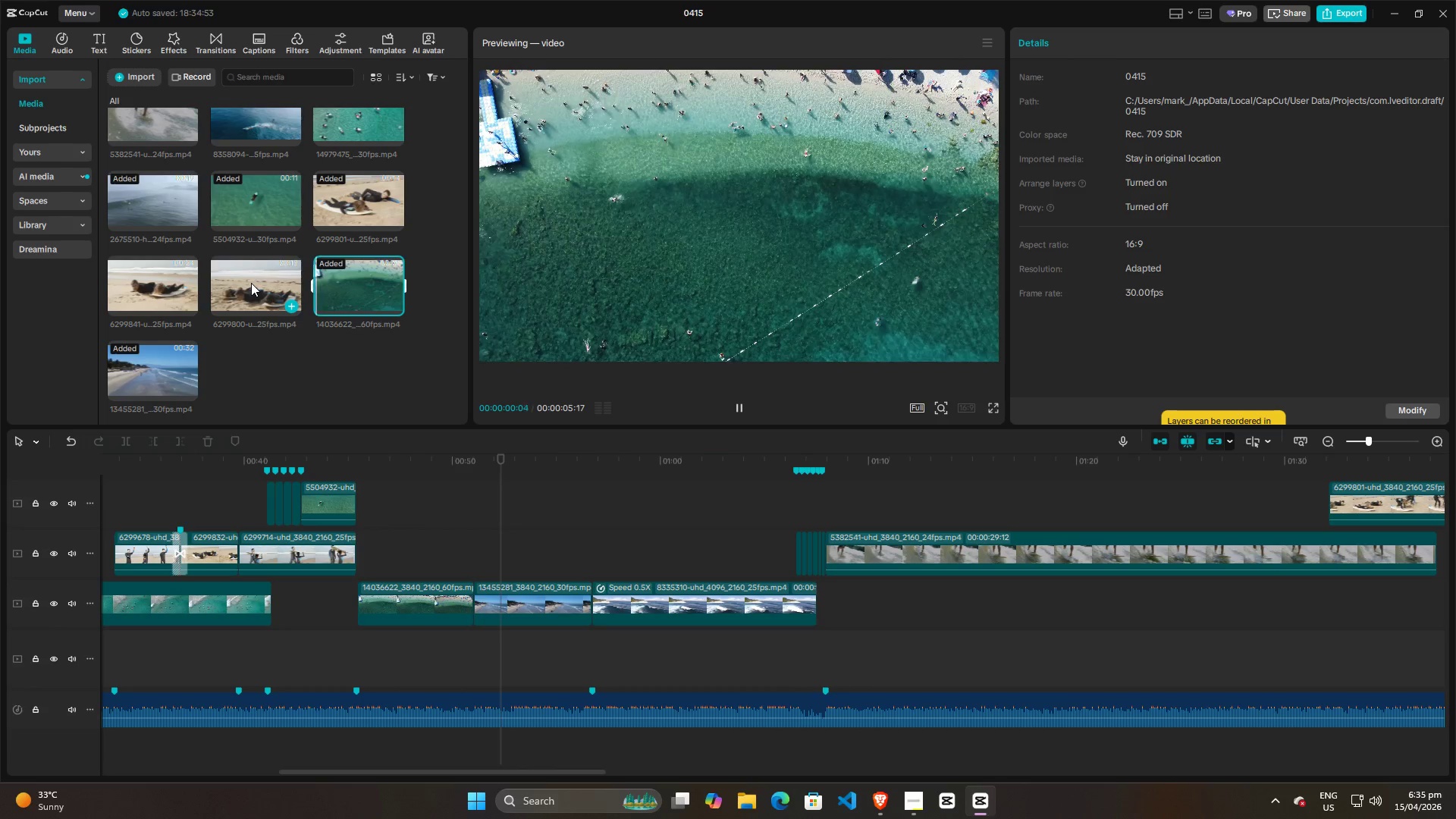 
left_click([251, 283])
 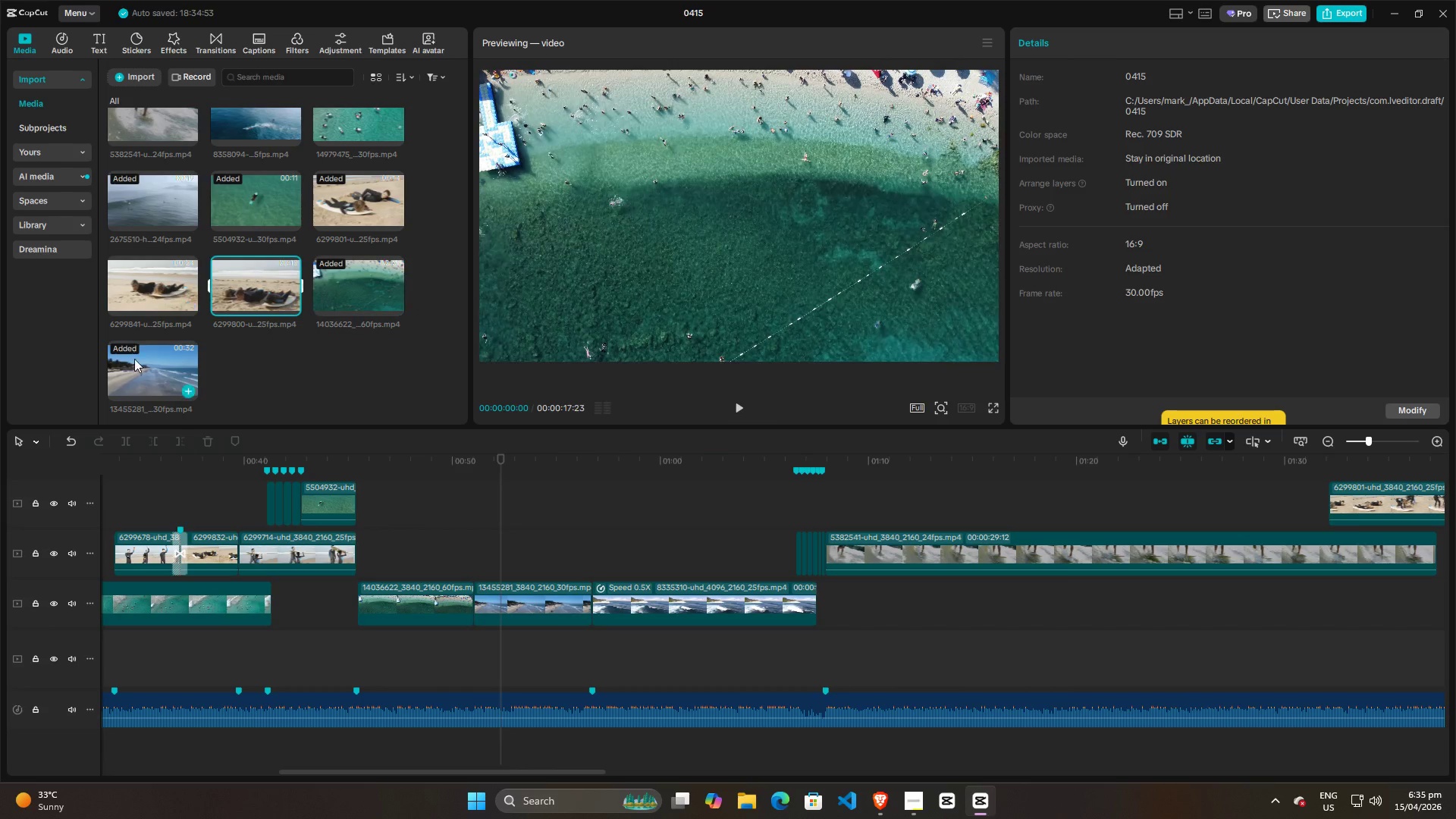 
left_click([139, 370])
 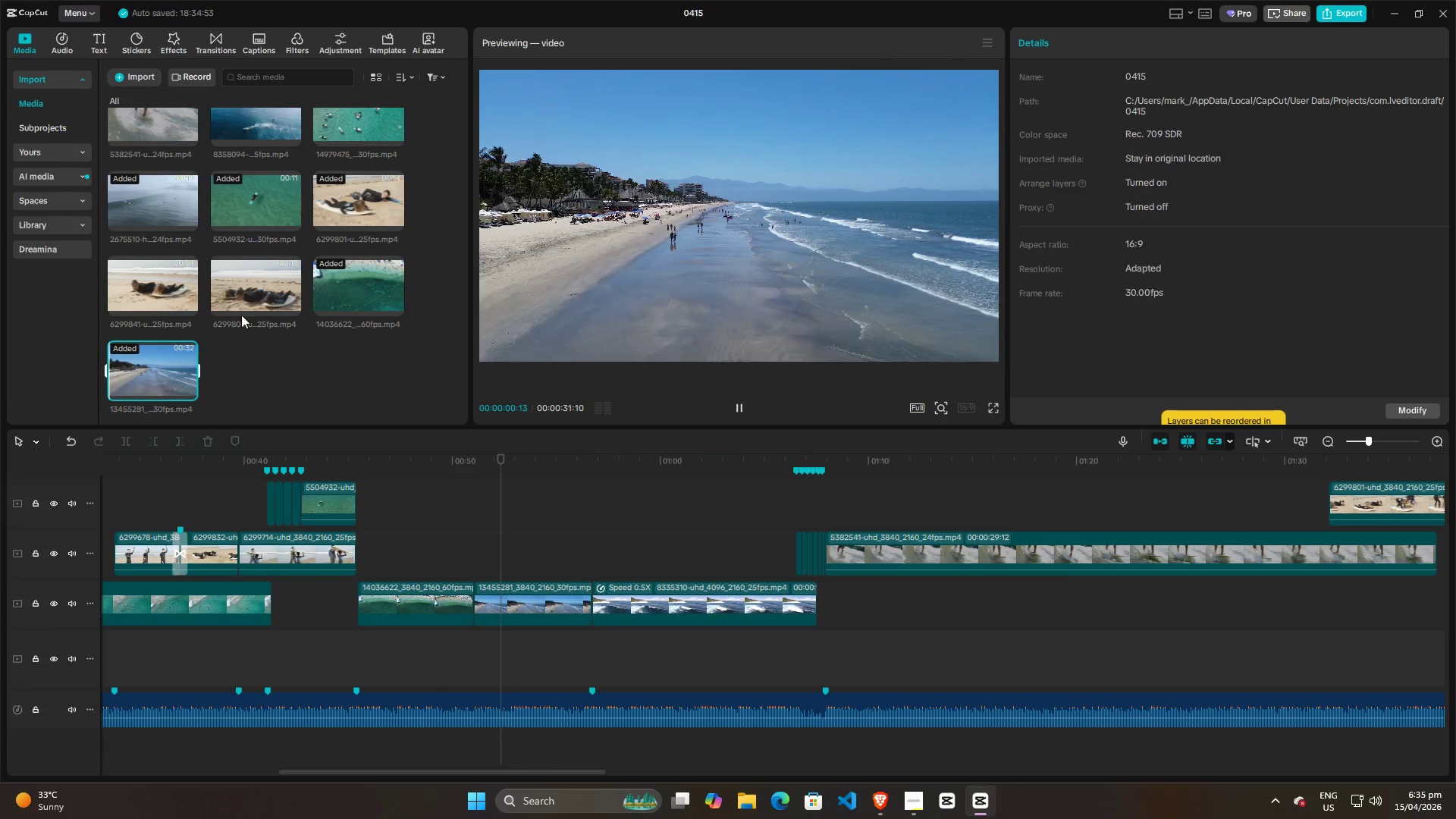 
scroll: coordinate [243, 296], scroll_direction: up, amount: 2.0
 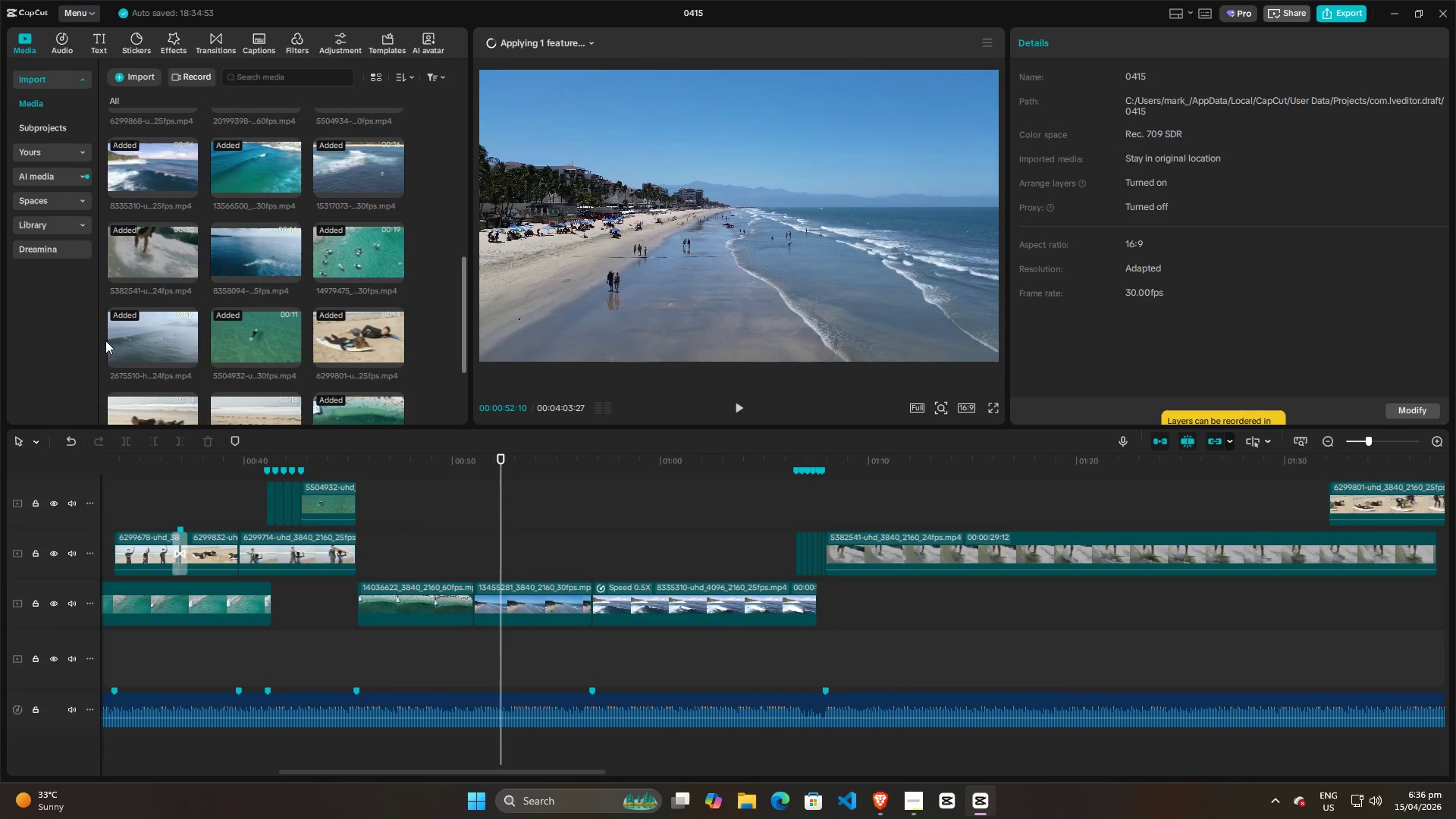 
double_click([158, 340])
 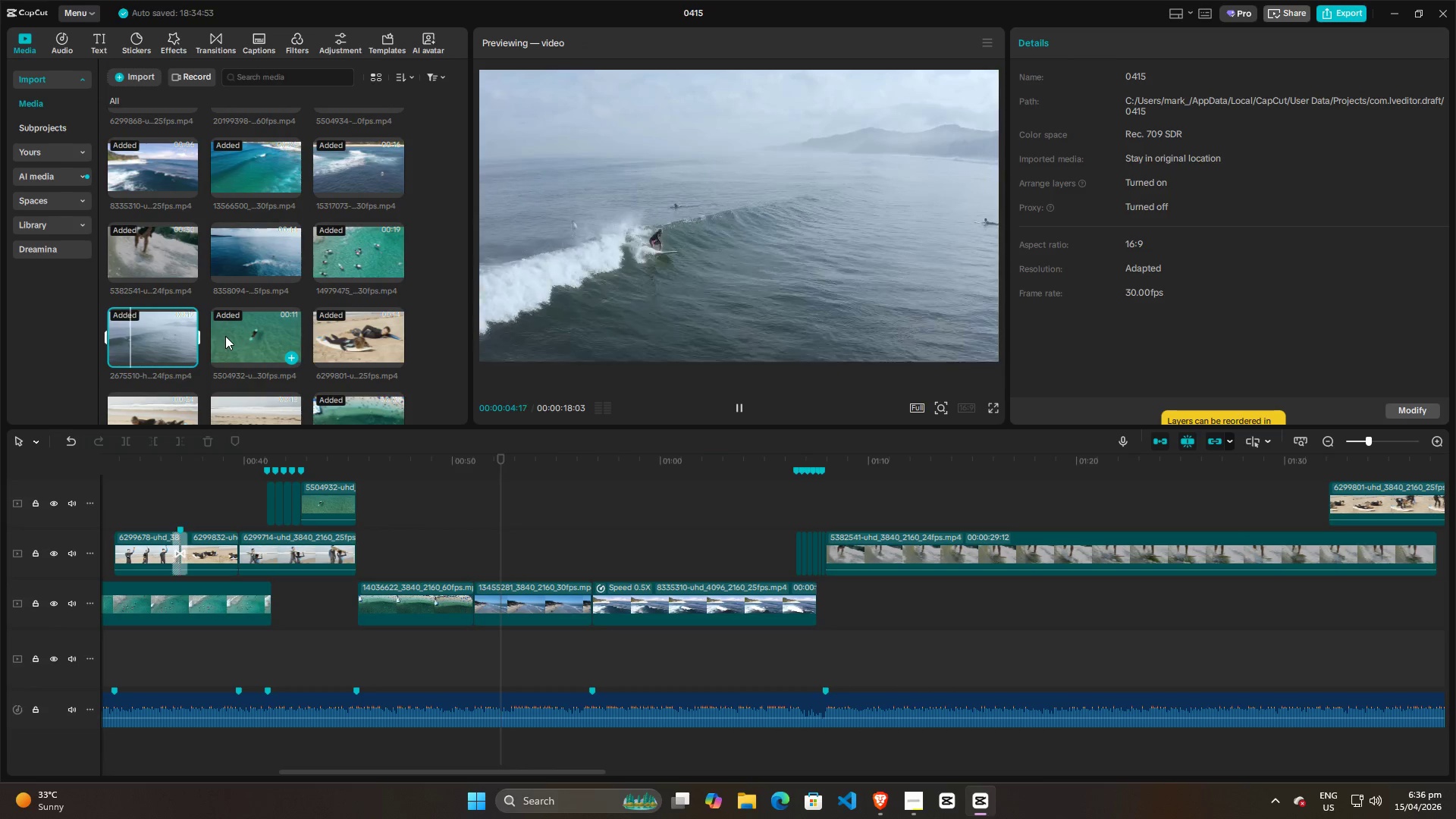 
wait(6.78)
 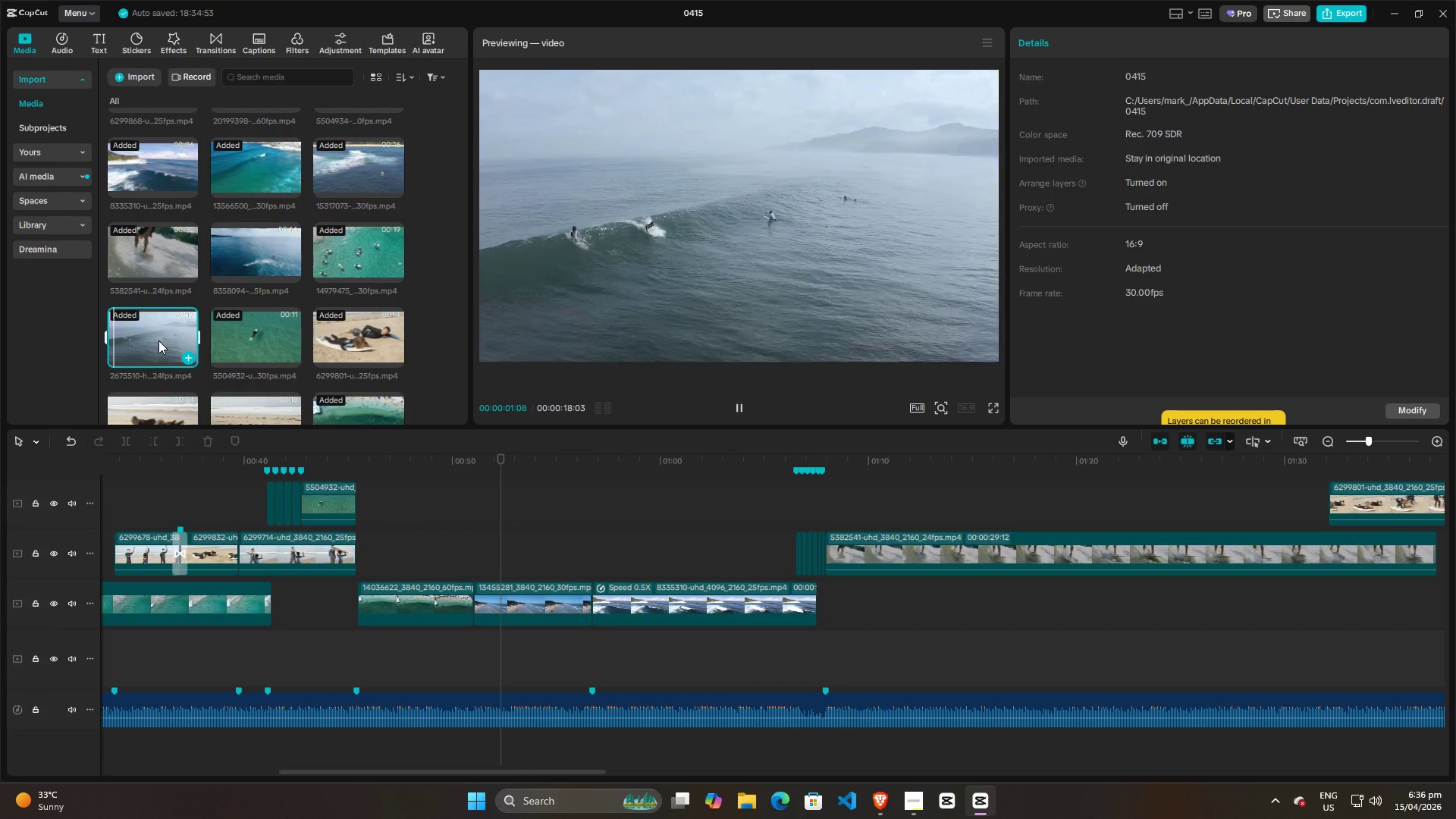 
left_click([267, 251])
 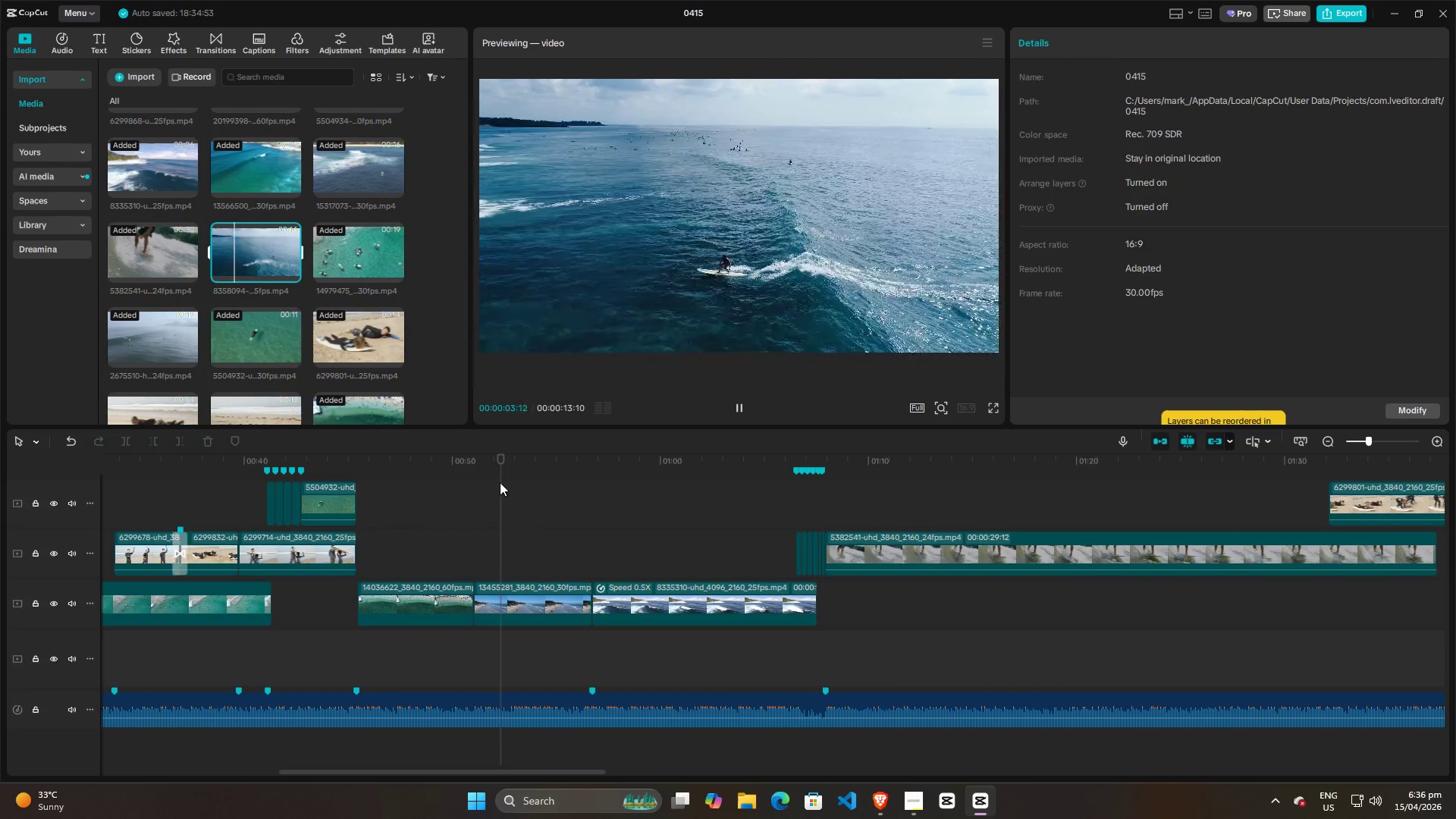 
wait(5.84)
 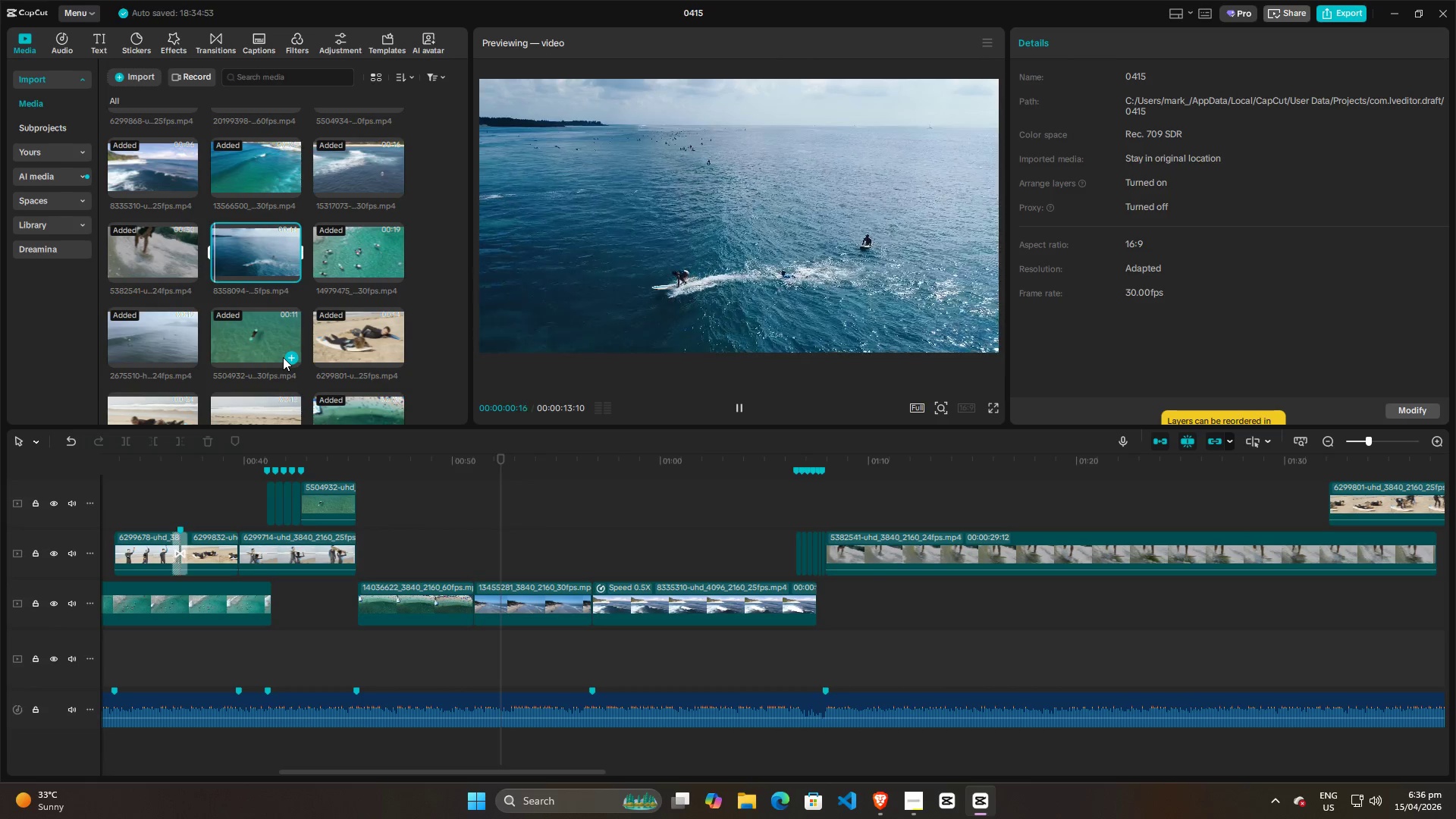 
left_click([355, 259])
 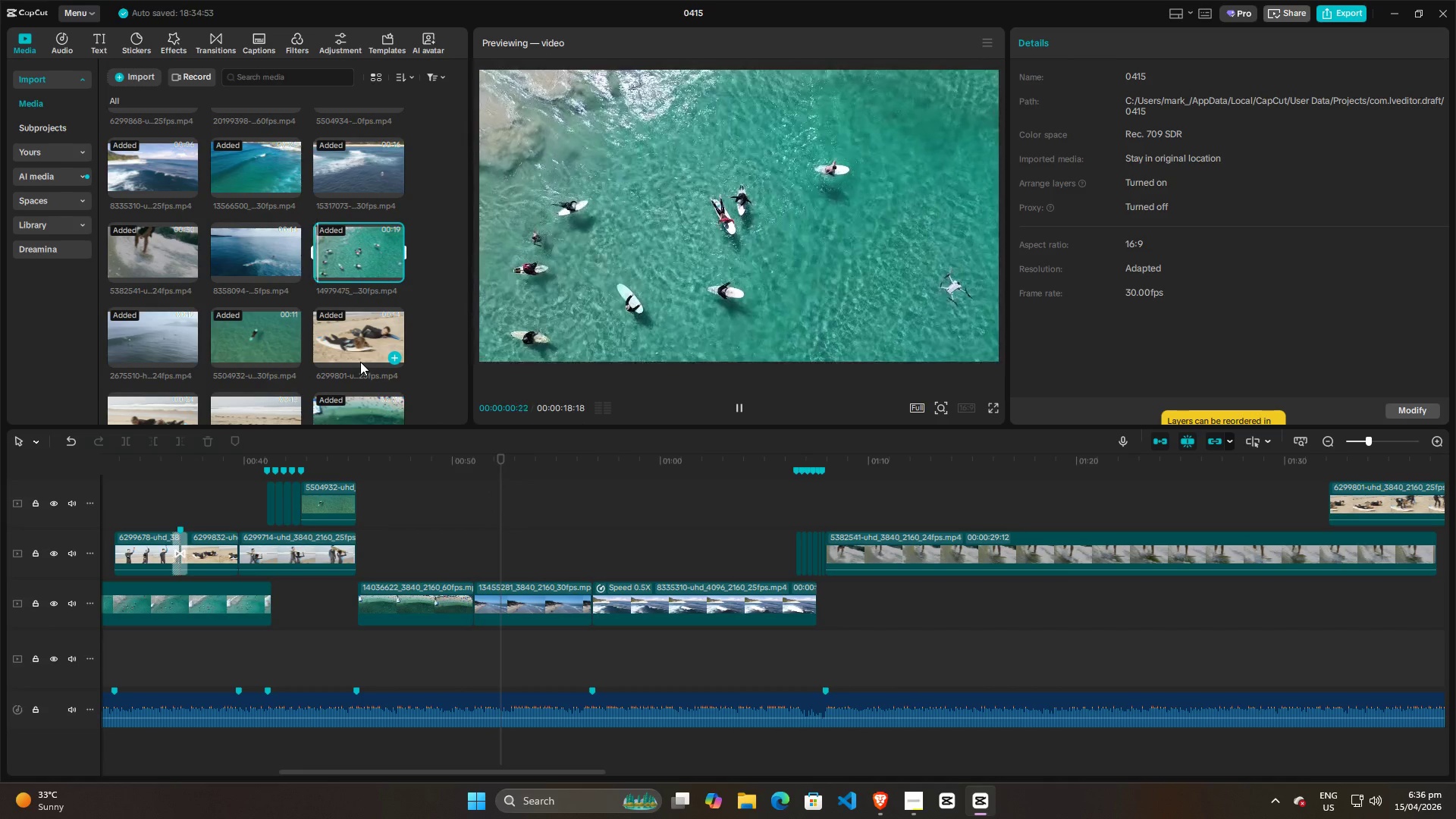 
scroll: coordinate [360, 362], scroll_direction: up, amount: 1.0
 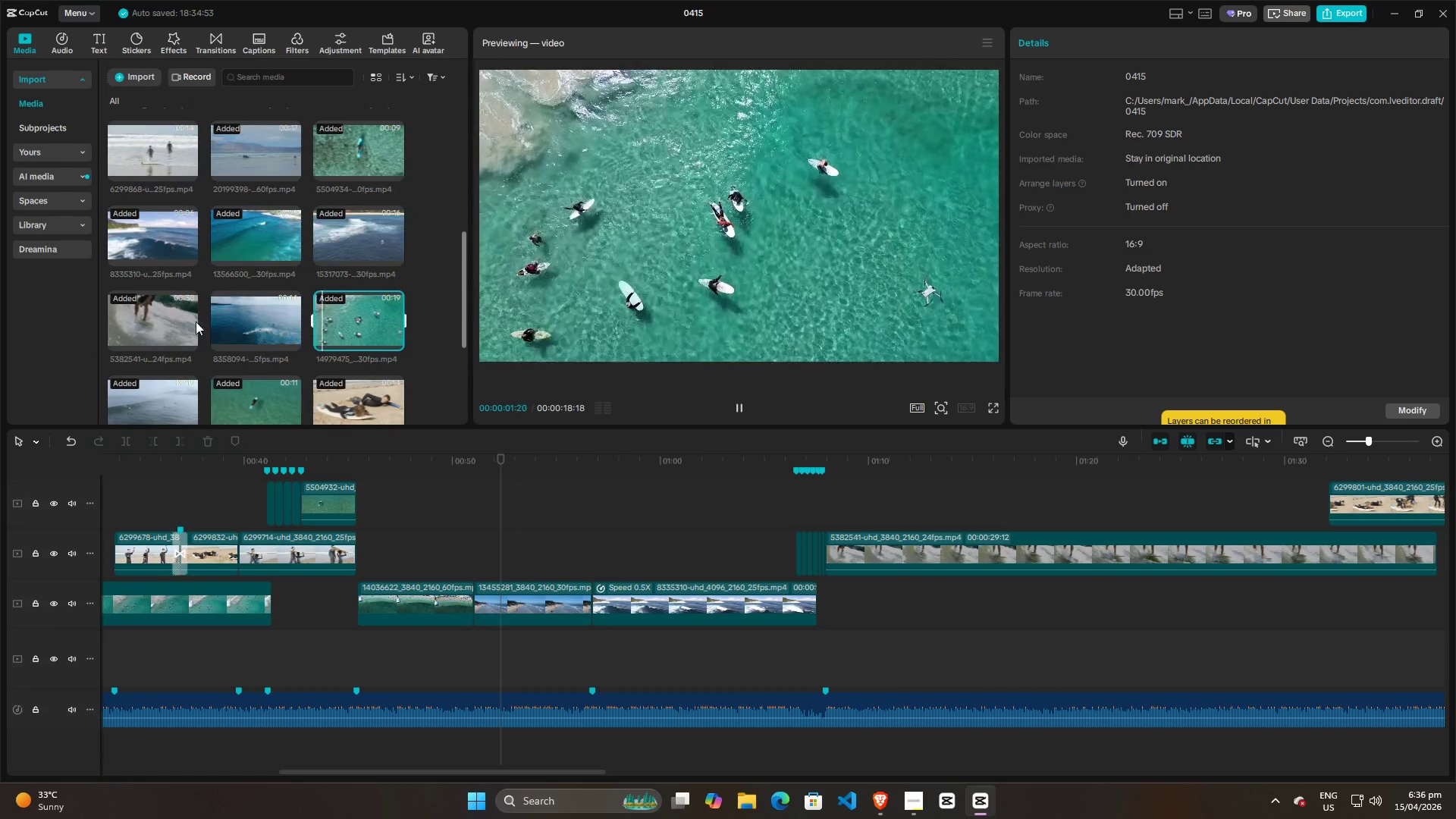 
left_click([165, 318])
 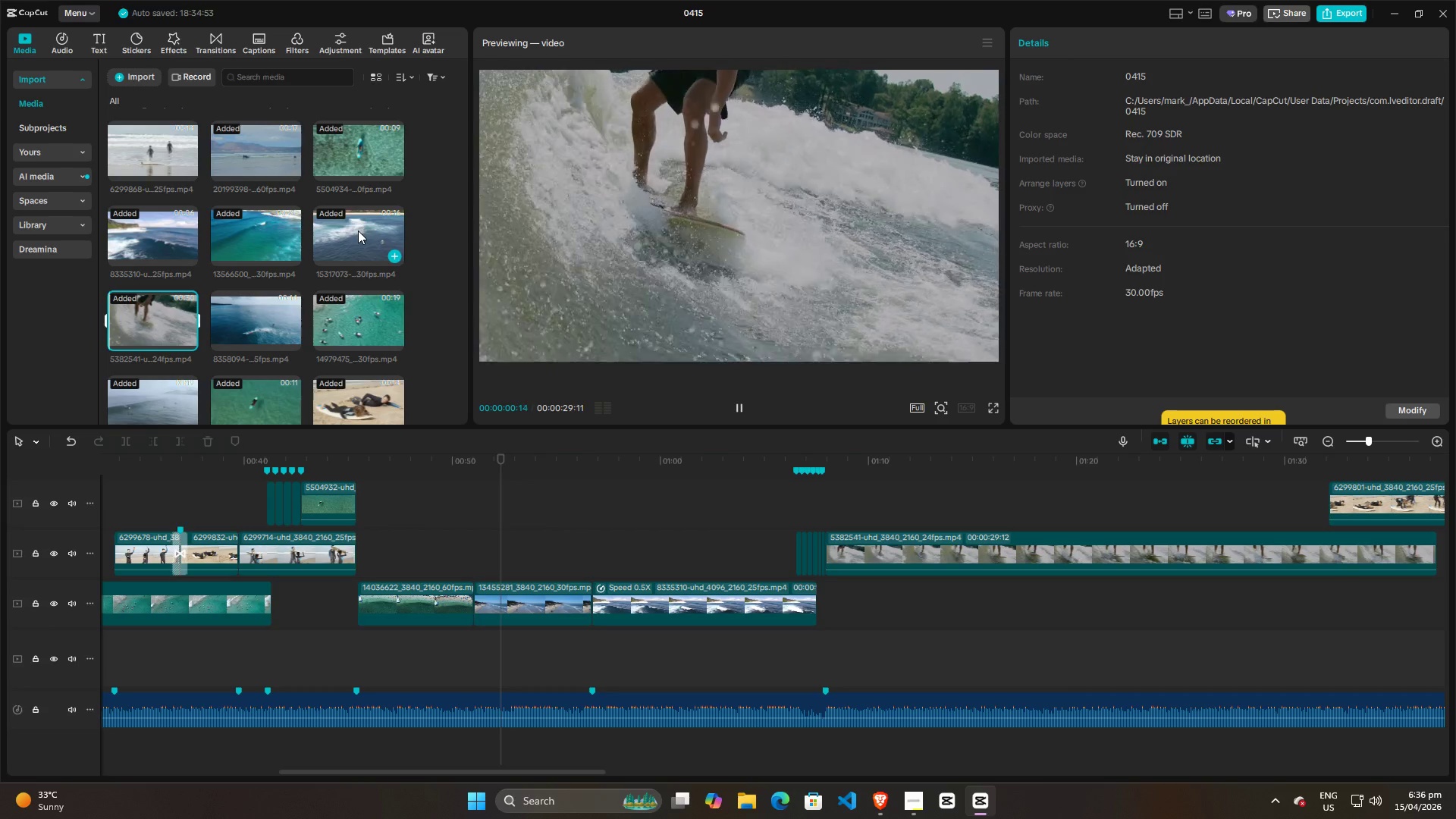 
left_click([359, 228])
 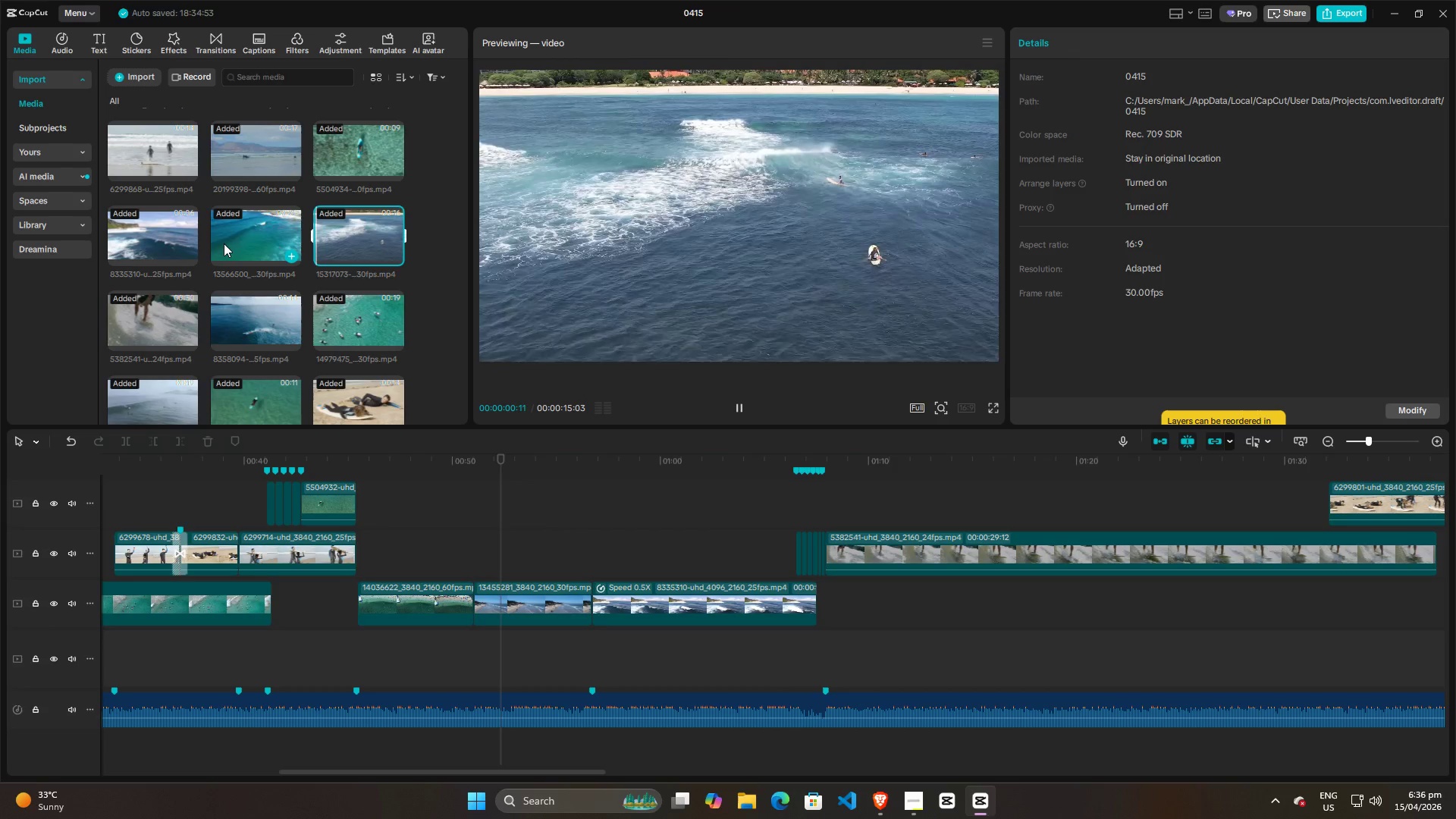 
left_click([224, 243])
 